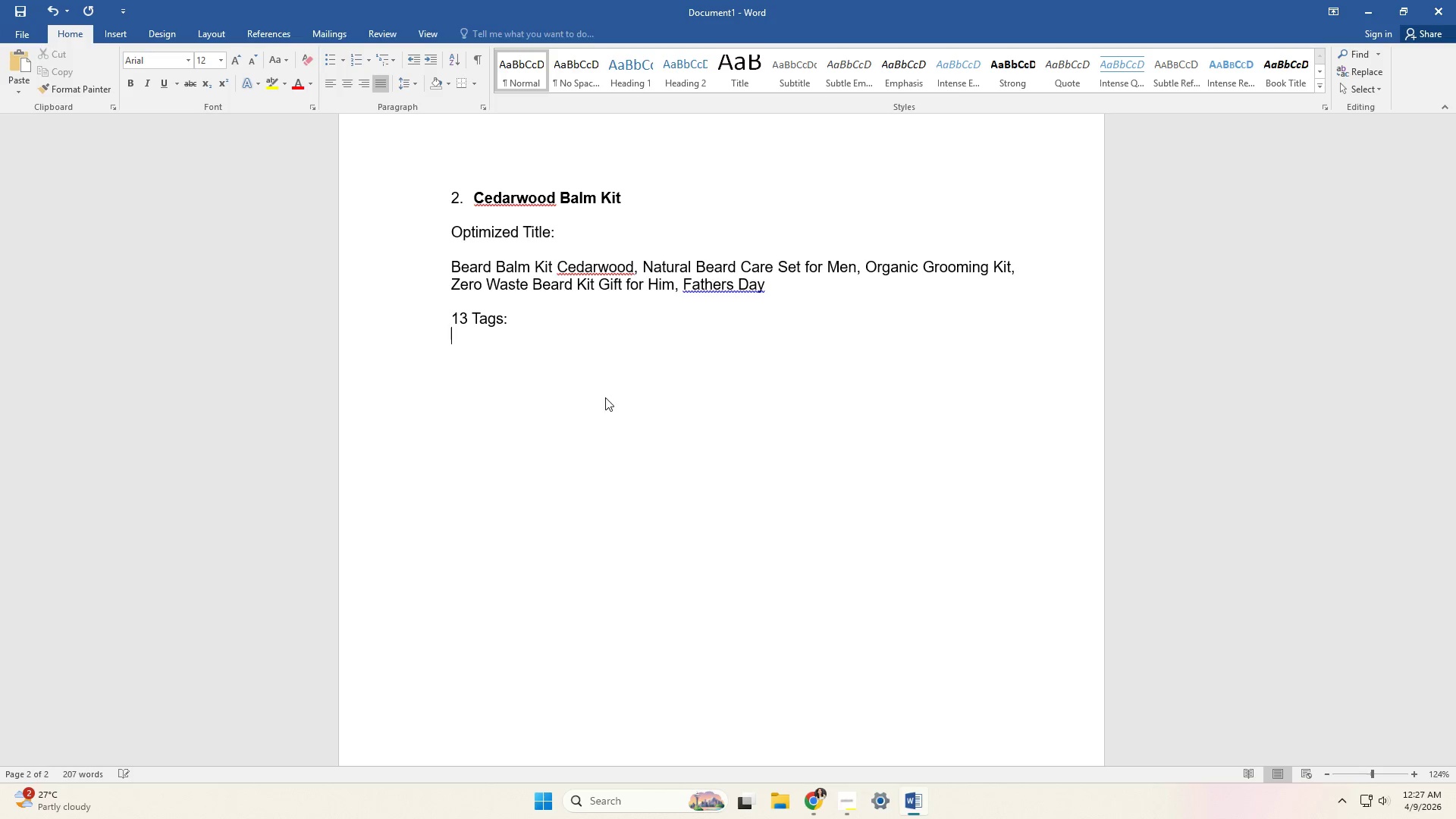 
 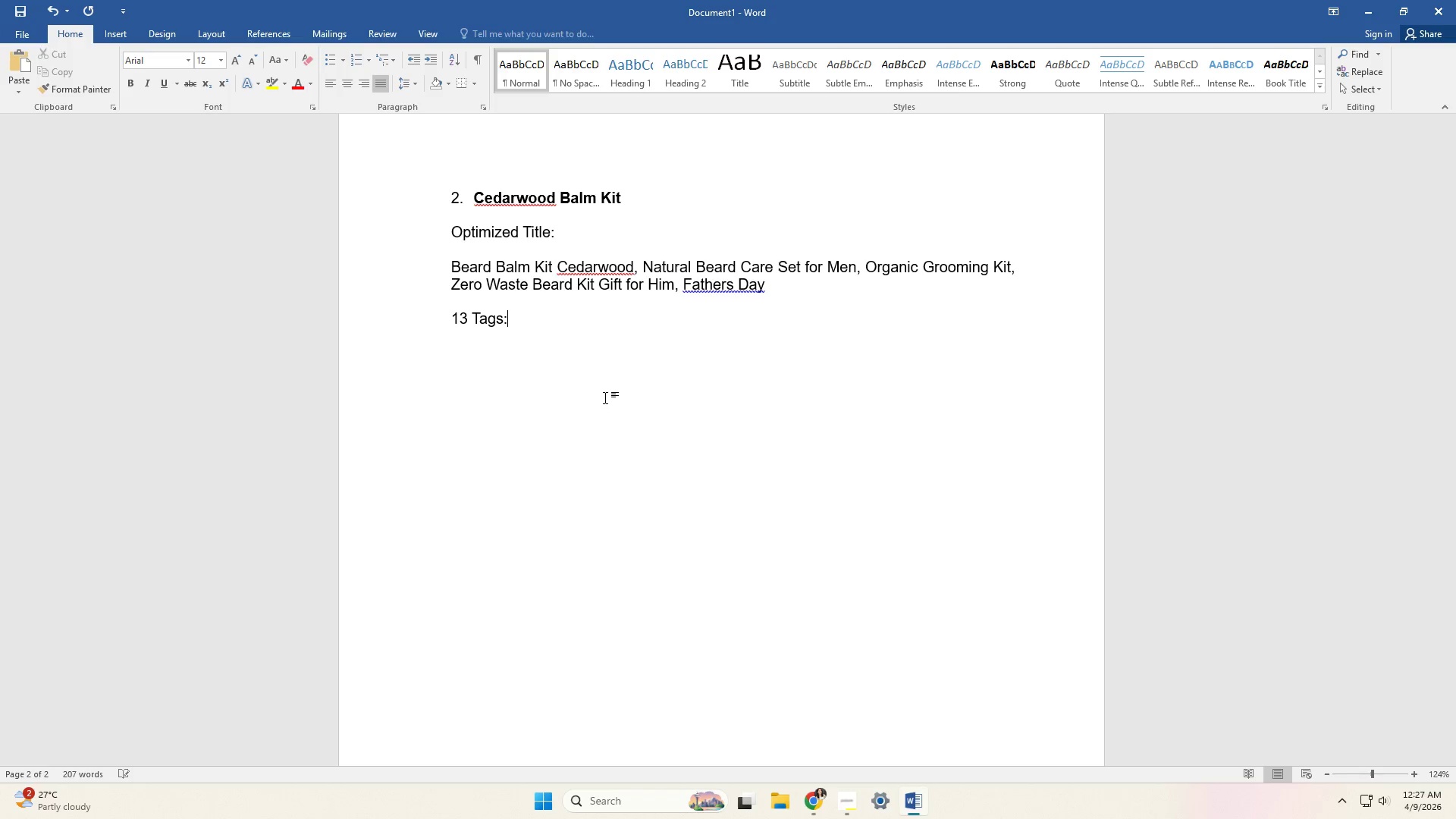 
key(Enter)
 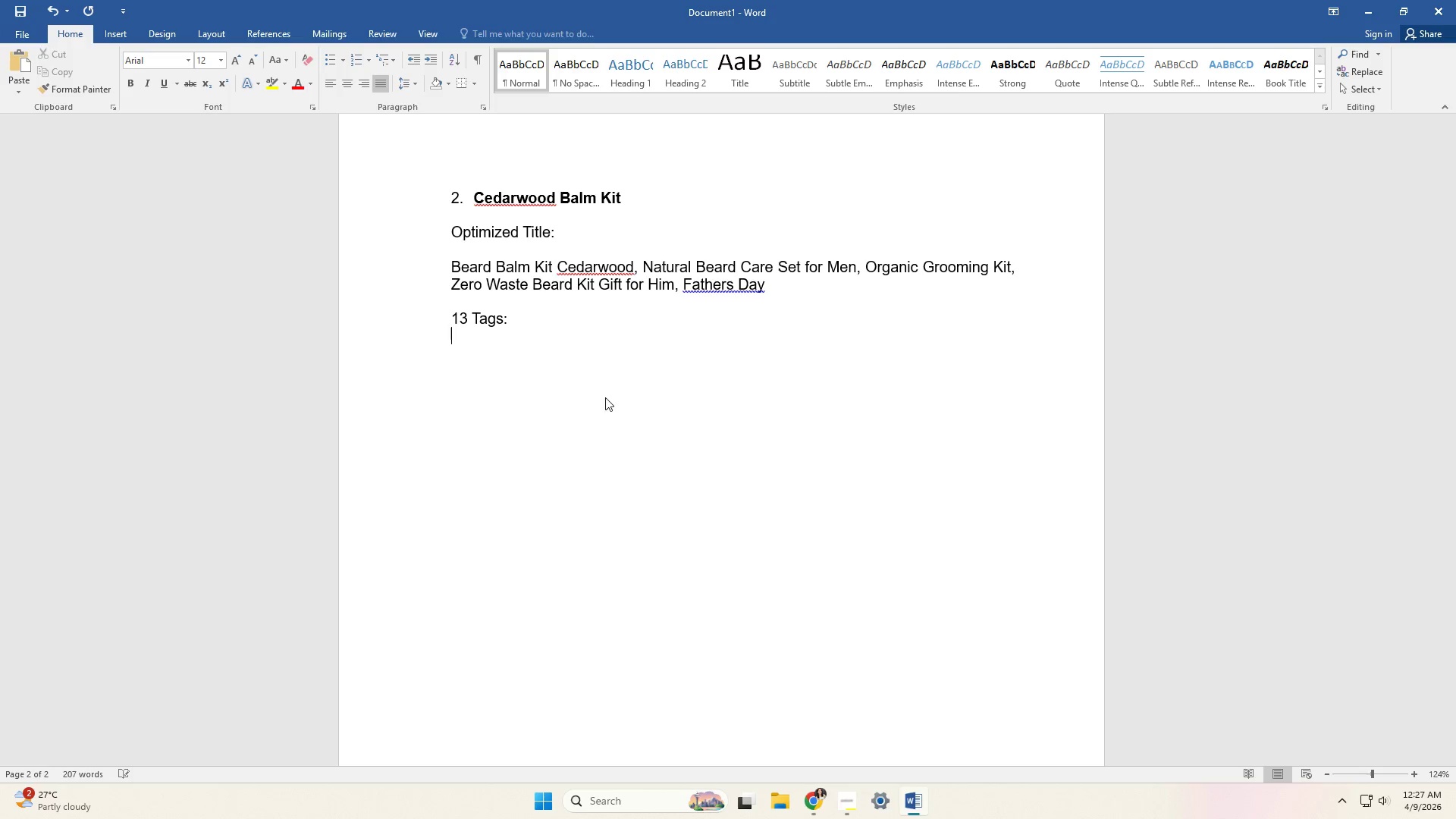 
key(Enter)
 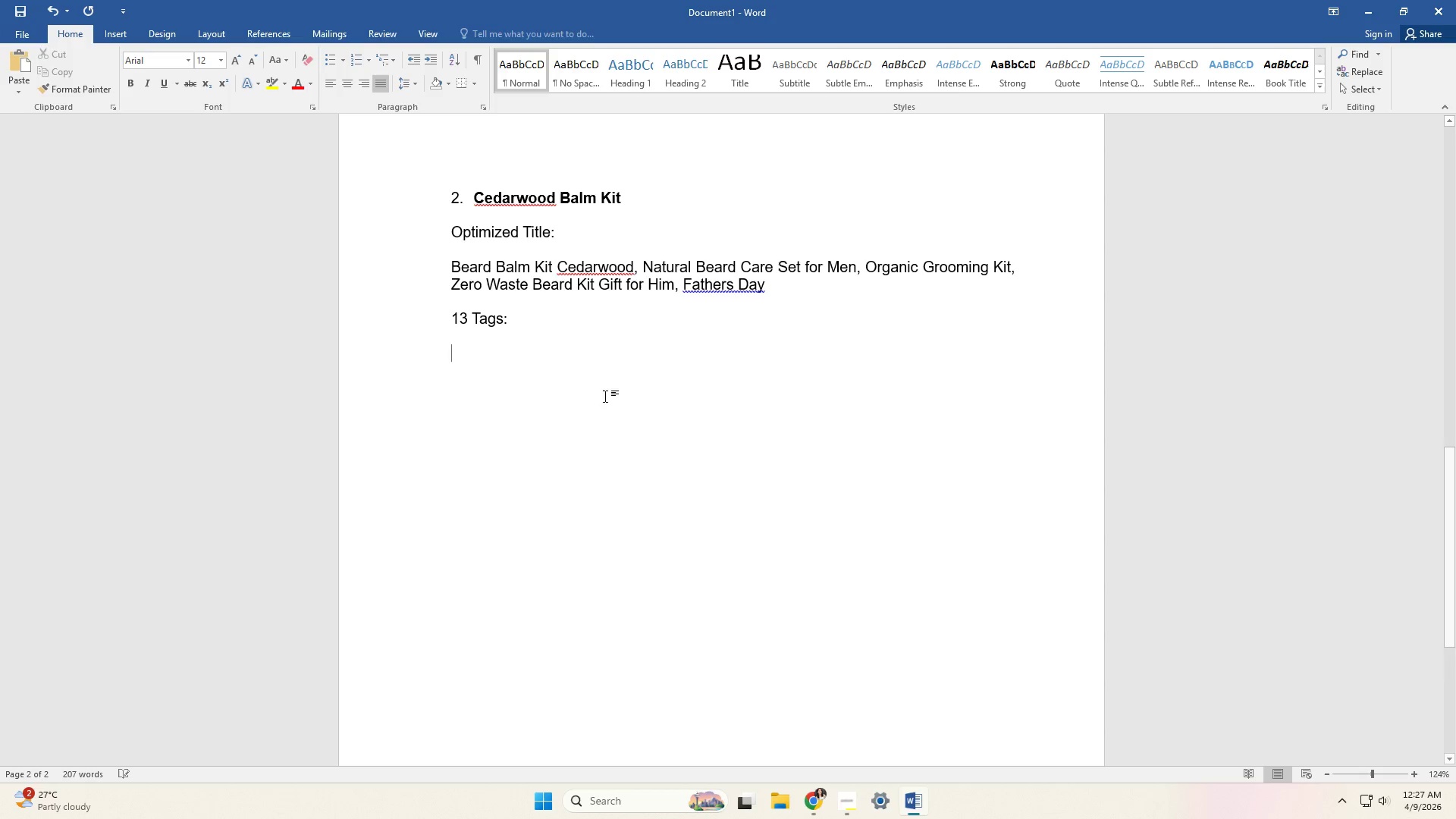 
scroll: coordinate [629, 428], scroll_direction: up, amount: 20.0
 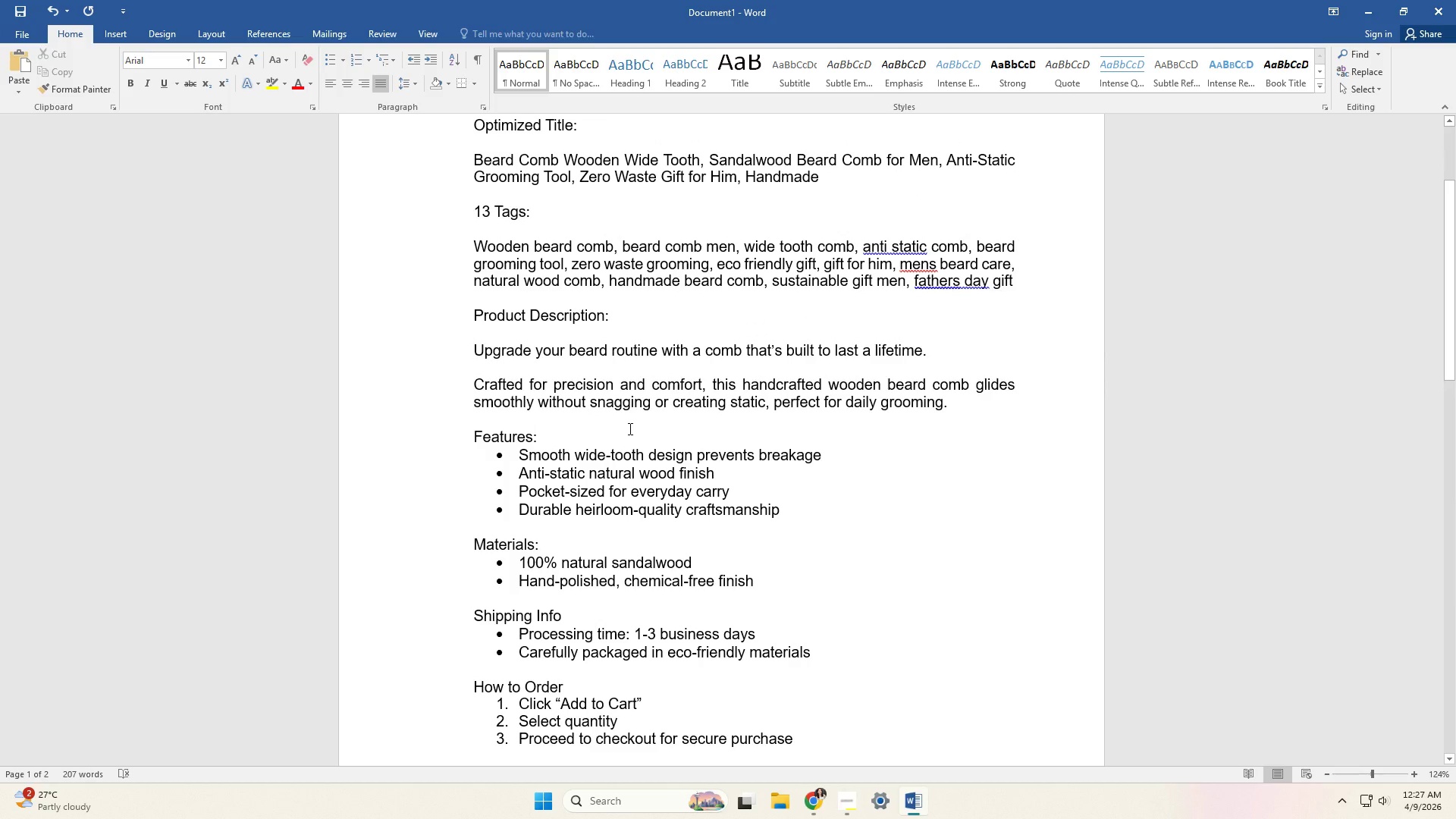 
scroll: coordinate [629, 429], scroll_direction: down, amount: 21.0
 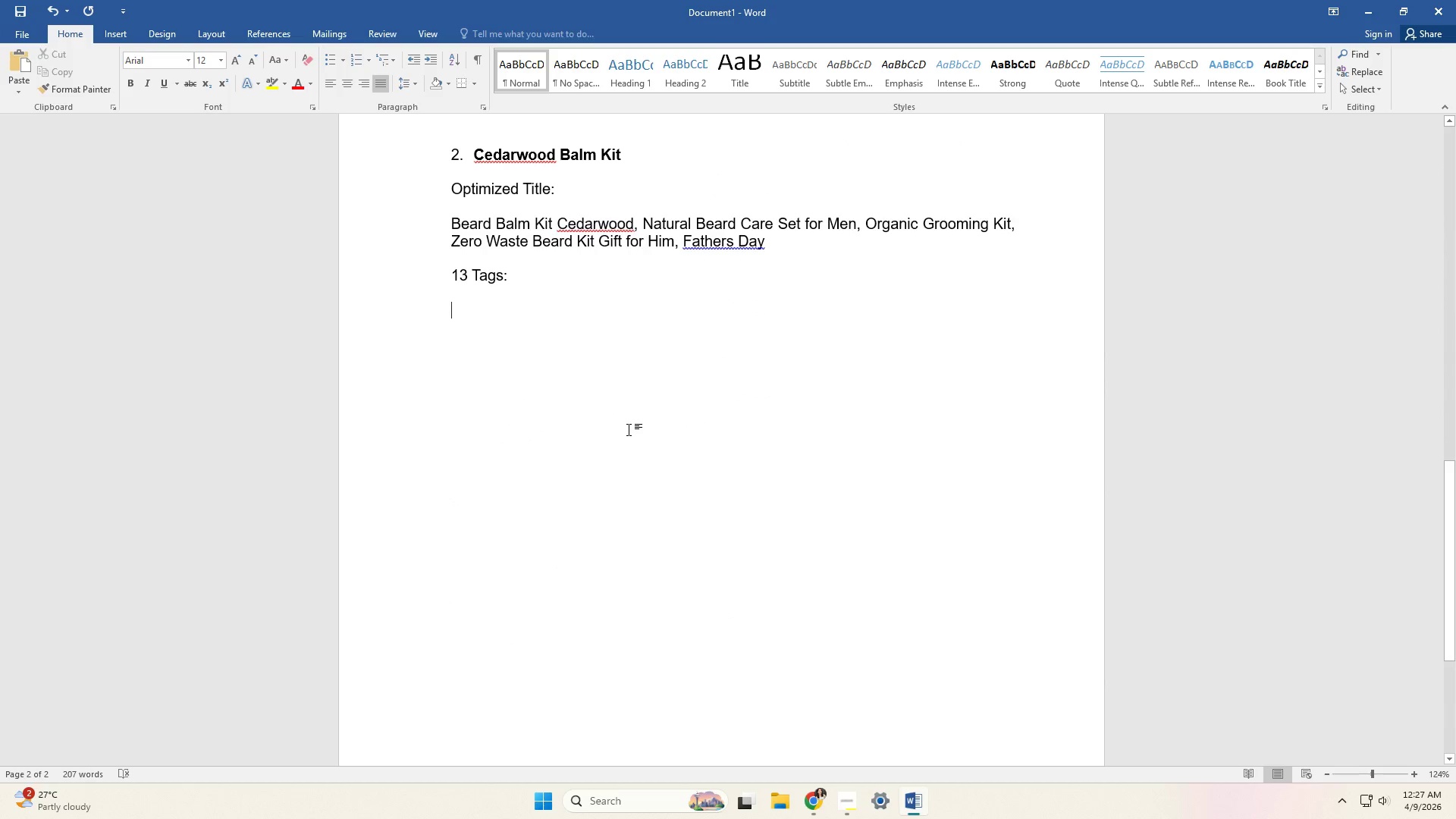 
type(beard balm kit, beard care kit men, cedarwood beard balm, organic beard care, mens grooming kit, )
 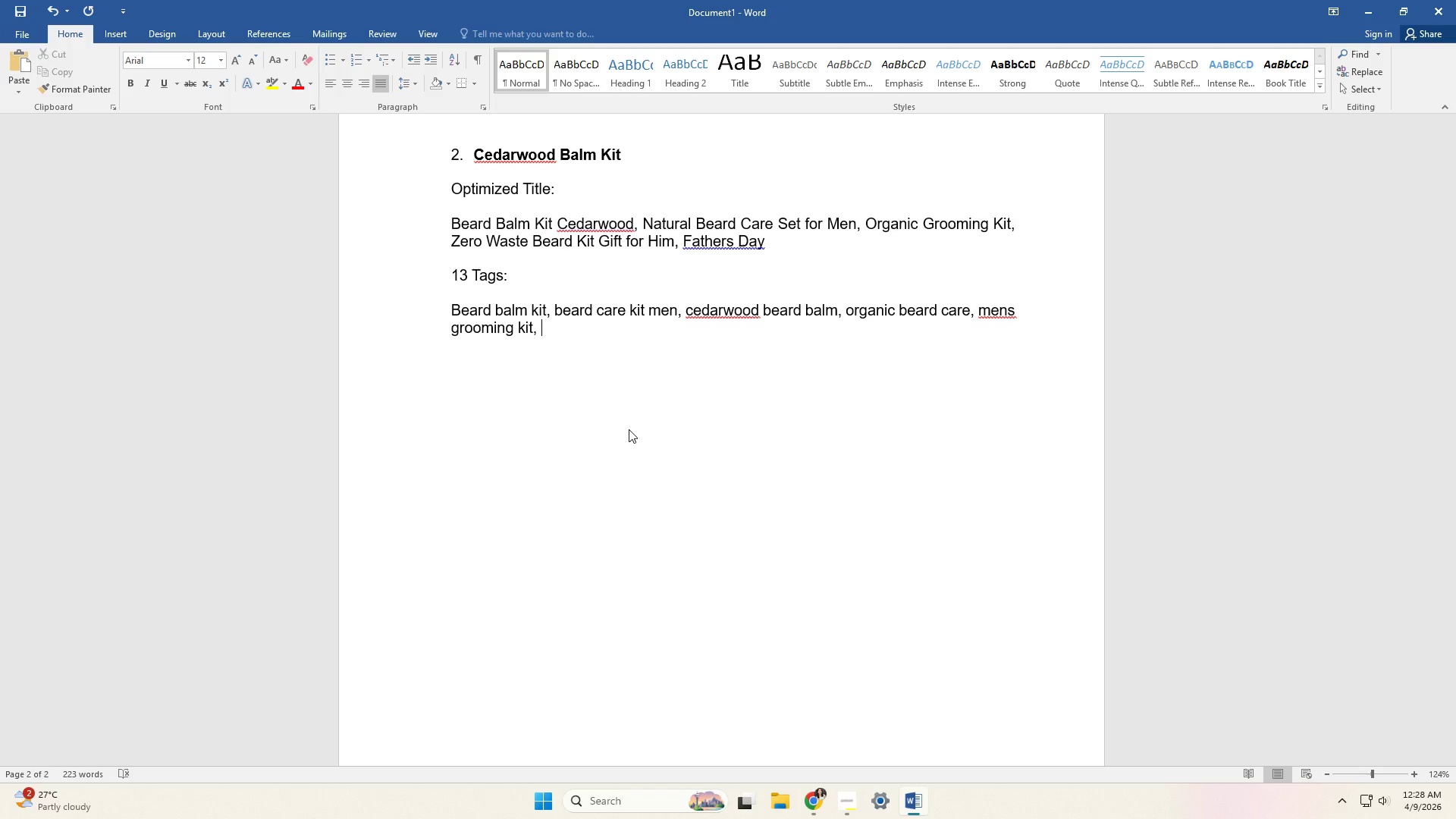 
type(beard starter kit, )
 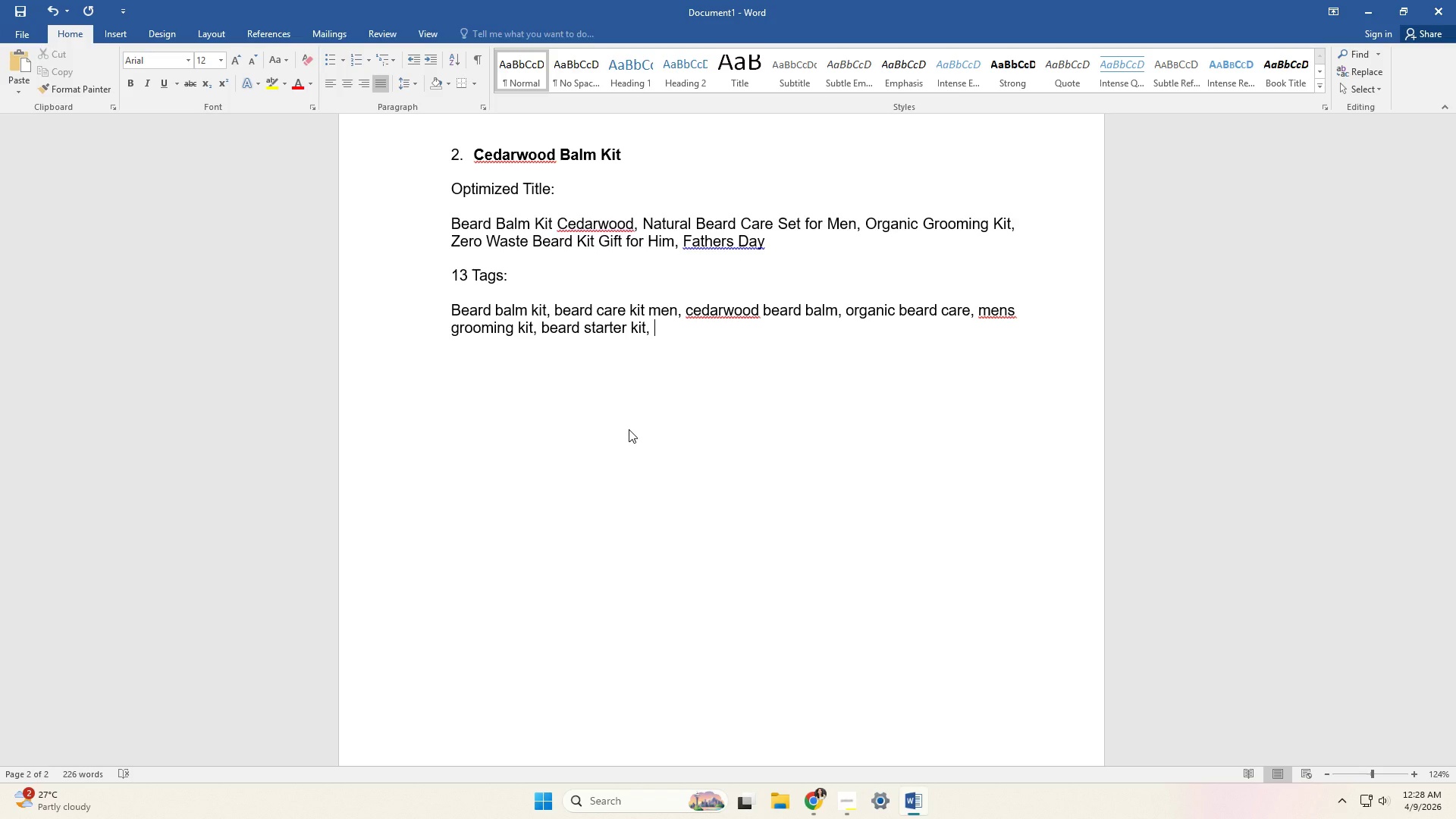 
type(zero waste grooming )
key(Backspace)
type(, natural beard products, eco beard kit, )
 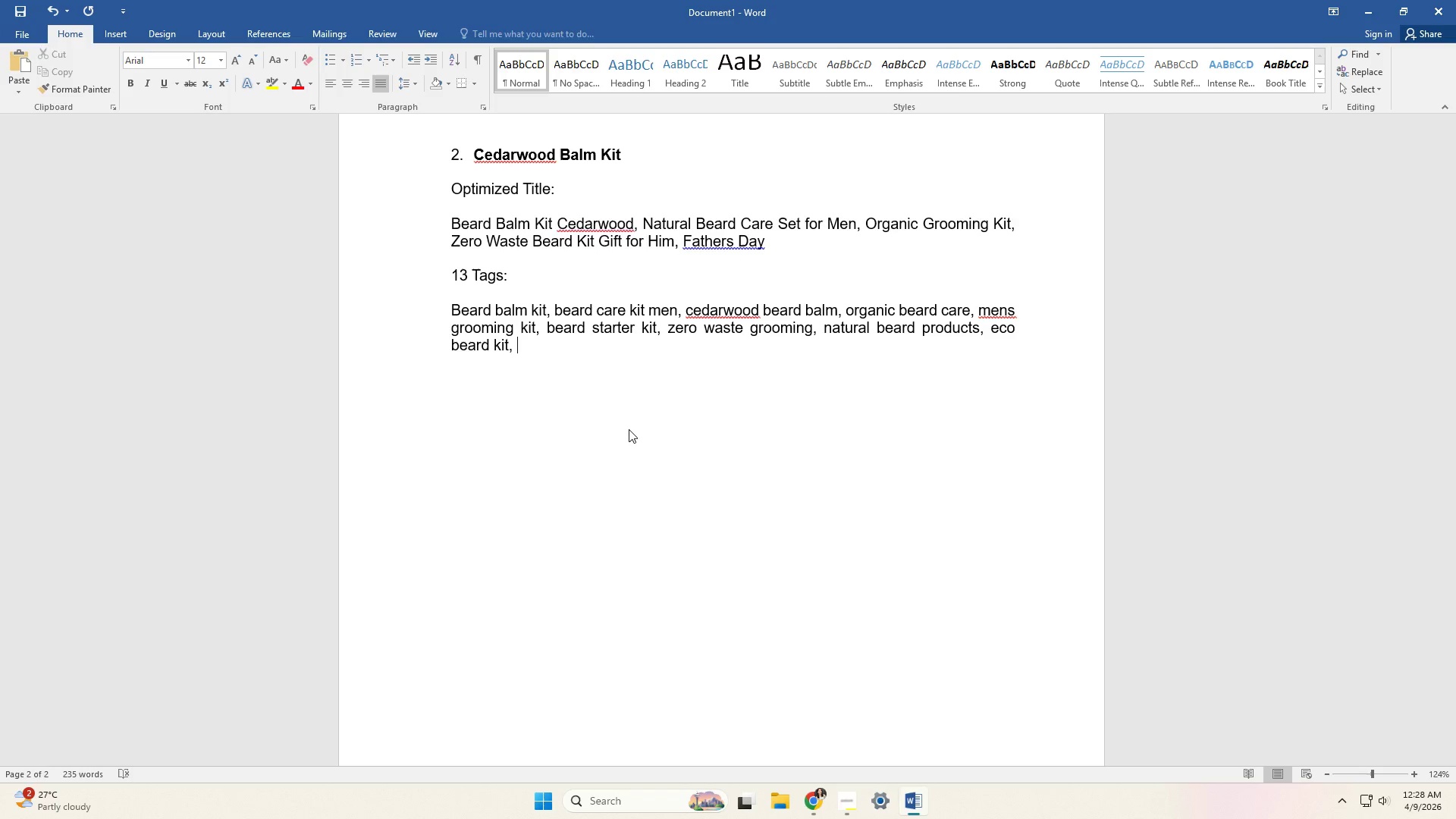 
type(gift for him set, sustainable )
 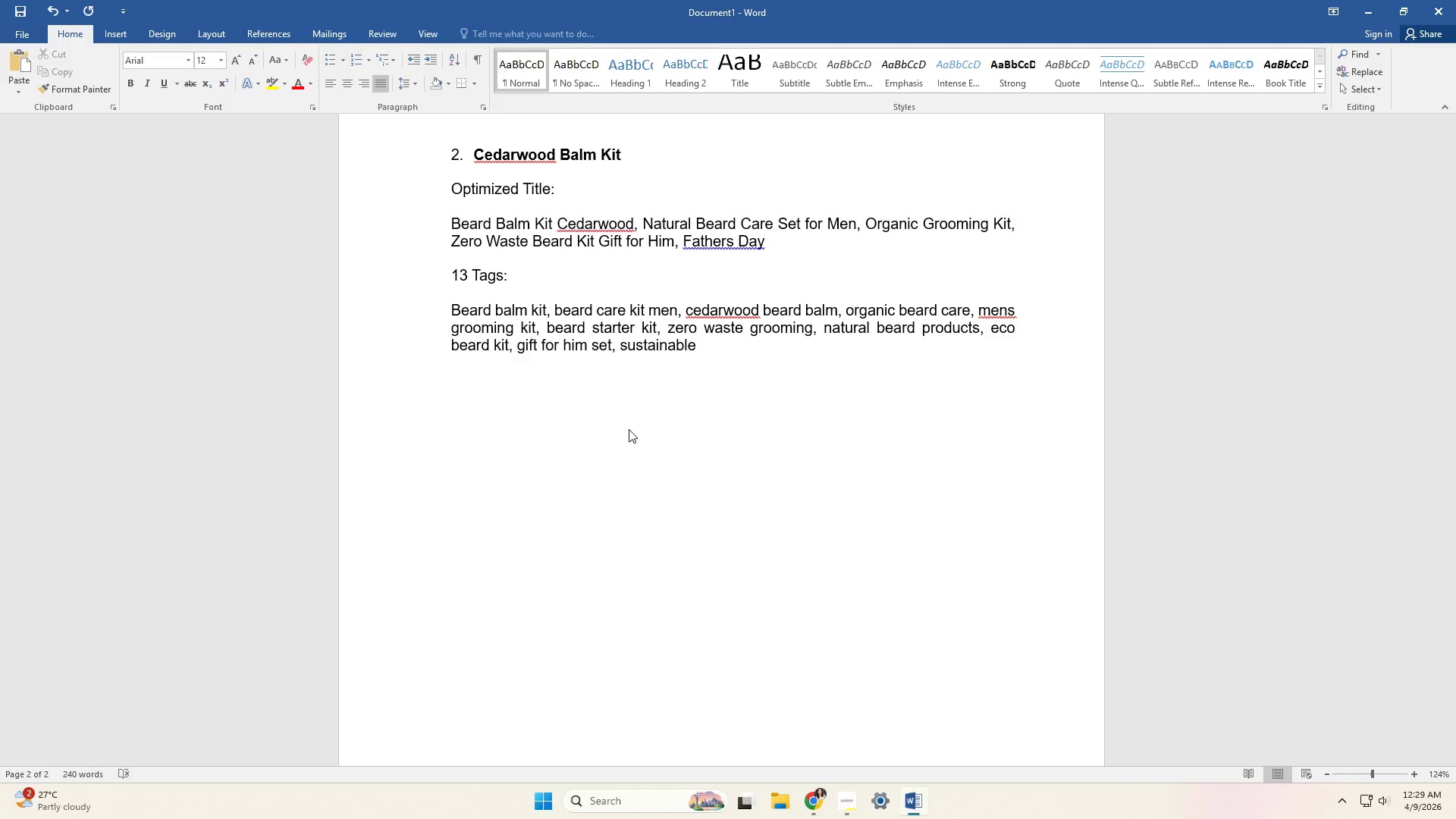 
type(grooming )
key(Backspace)
type(, fathers day )
key(Backspace)
key(Backspace)
key(Backspace)
key(Backspace)
key(Backspace)
type( day kit, beard kit gift)
 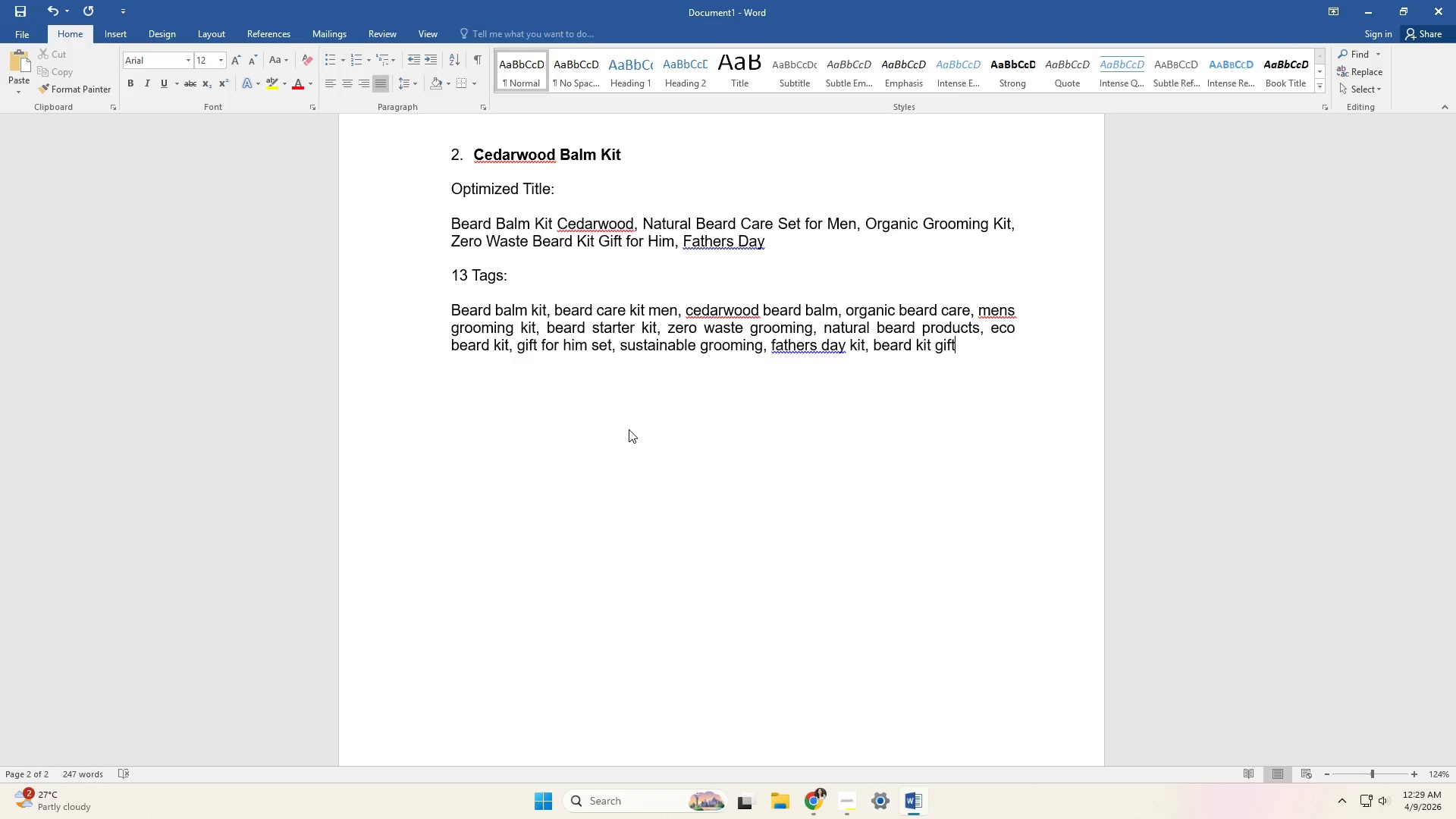 
key(Shift+ShiftRight)
 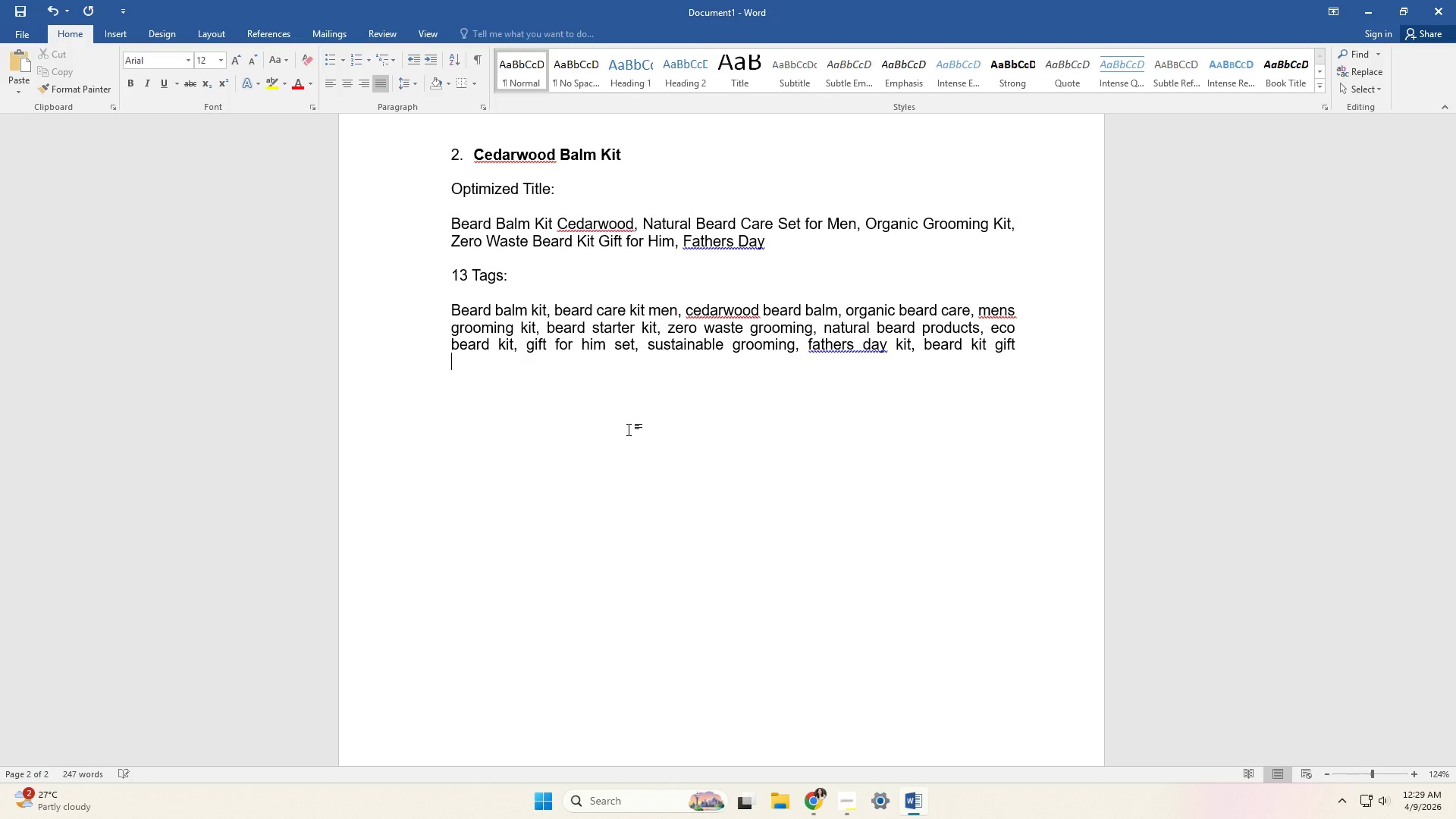 
key(Shift+Enter)
 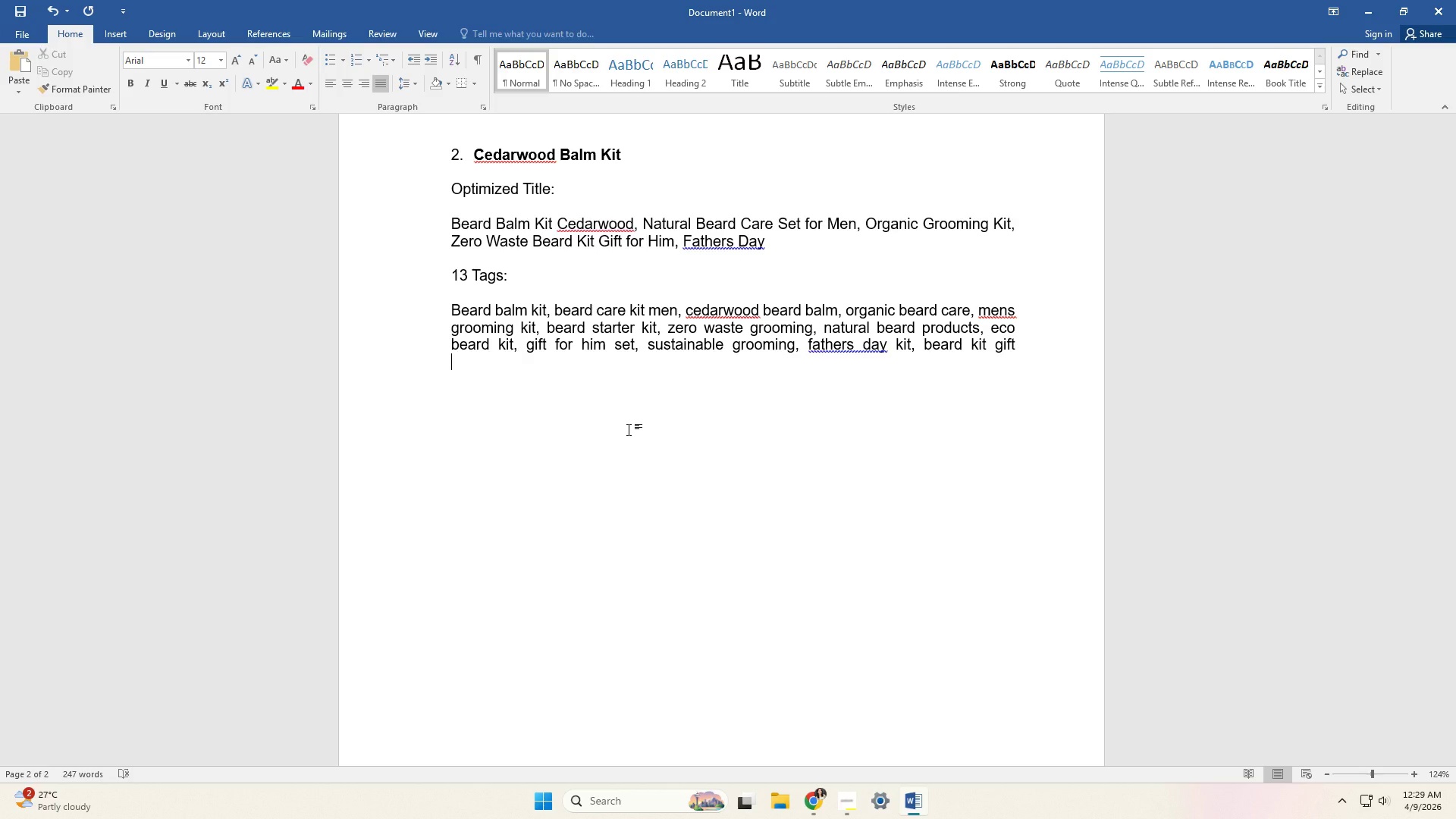 
key(Enter)
 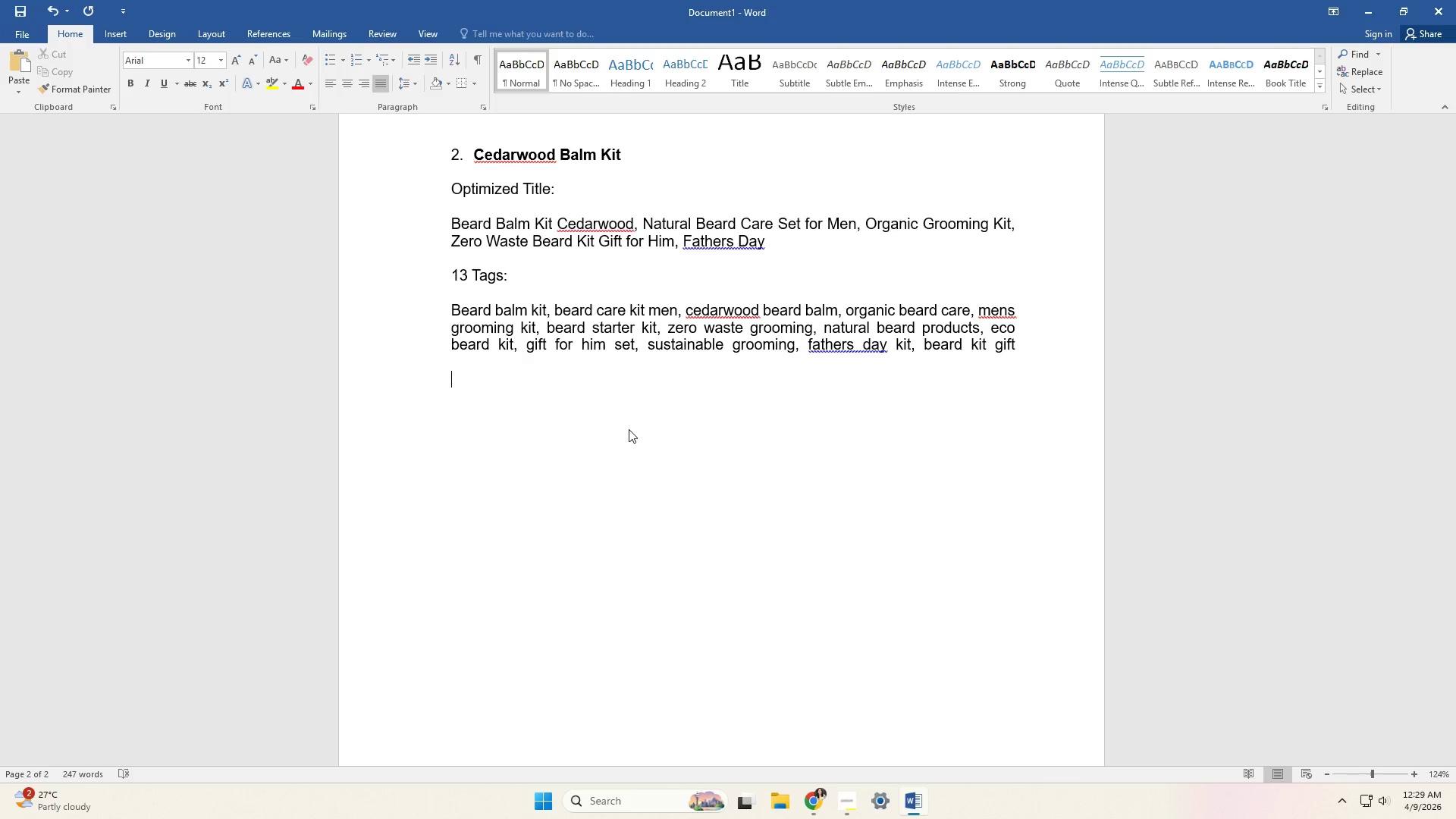 
type(Product Description:)
 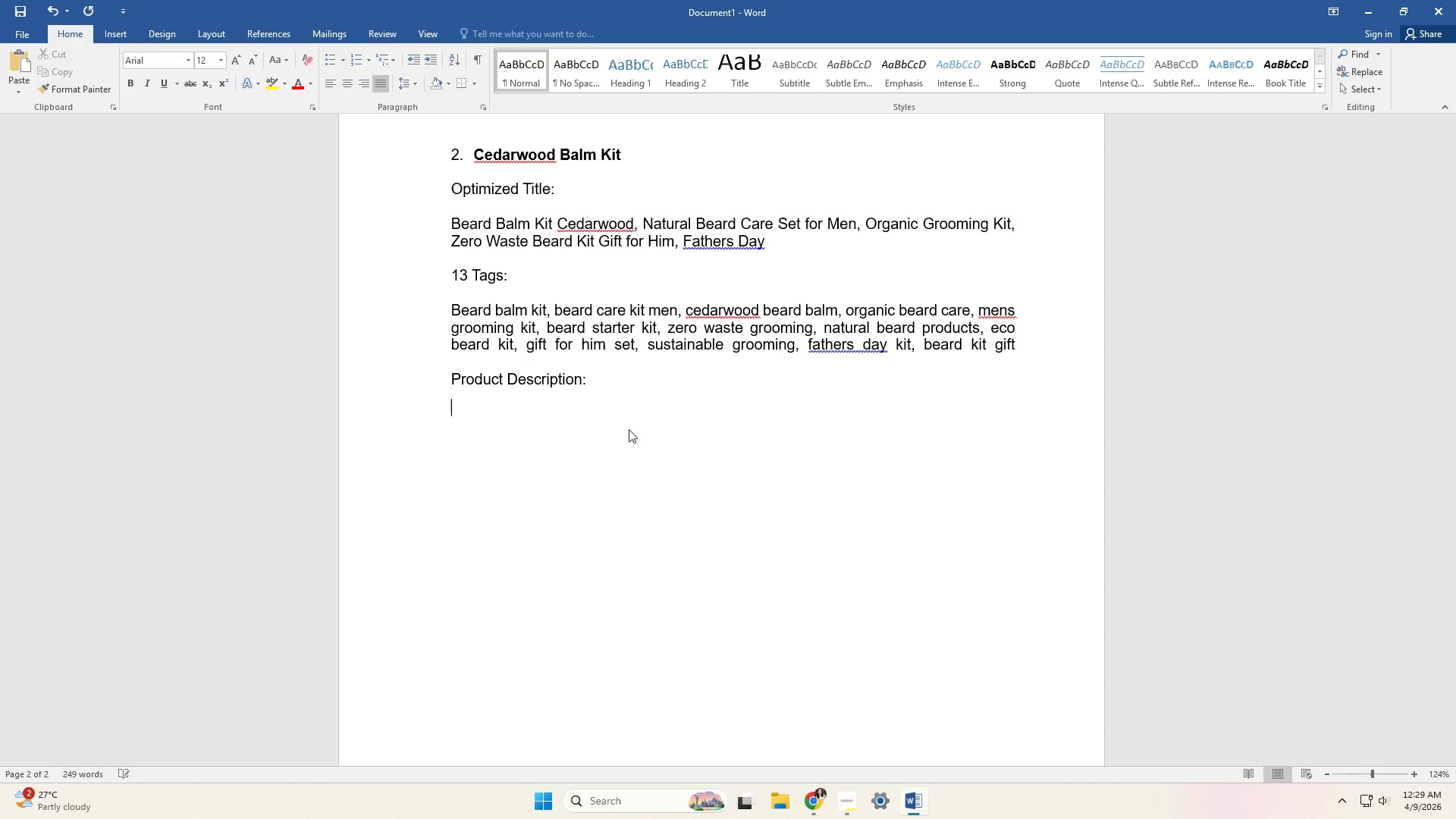 
 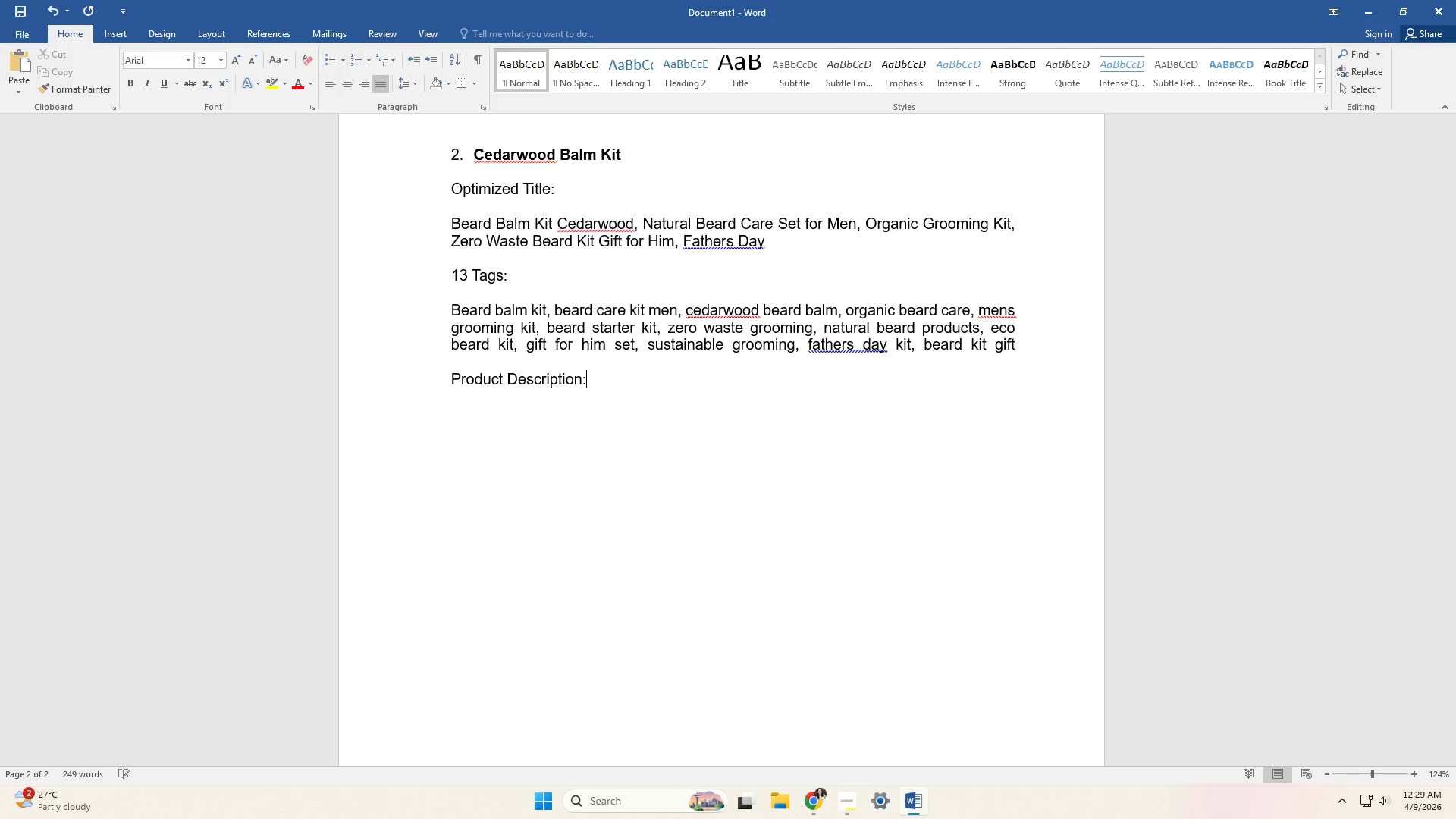 
key(Enter)
 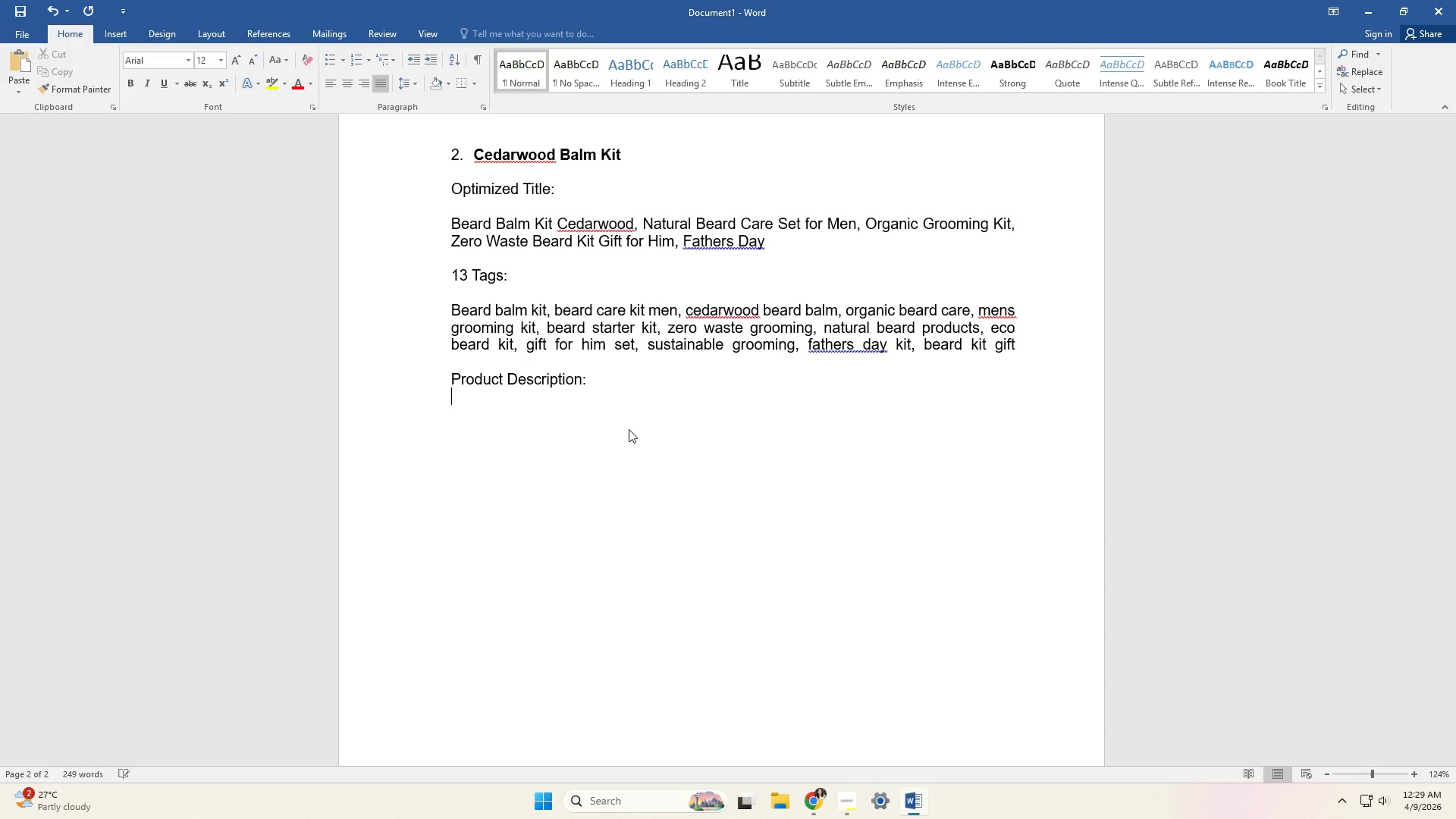 
key(Enter)
 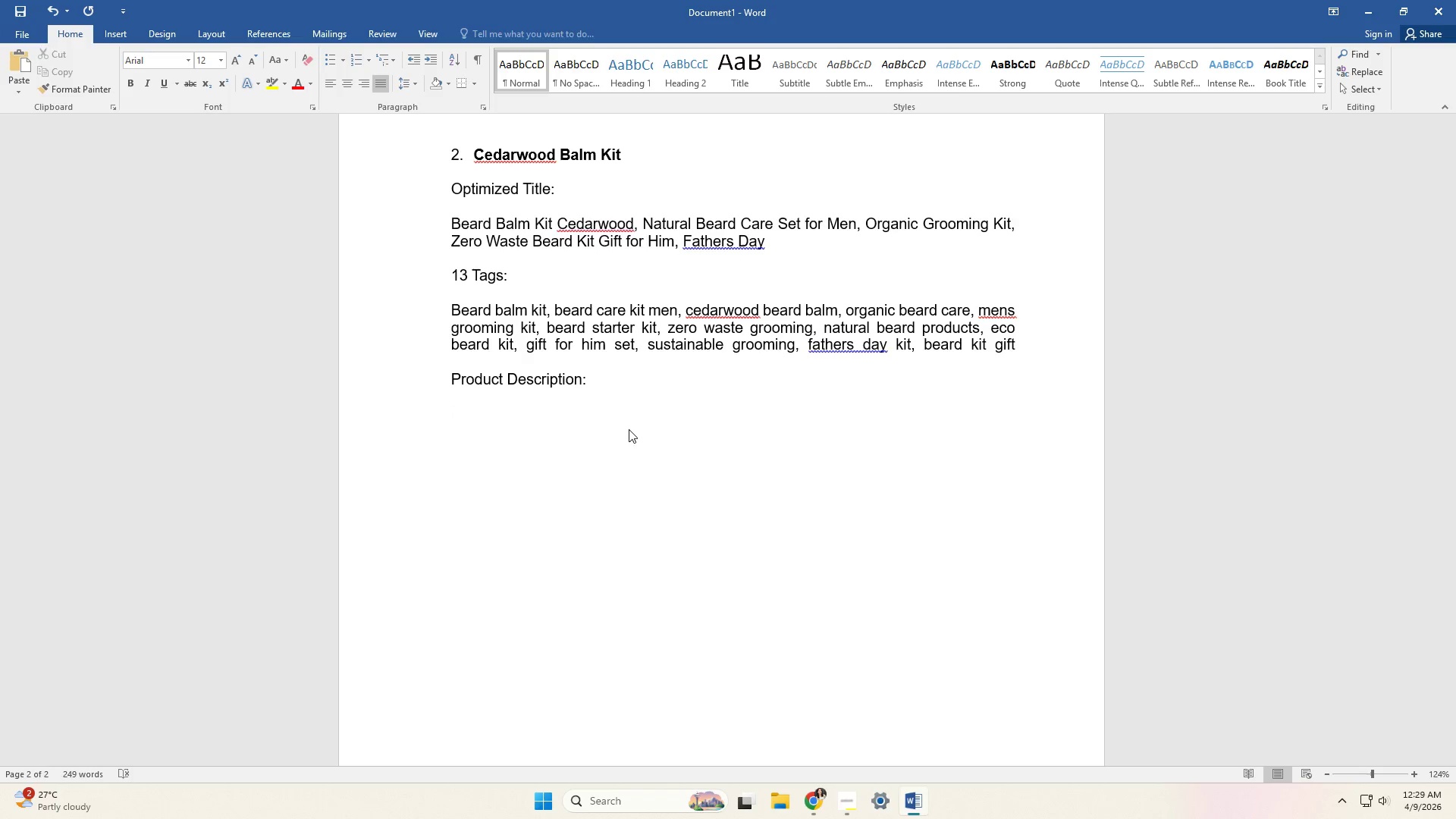 
scroll: coordinate [607, 503], scroll_direction: up, amount: 22.0
 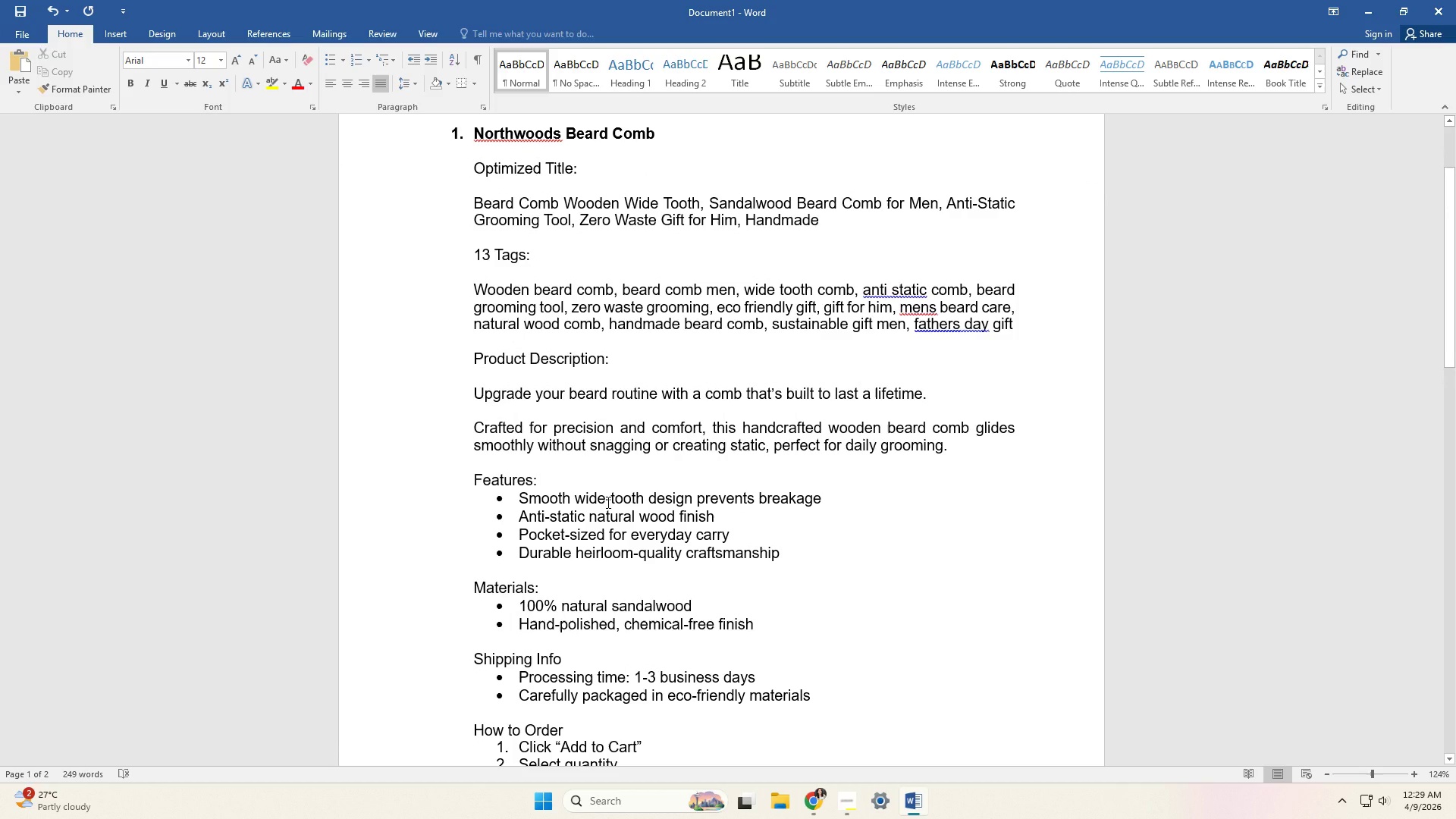 
scroll: coordinate [607, 502], scroll_direction: down, amount: 18.0
 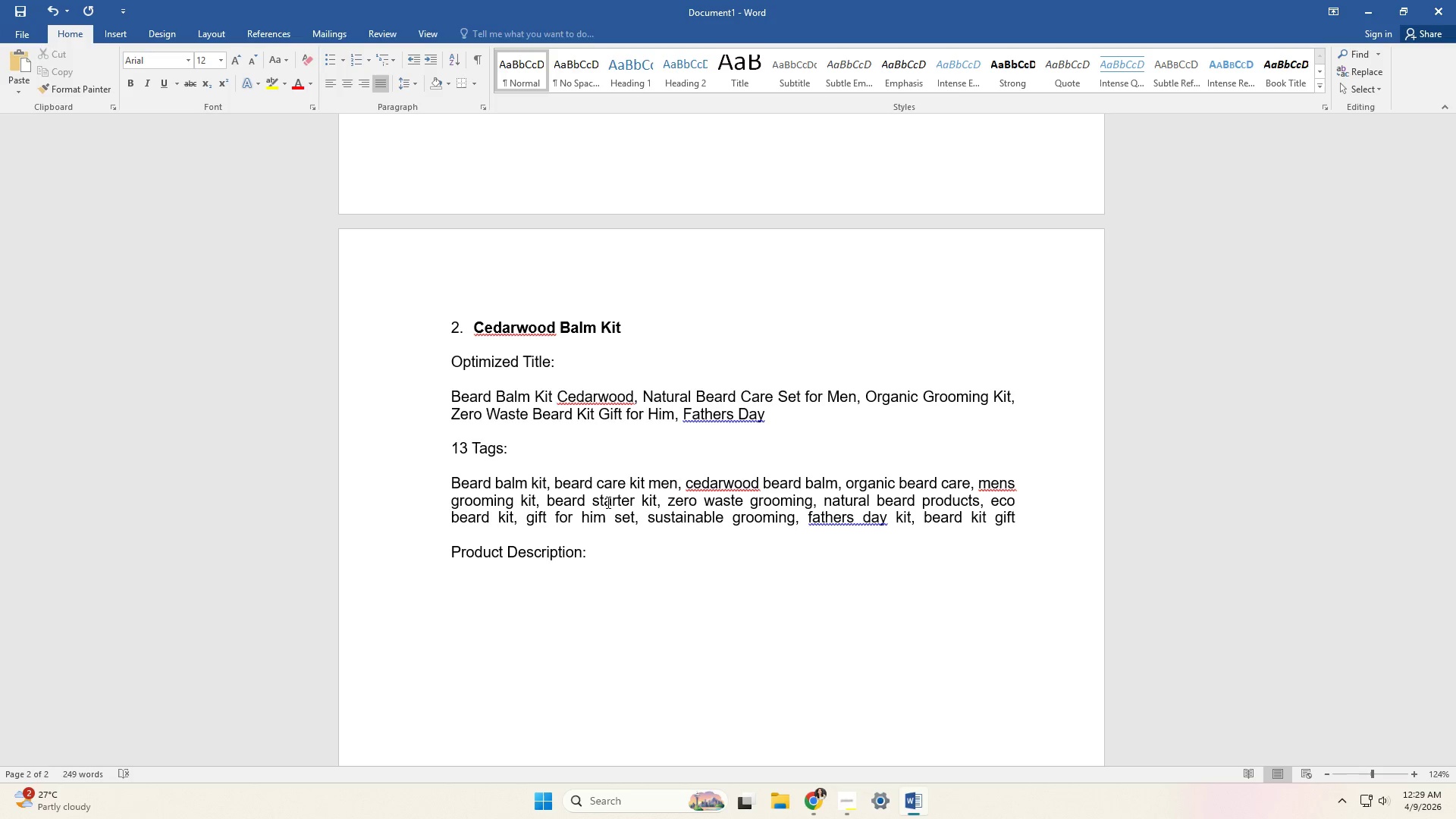 
wait(19.34)
 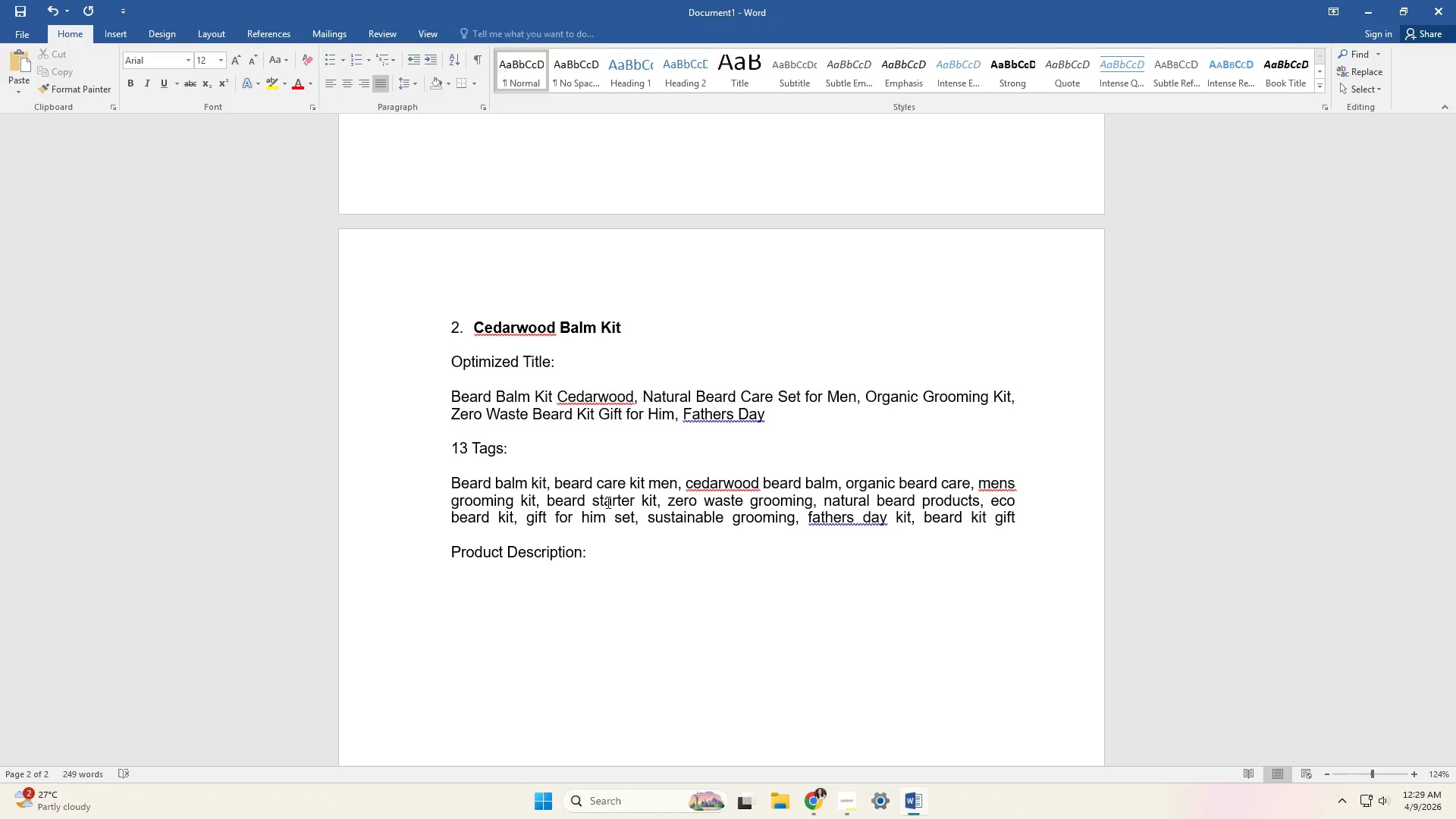 
type(Everything u)
key(Backspace)
type(your beard needs-naturally.)
 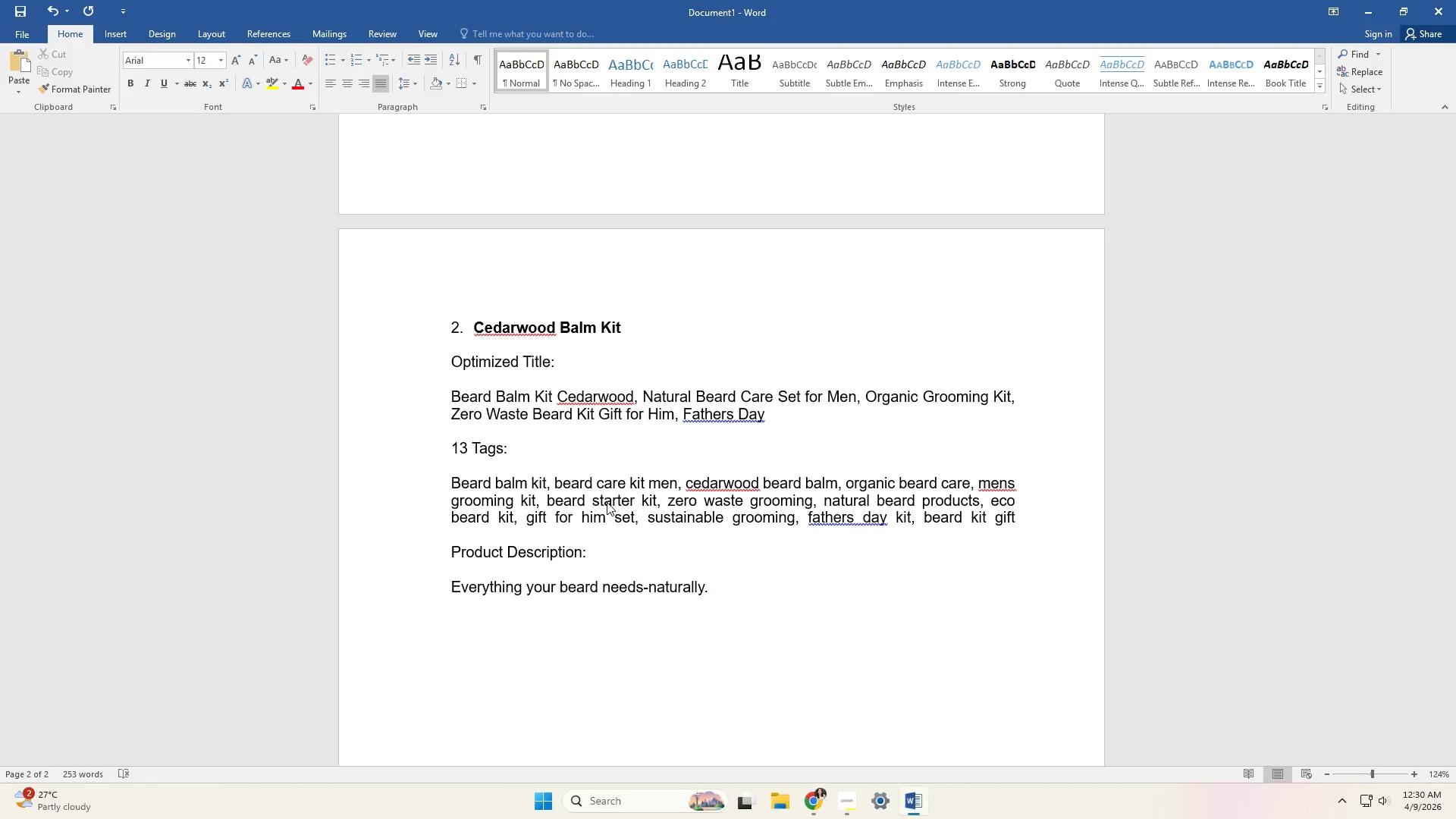 
key(Enter)
 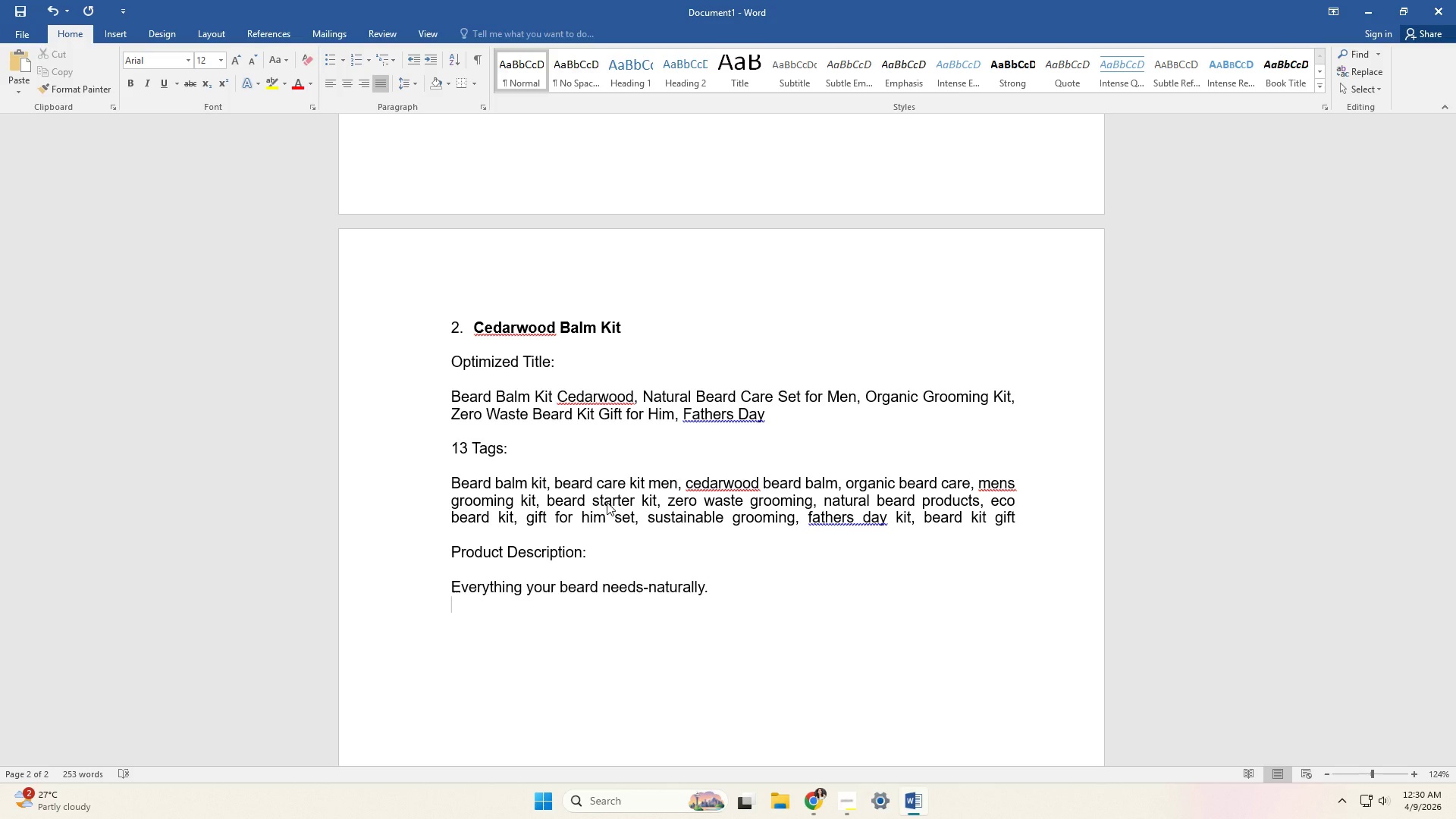 
key(Enter)
 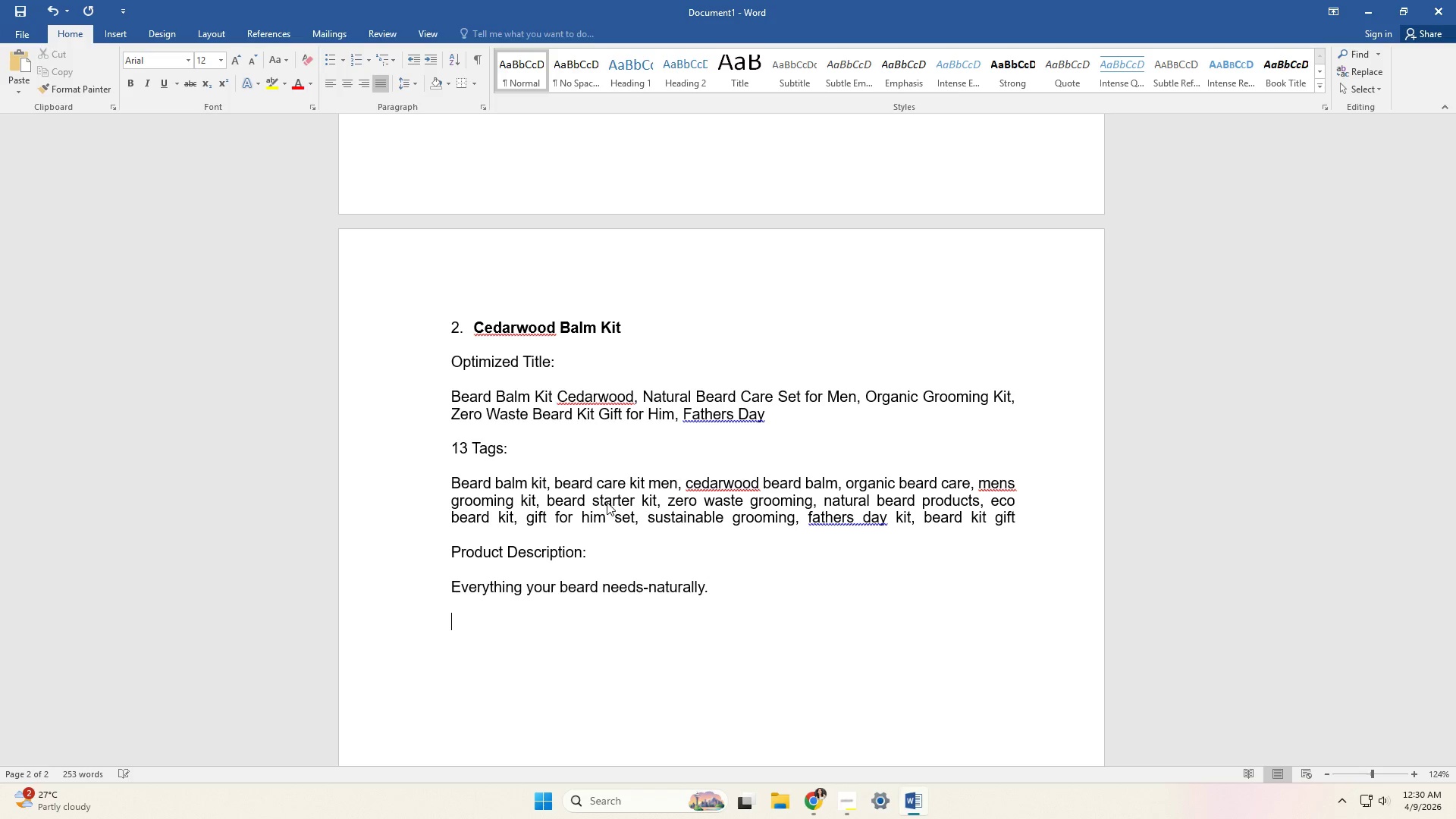 
type(This all-in-one cedarwood beard balm kit is designed to nourish )
key(Backspace)
type(, style )
key(Backspace)
type(, and elevate your grooming )
 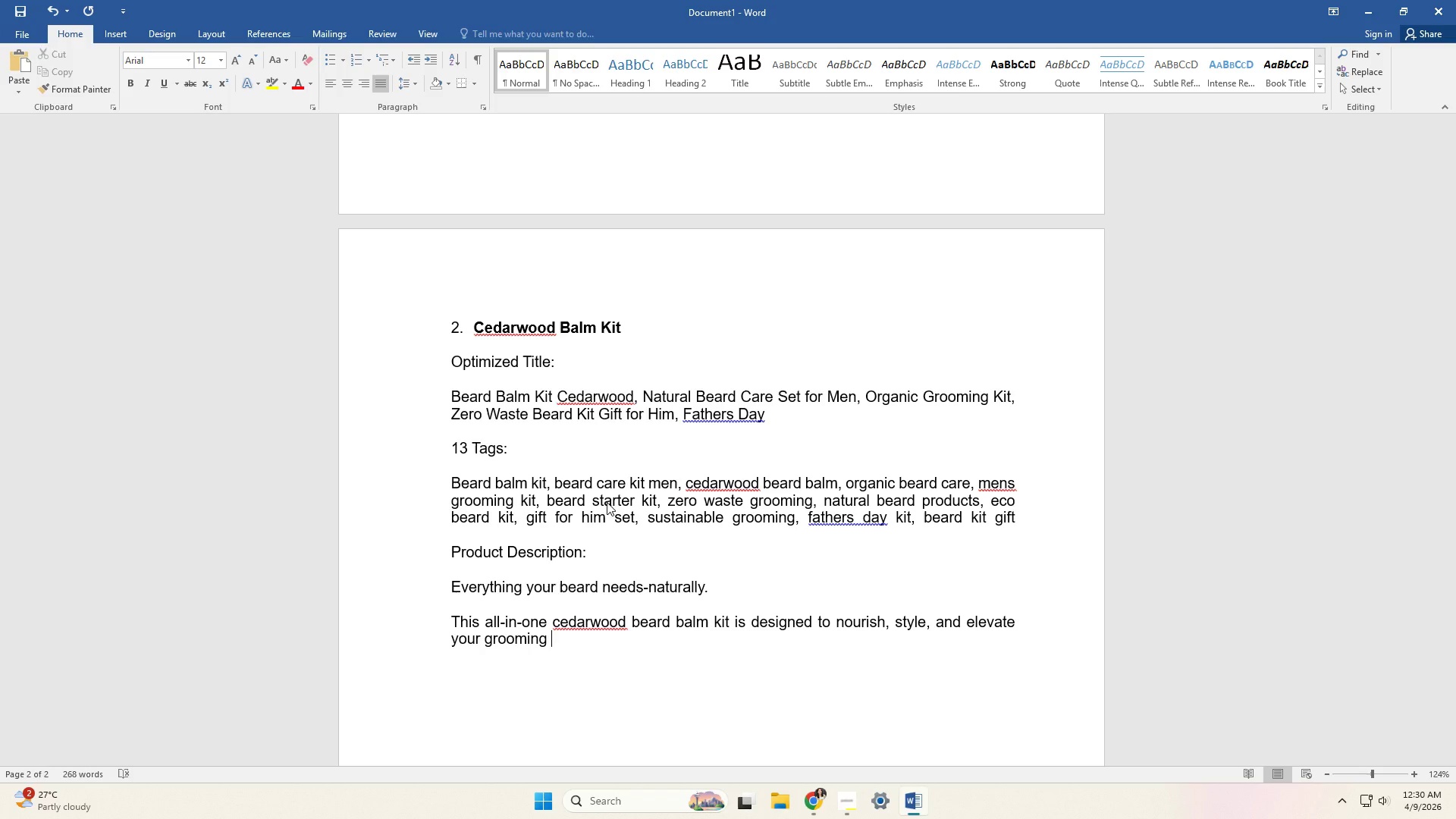 
type(routine using clean )
key(Backspace)
type(, sustainable ingrediatend)
key(Backspace)
key(Backspace)
key(Backspace)
key(Backspace)
key(Backspace)
key(Backspace)
key(Backspace)
type(dients.)
 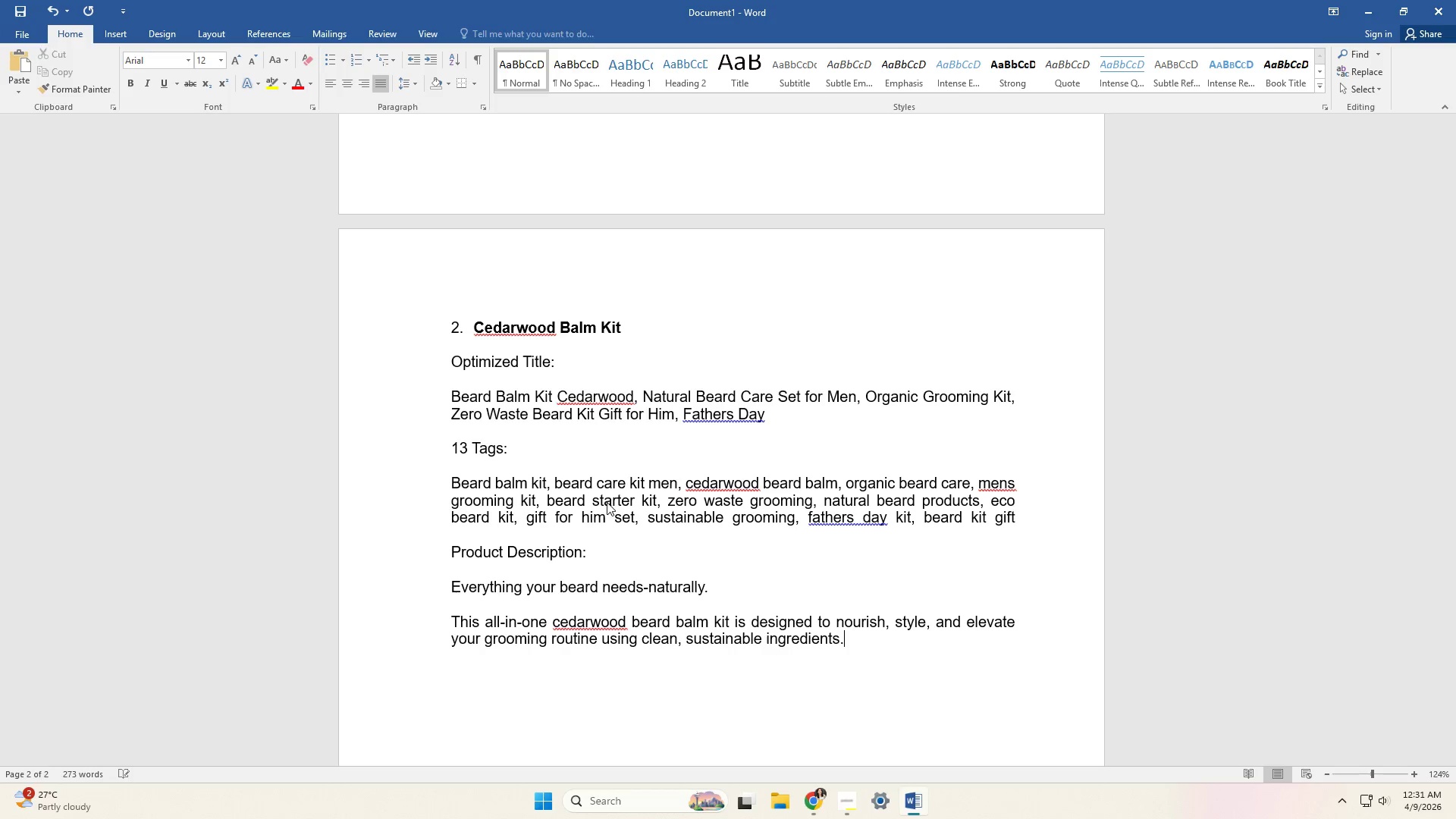 
key(Enter)
 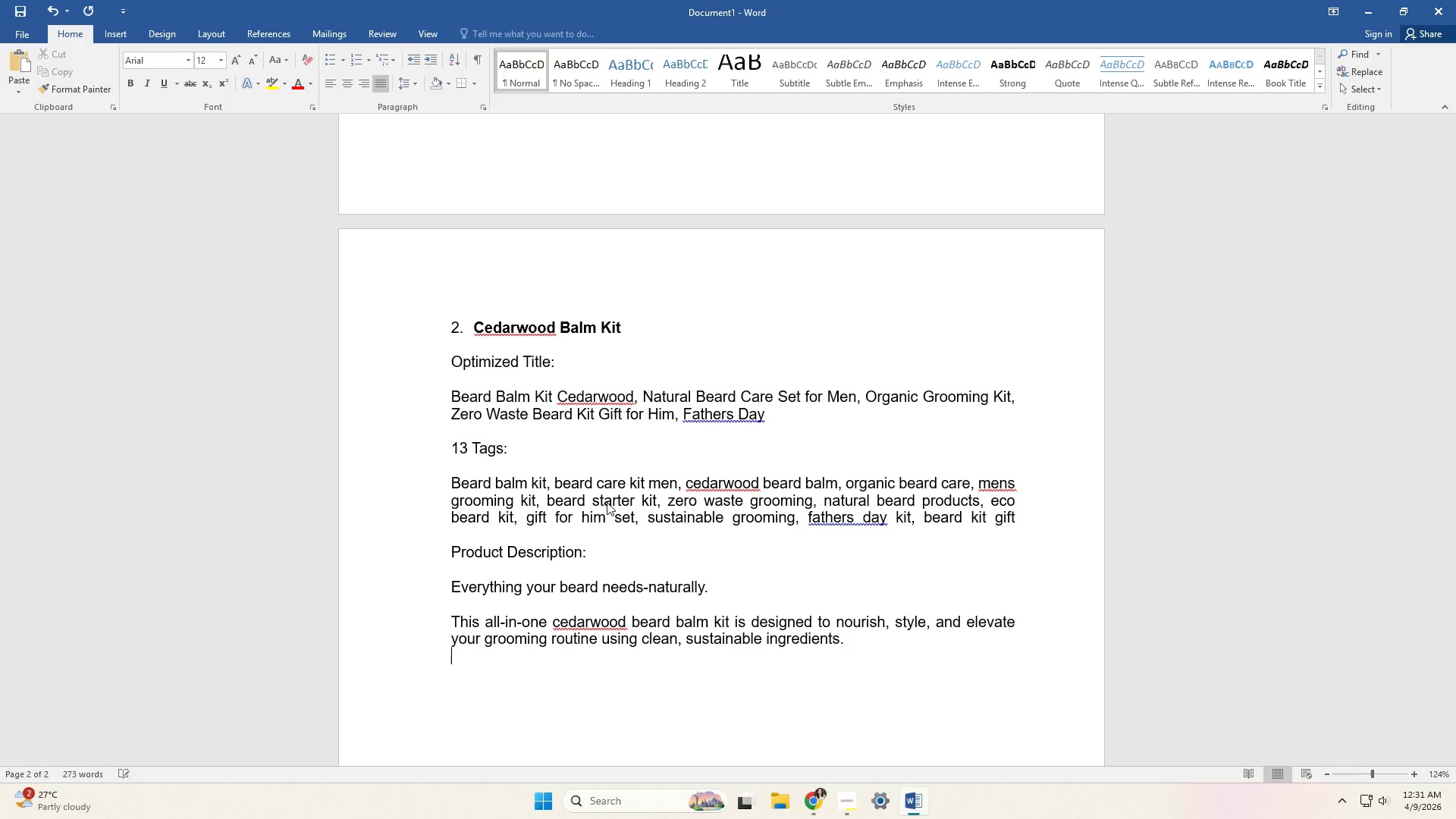 
key(Enter)
 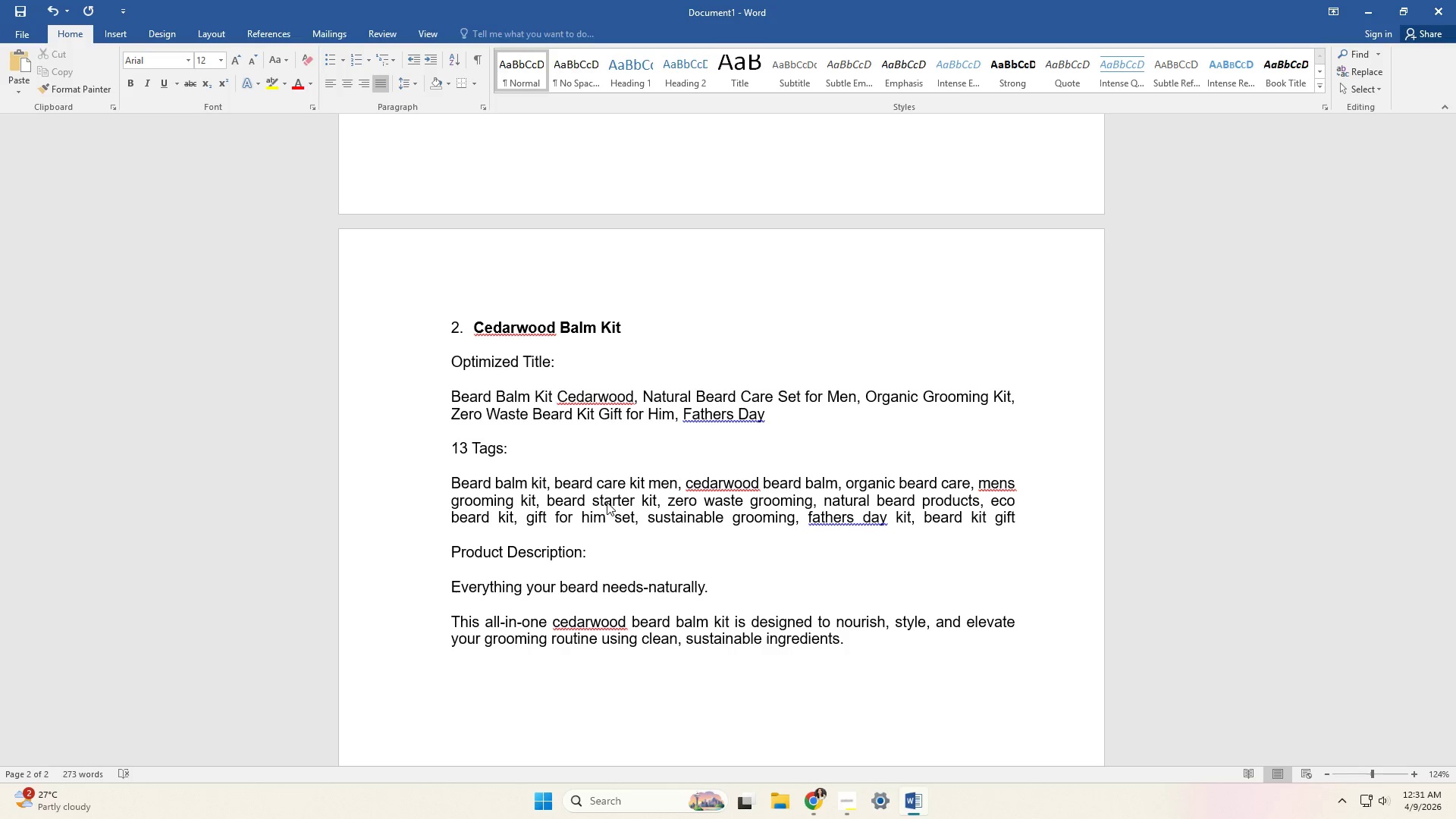 
type(Features:)
 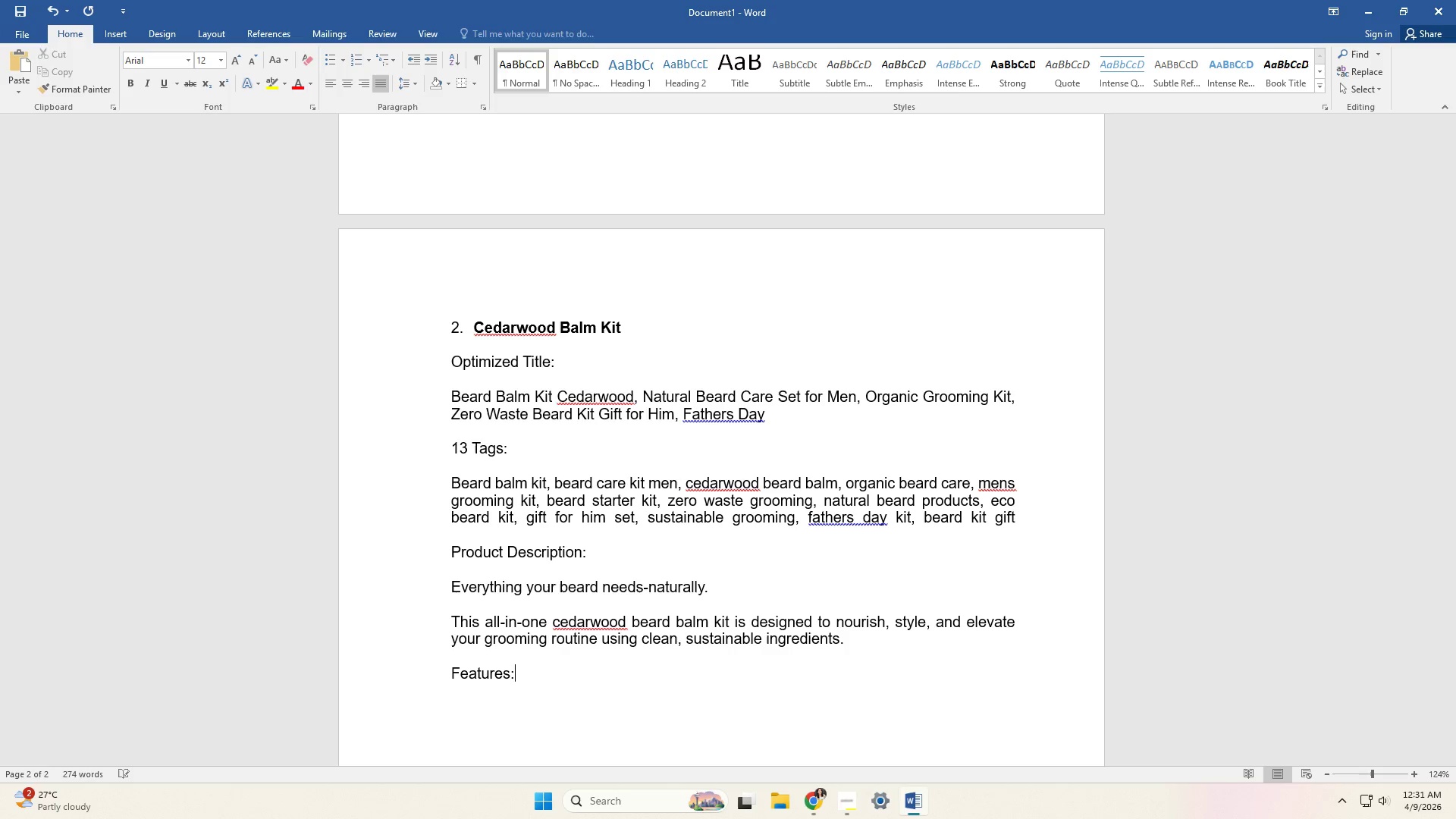 
 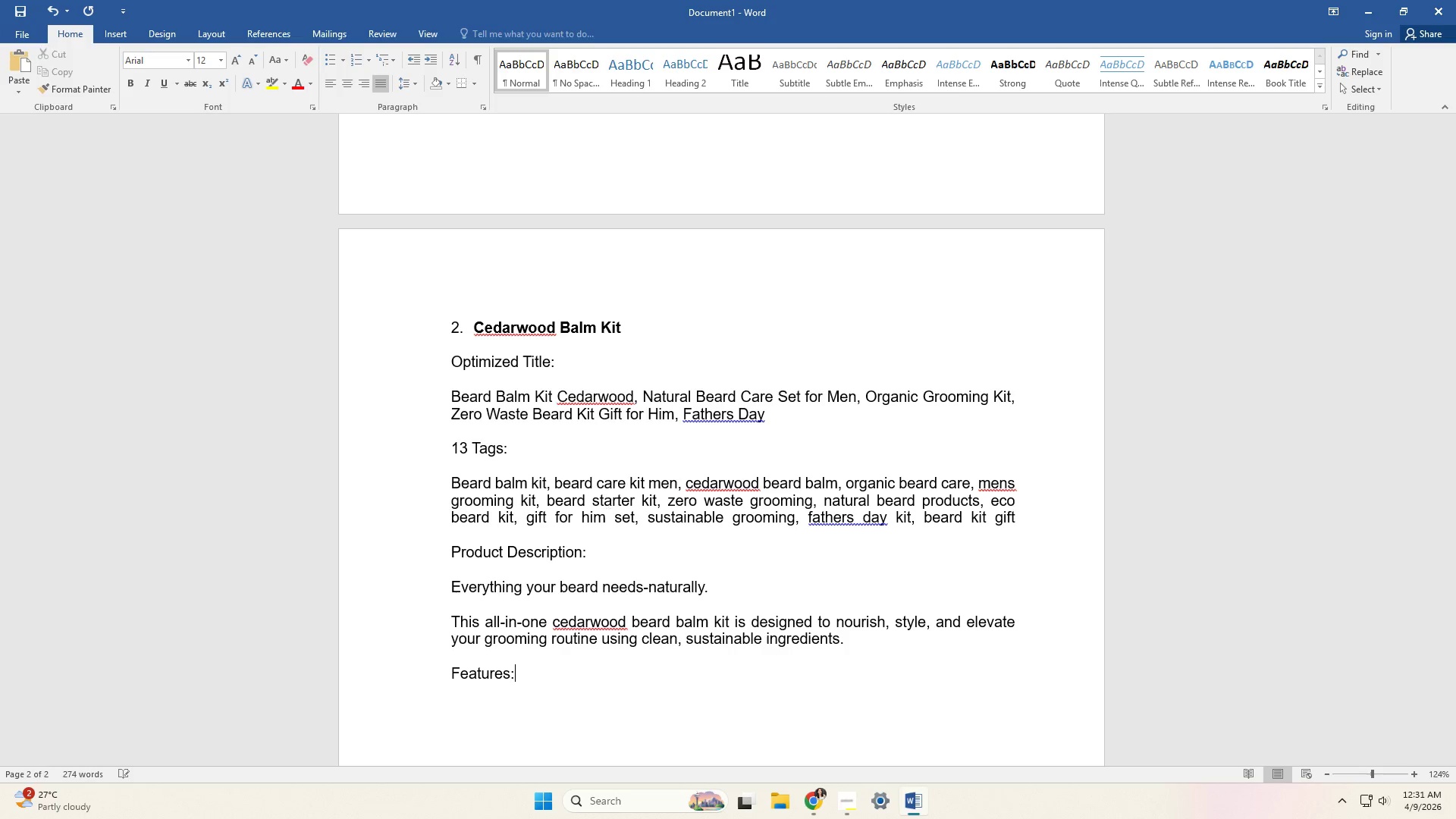 
key(Enter)
 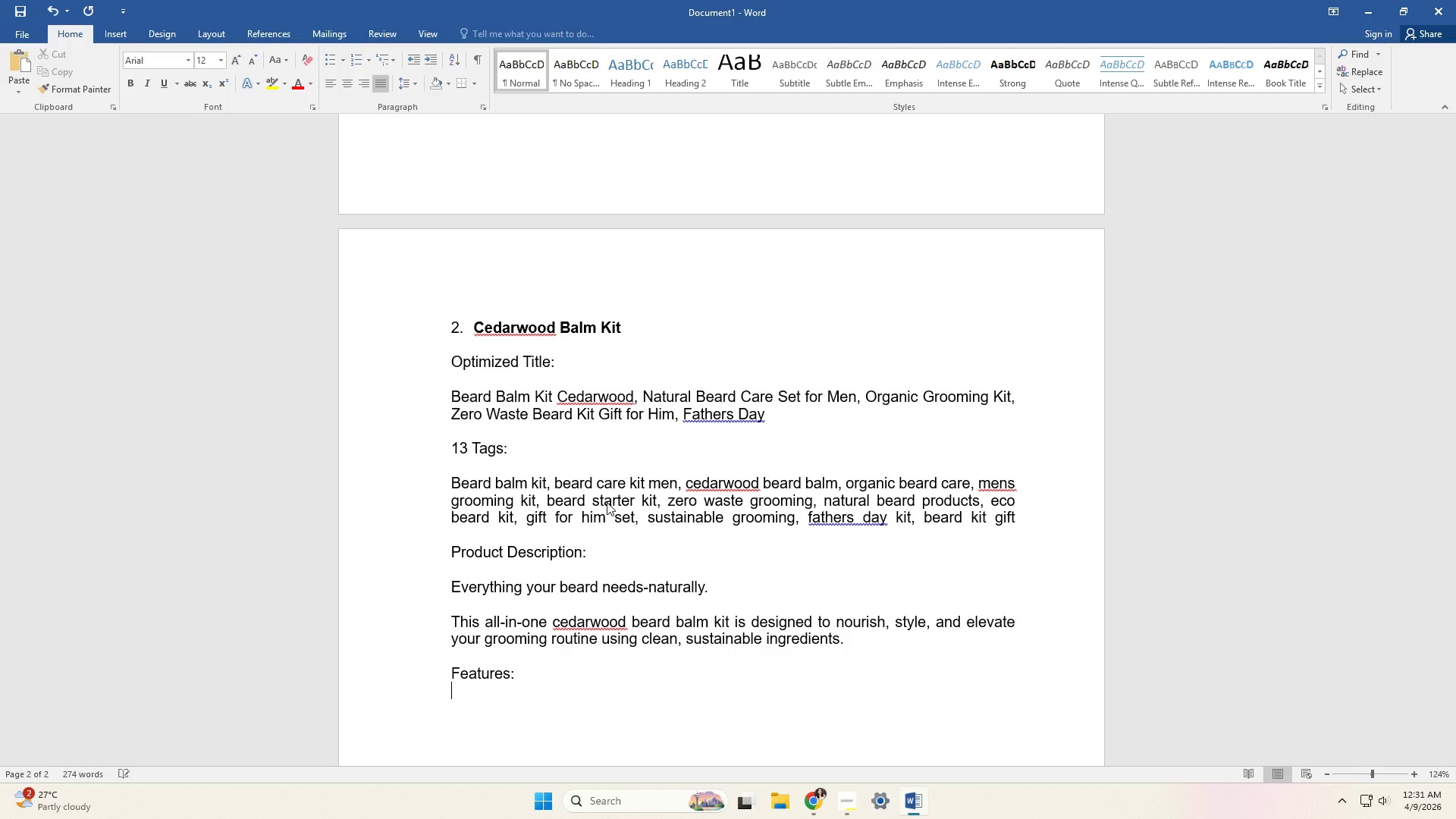 
key(Enter)
 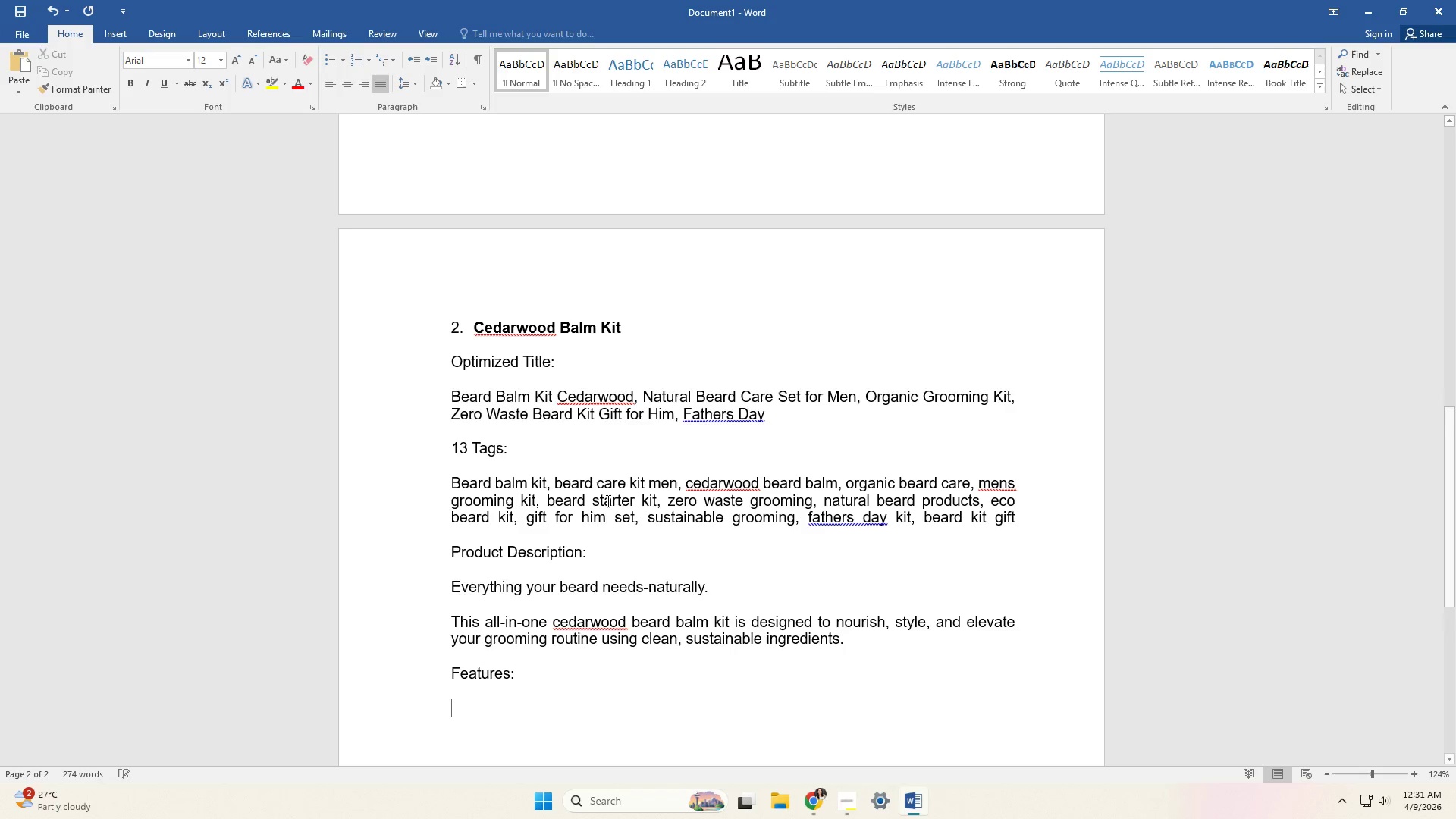 
scroll: coordinate [606, 504], scroll_direction: down, amount: 5.0
 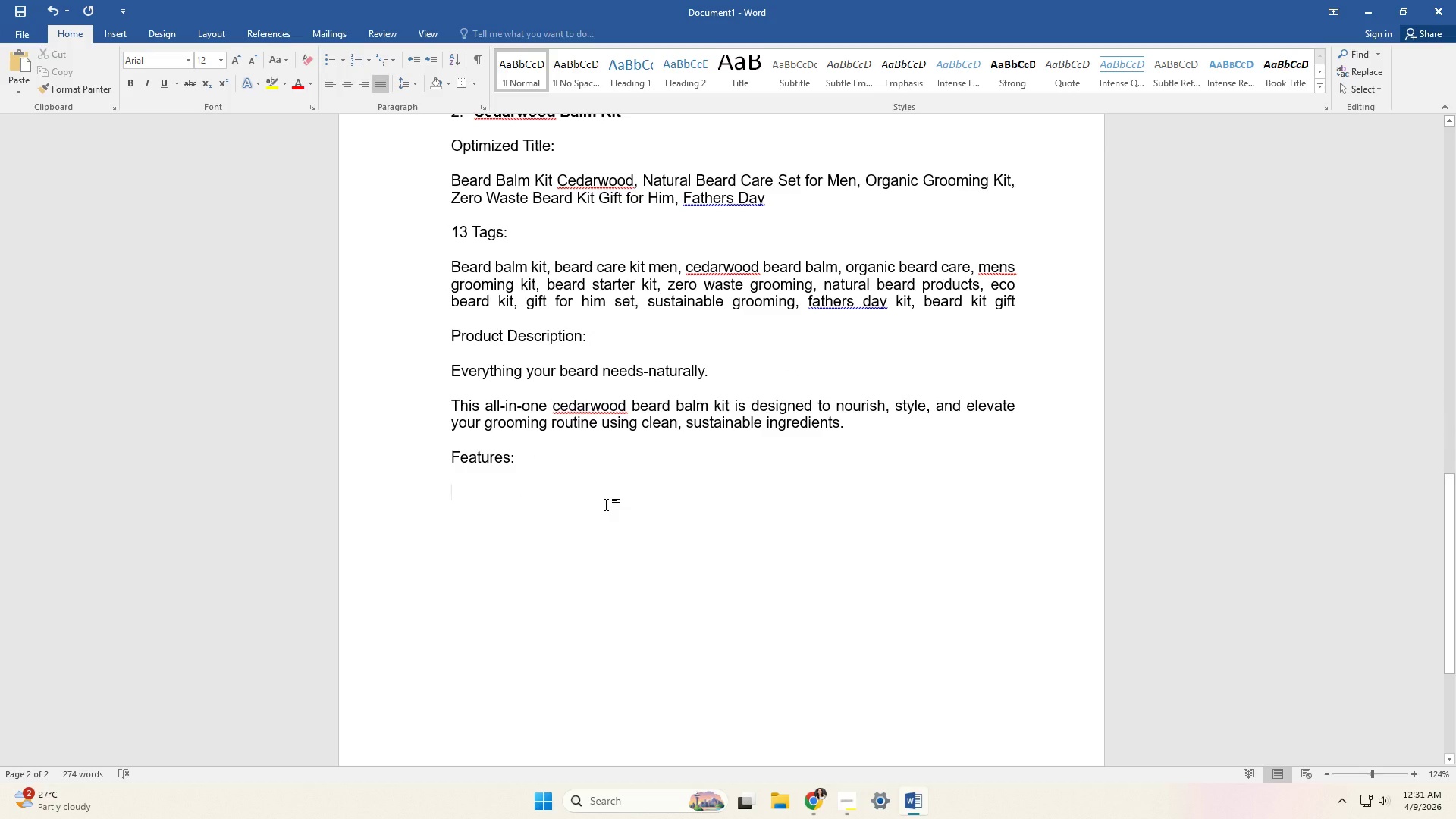 
key(Backspace)
 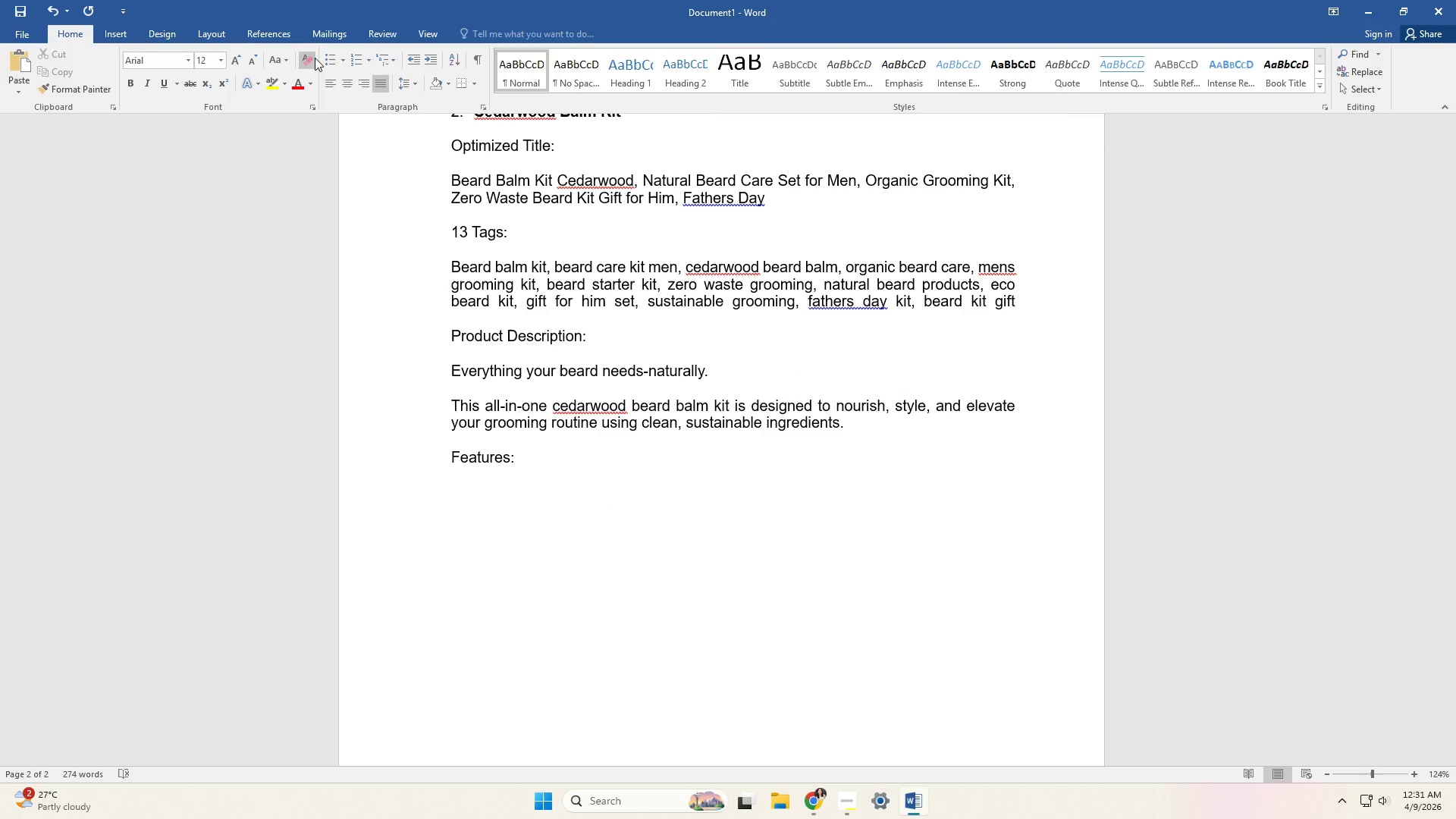 
double_click([322, 58])
 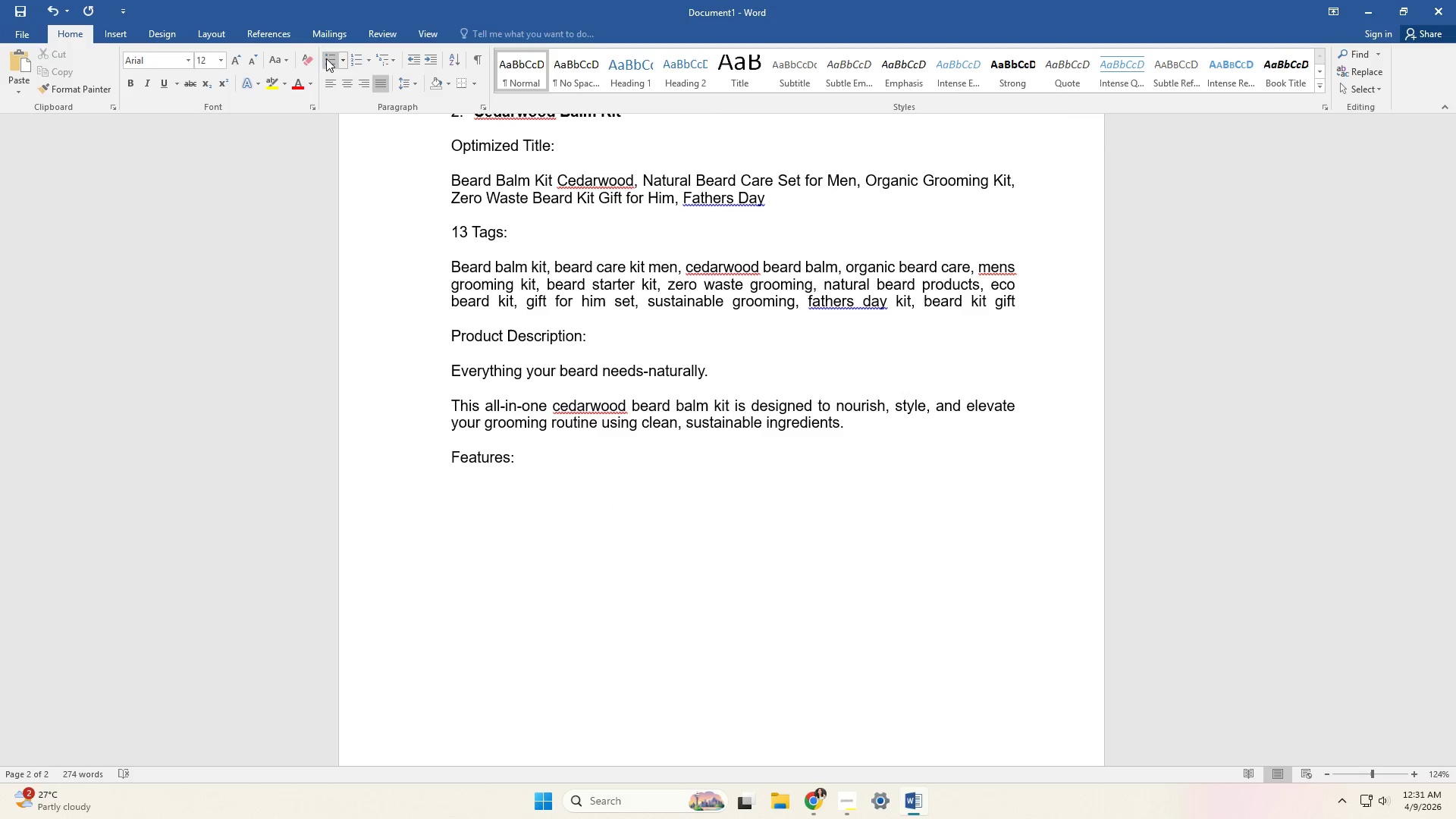 
left_click([327, 58])
 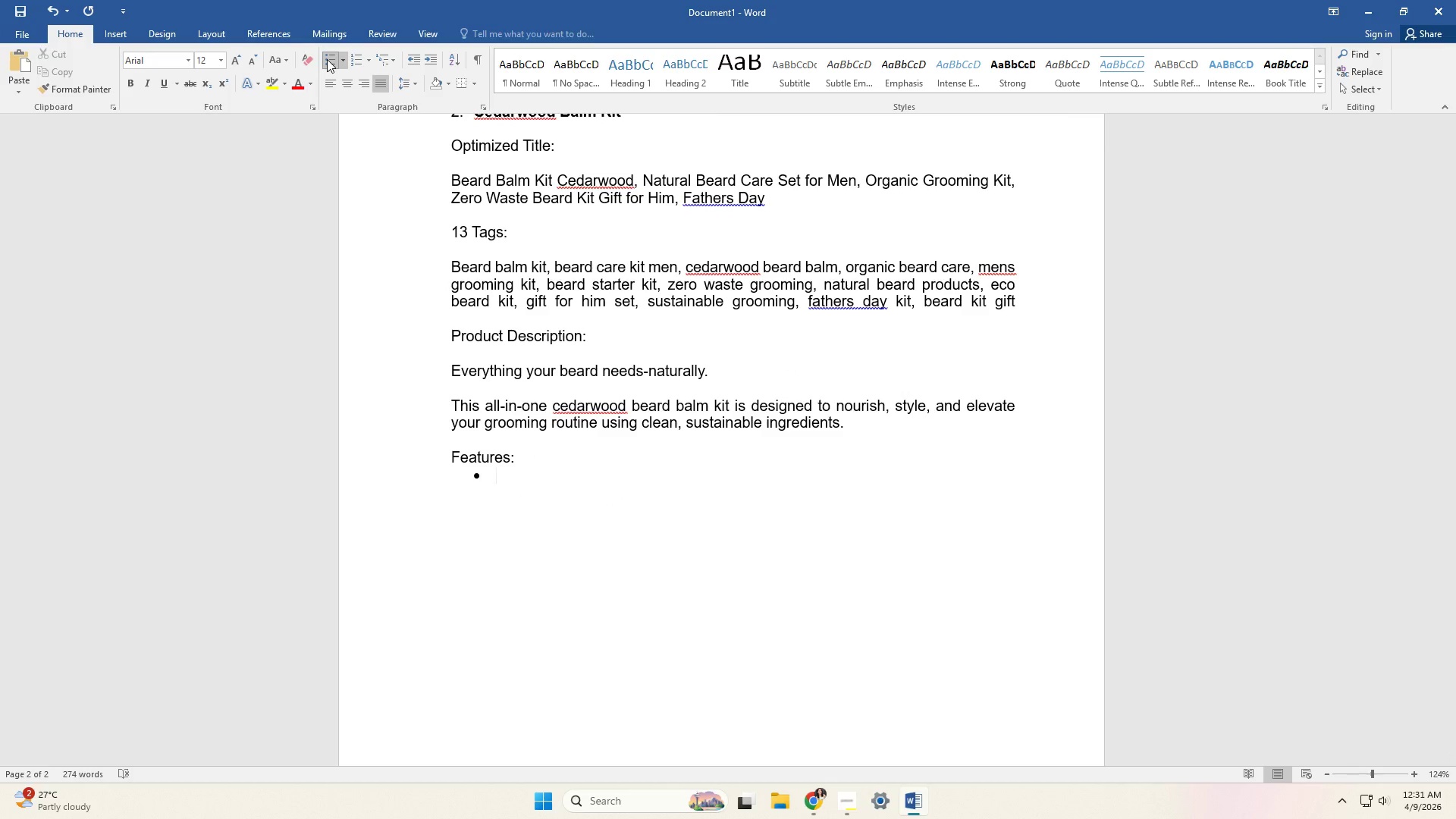 
type(Deep conditioning for softer beards)
 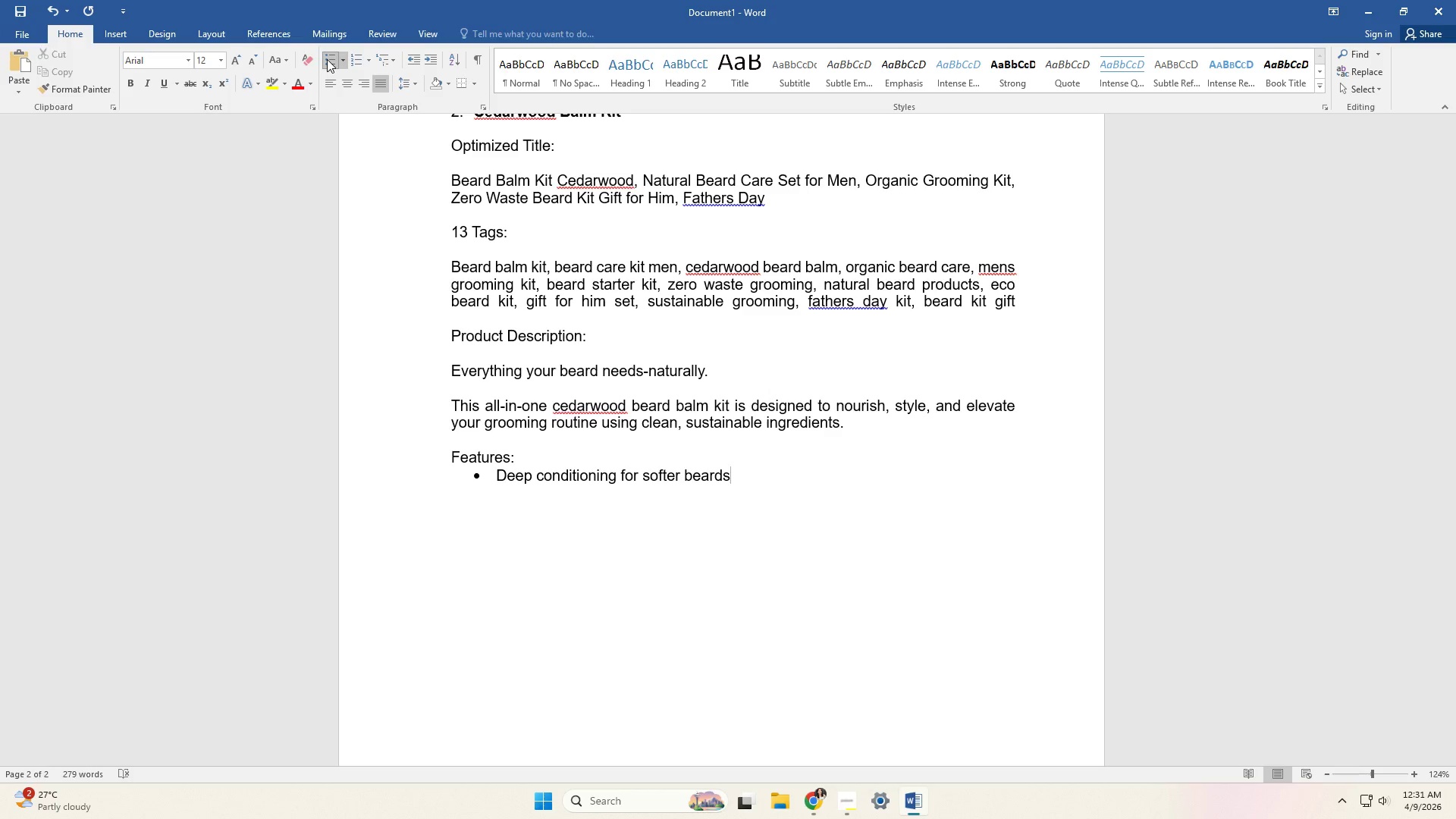 
key(Enter)
 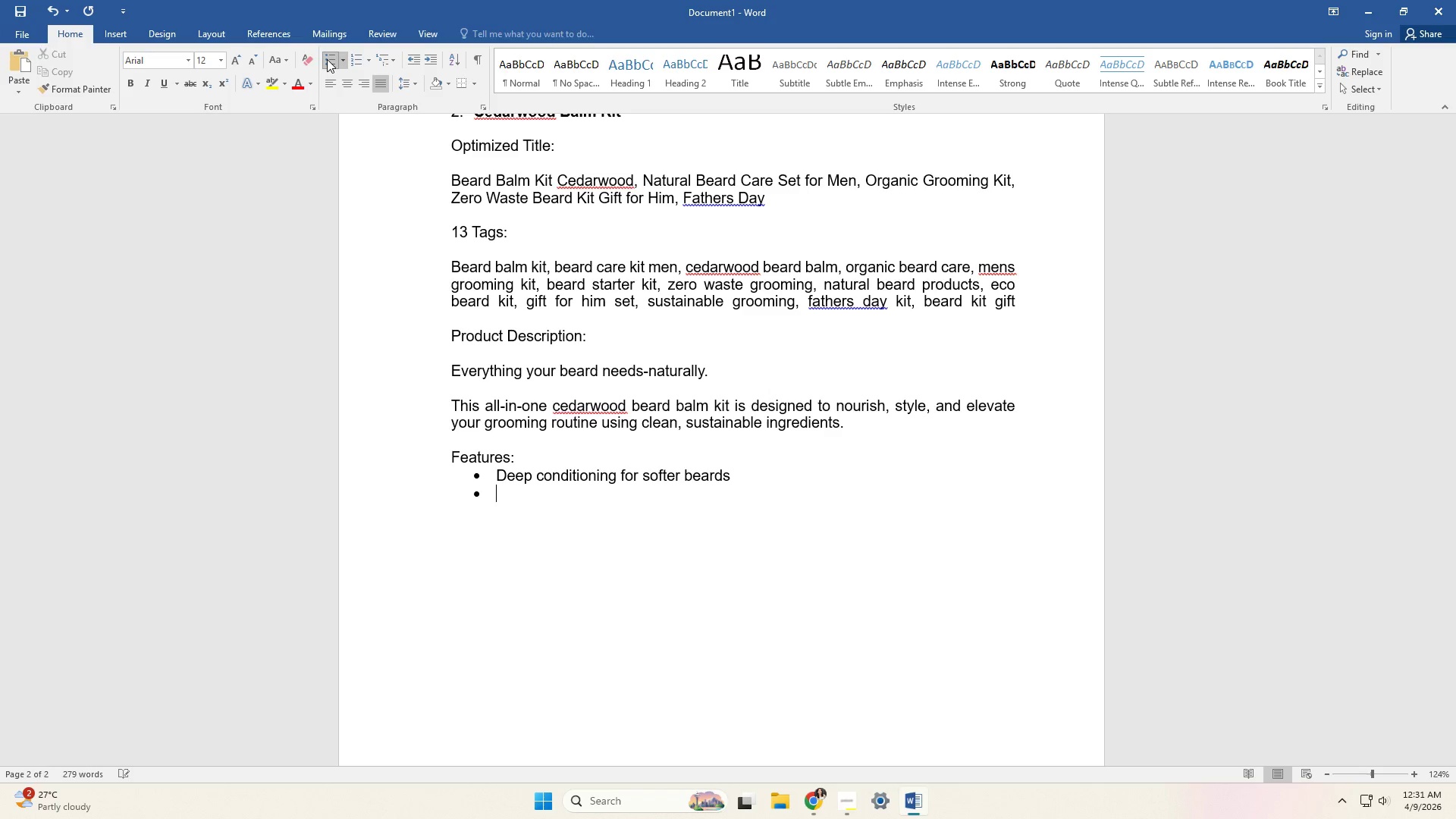 
type(Light hold for styling control)
 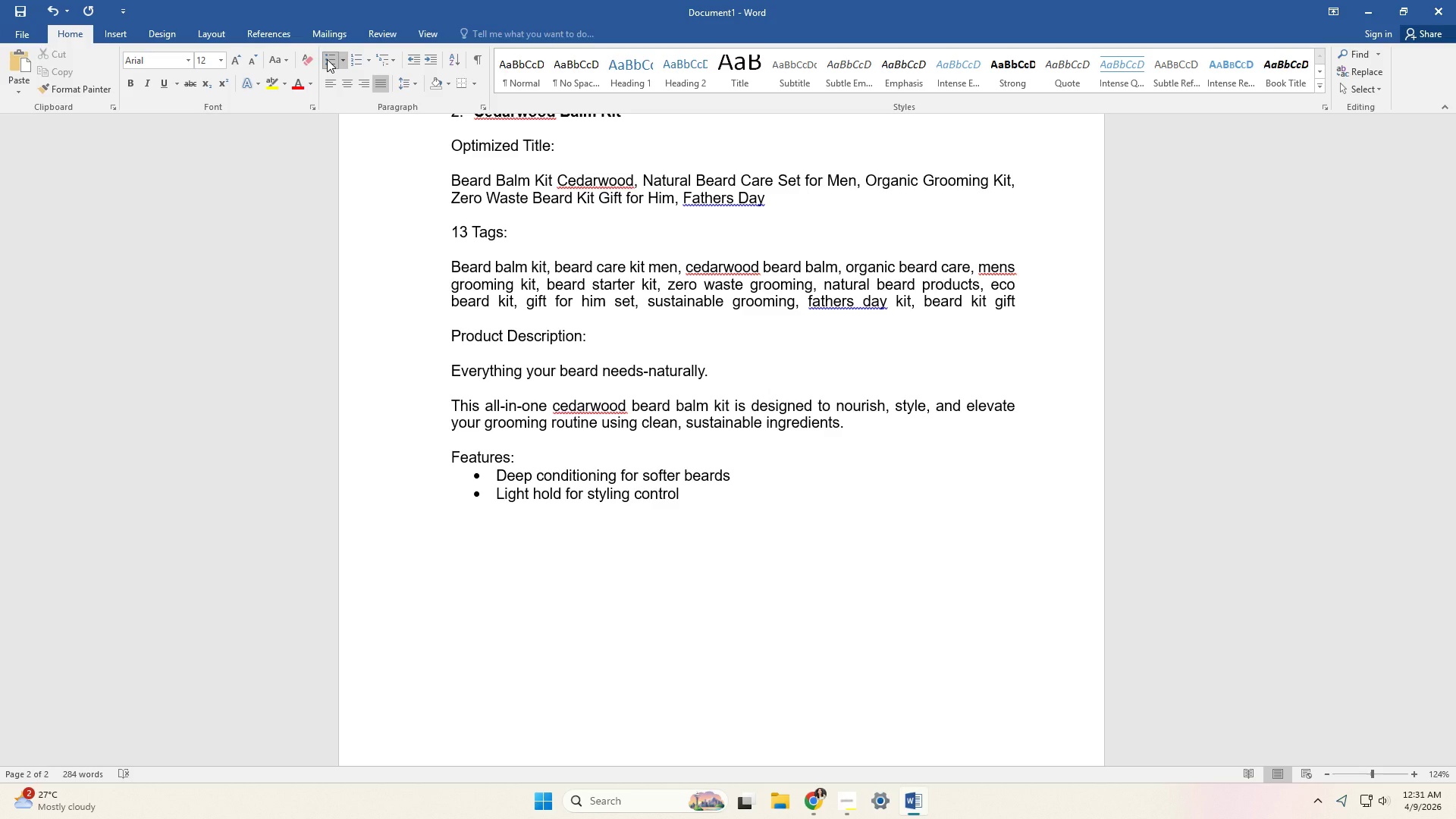 
key(Enter)
 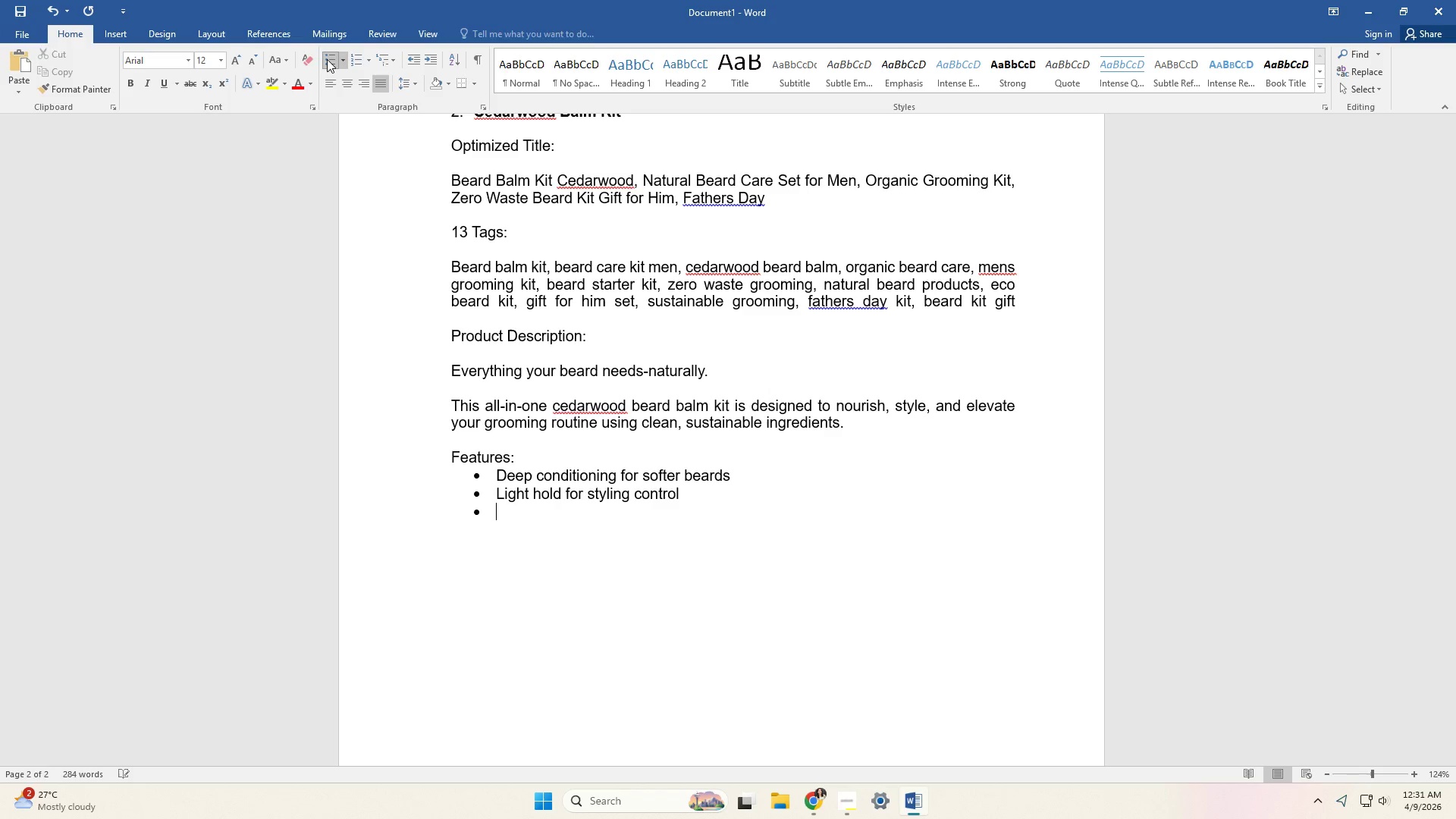 
type(Refreshg)
key(Backspace)
type(ing cedarwood scent)
 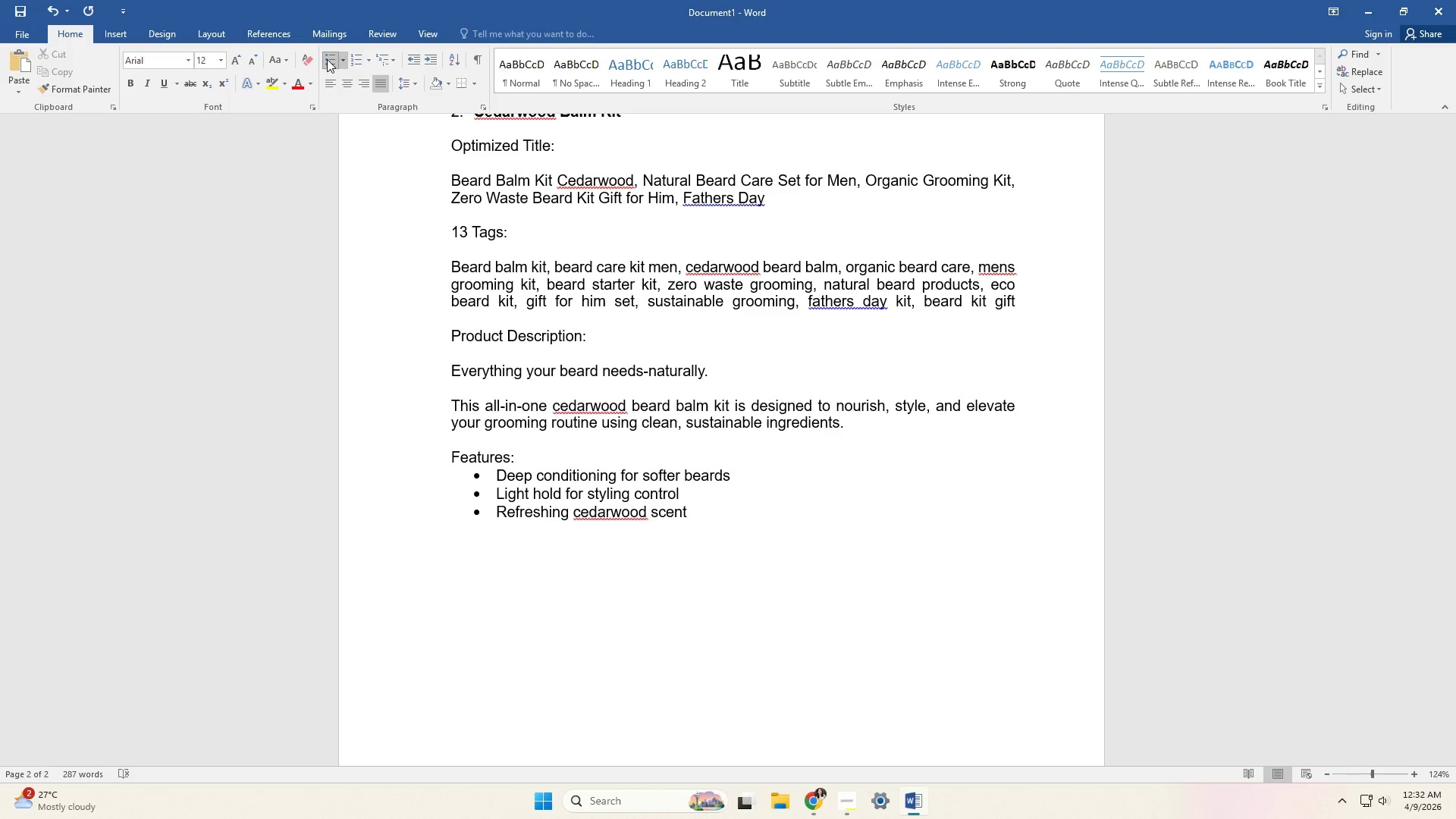 
key(Enter)
 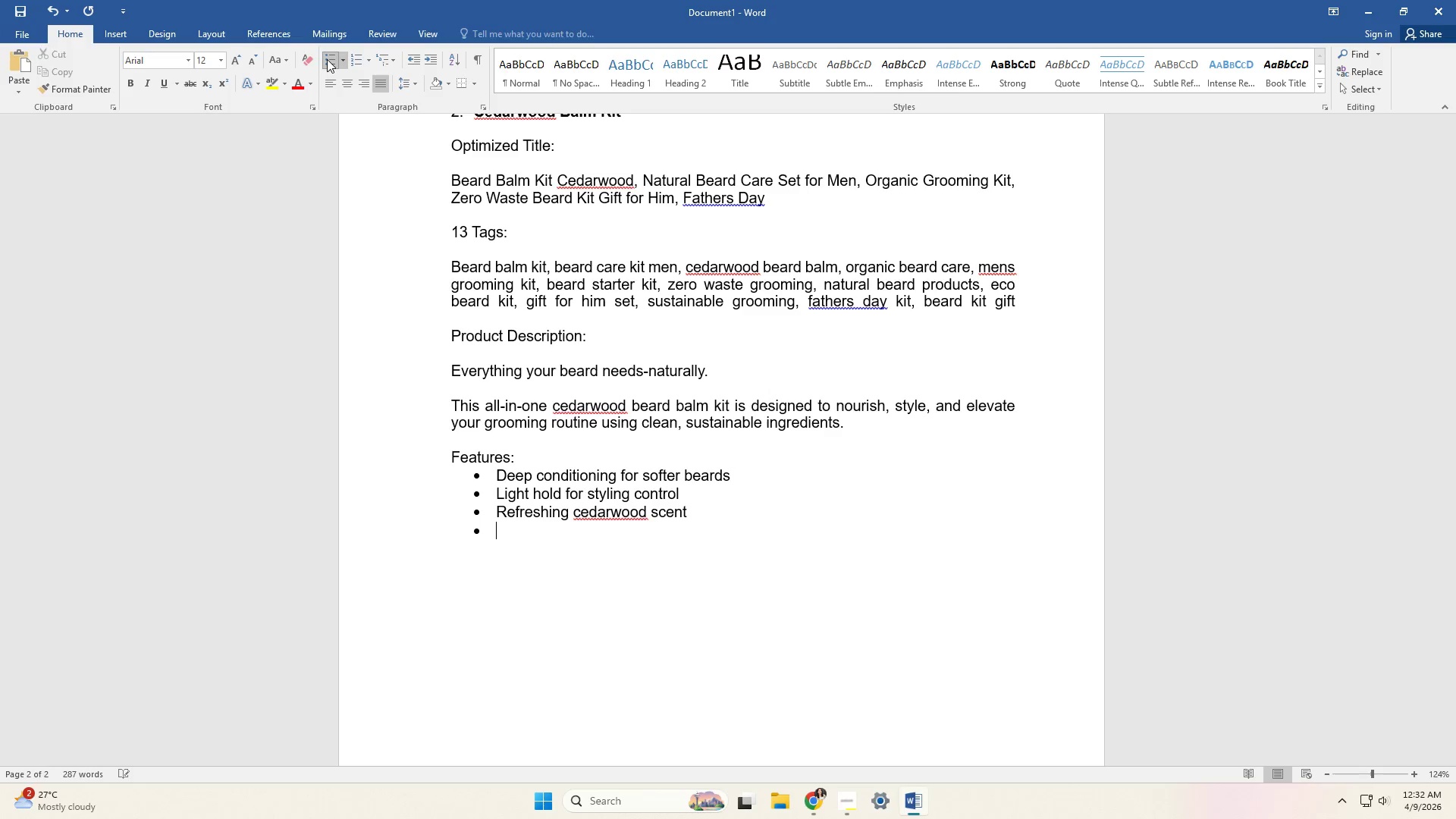 
type(Ideal for beginners & seasoned users)
 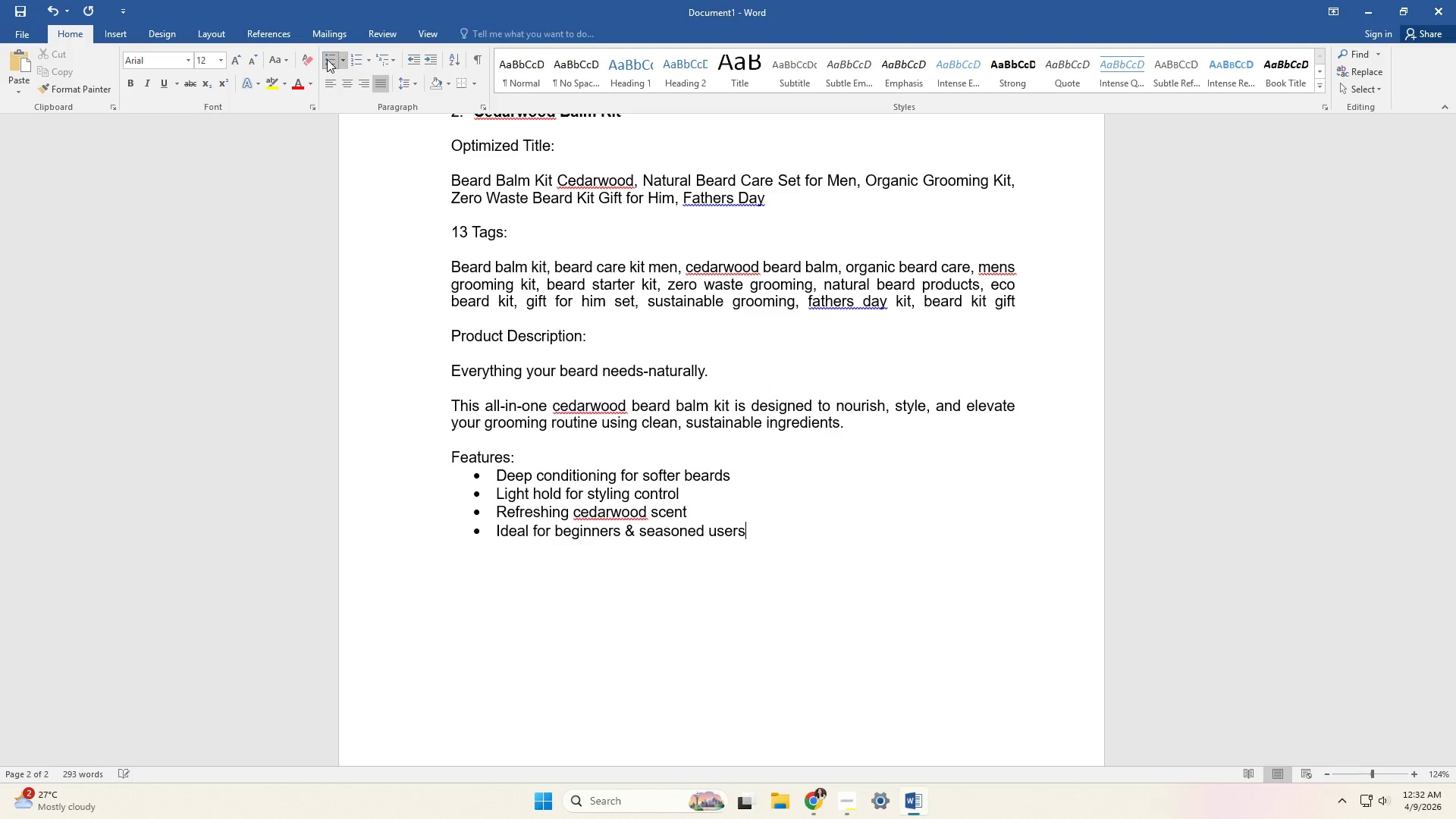 
key(Enter)
 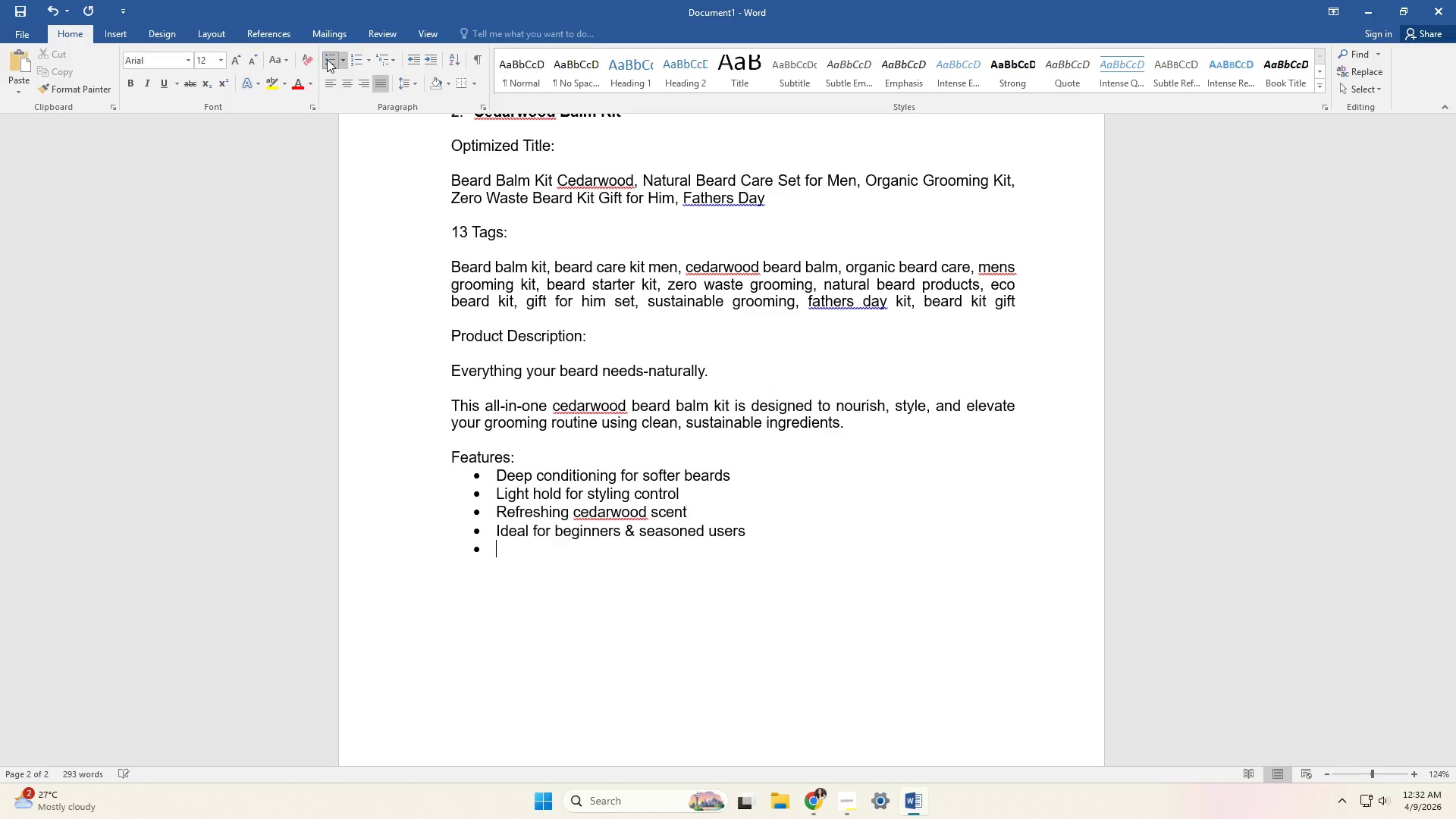 
key(Enter)
 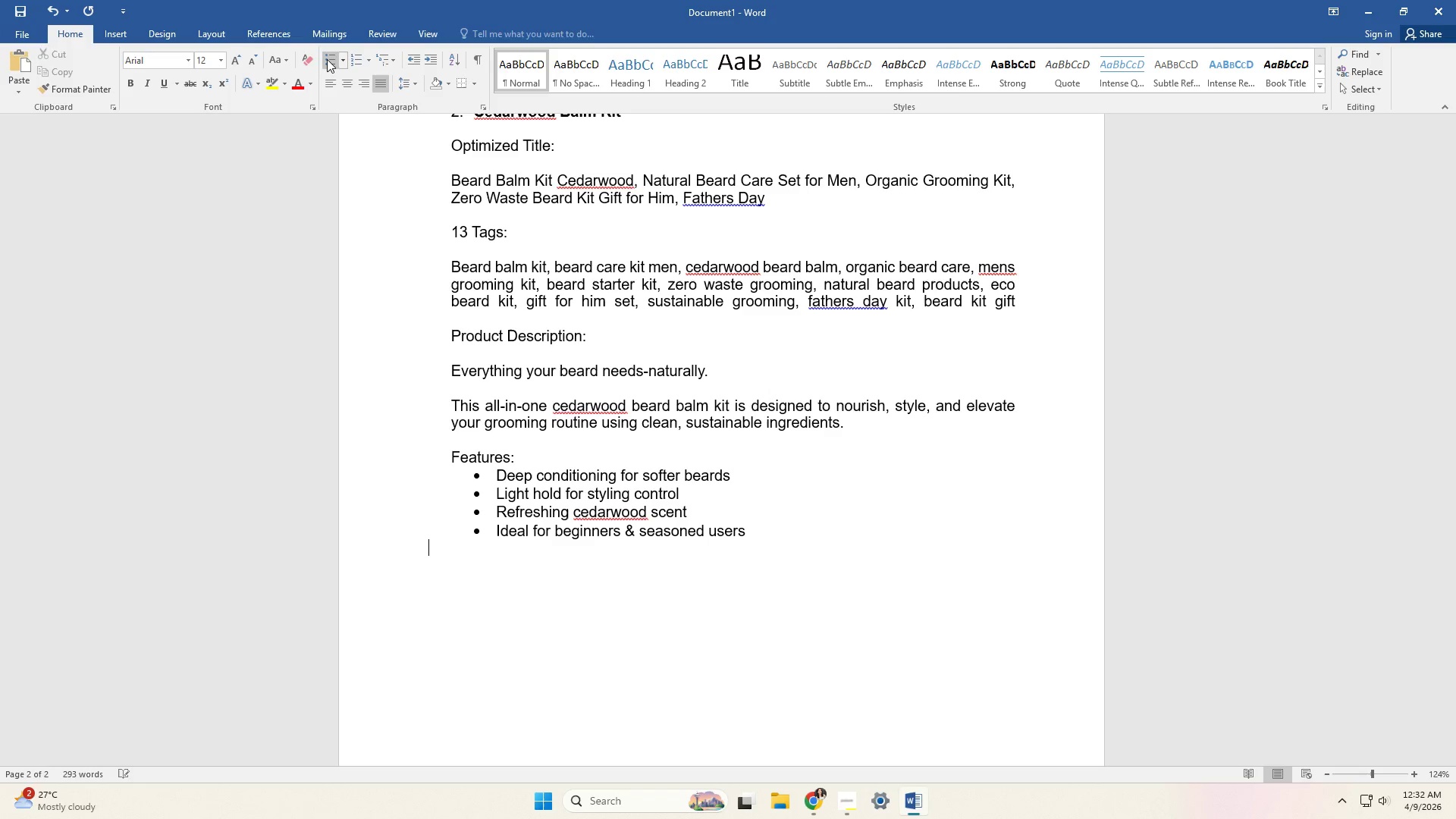 
key(Enter)
 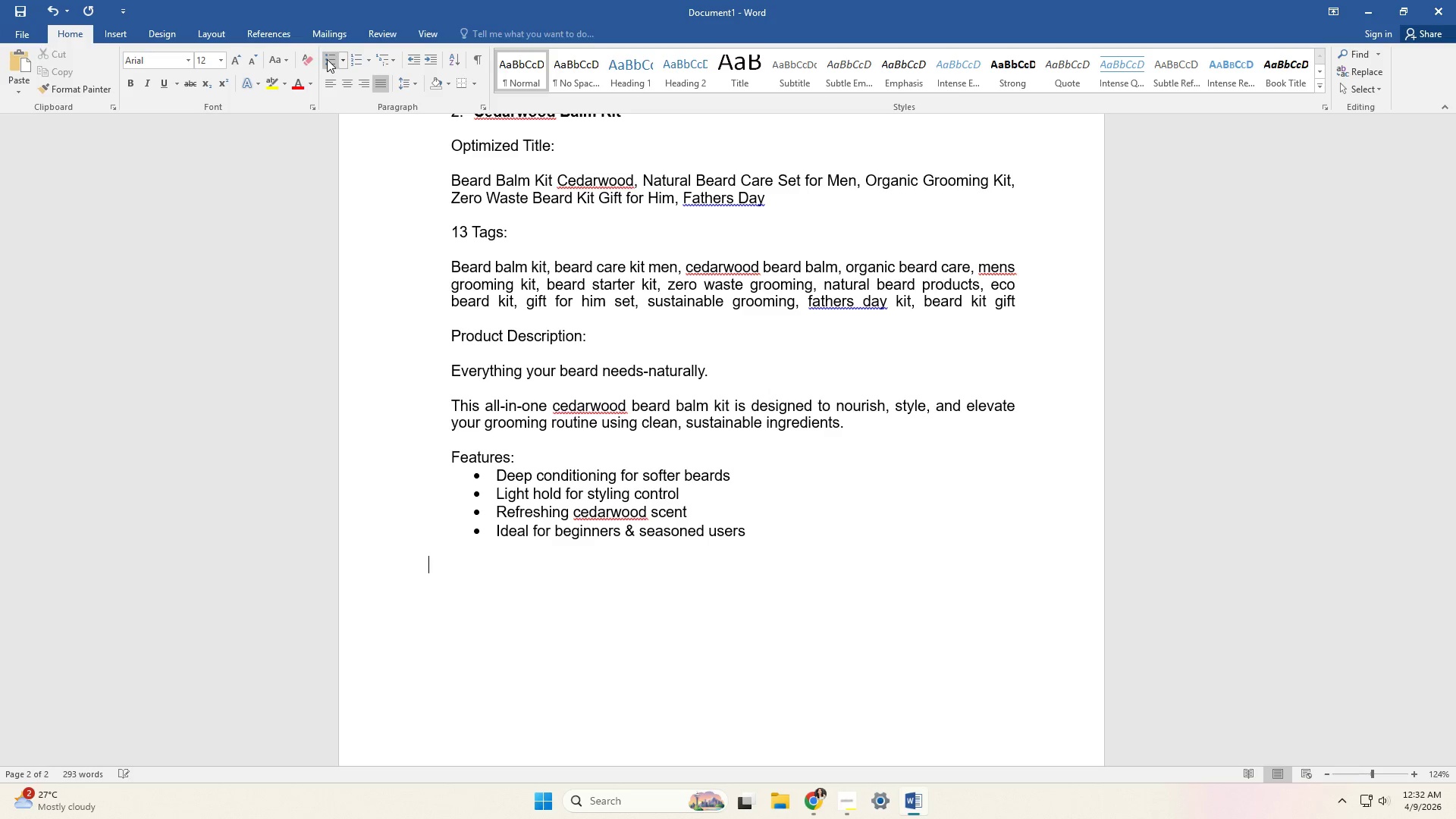 
type(Materials:)
 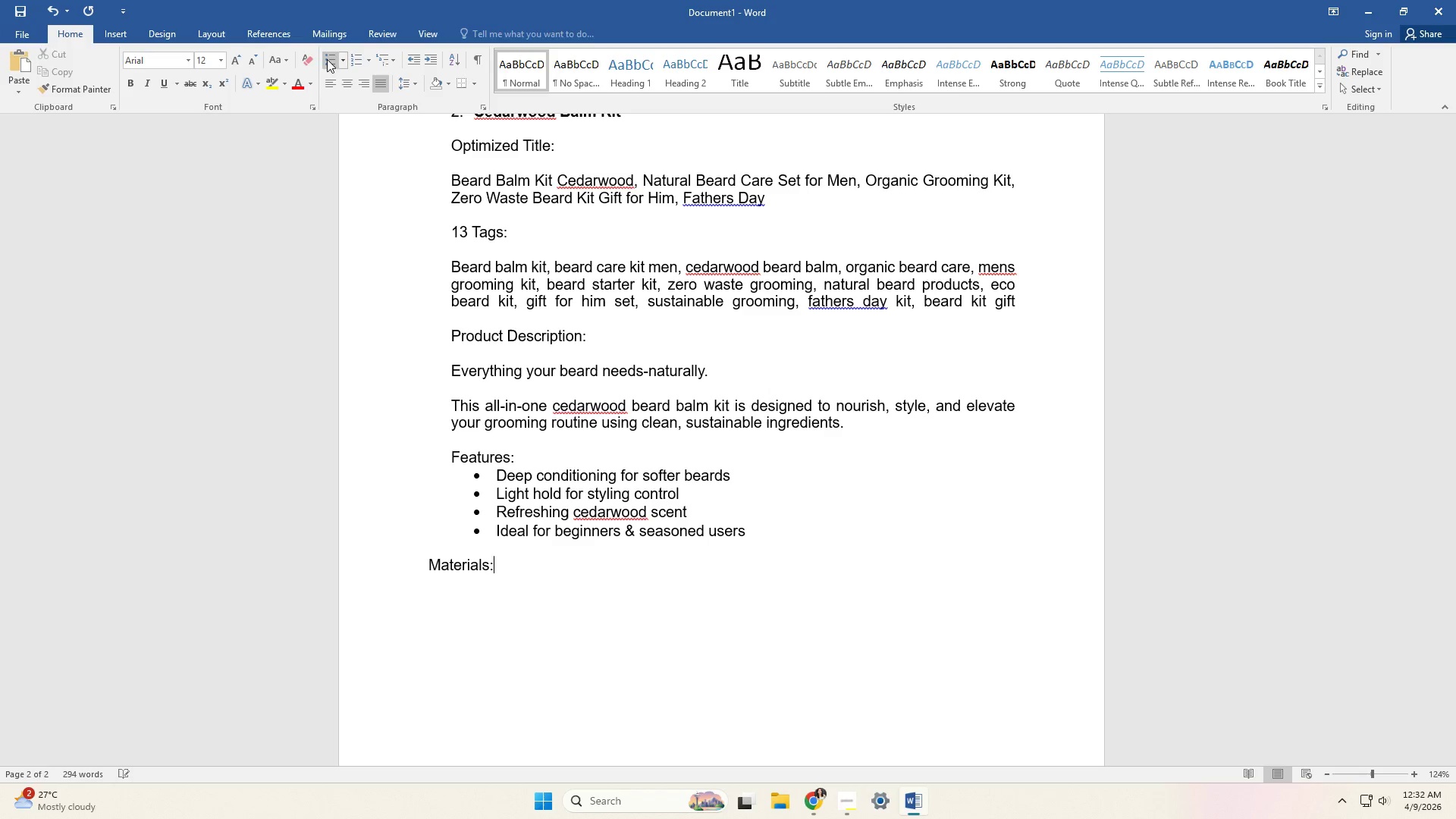 
 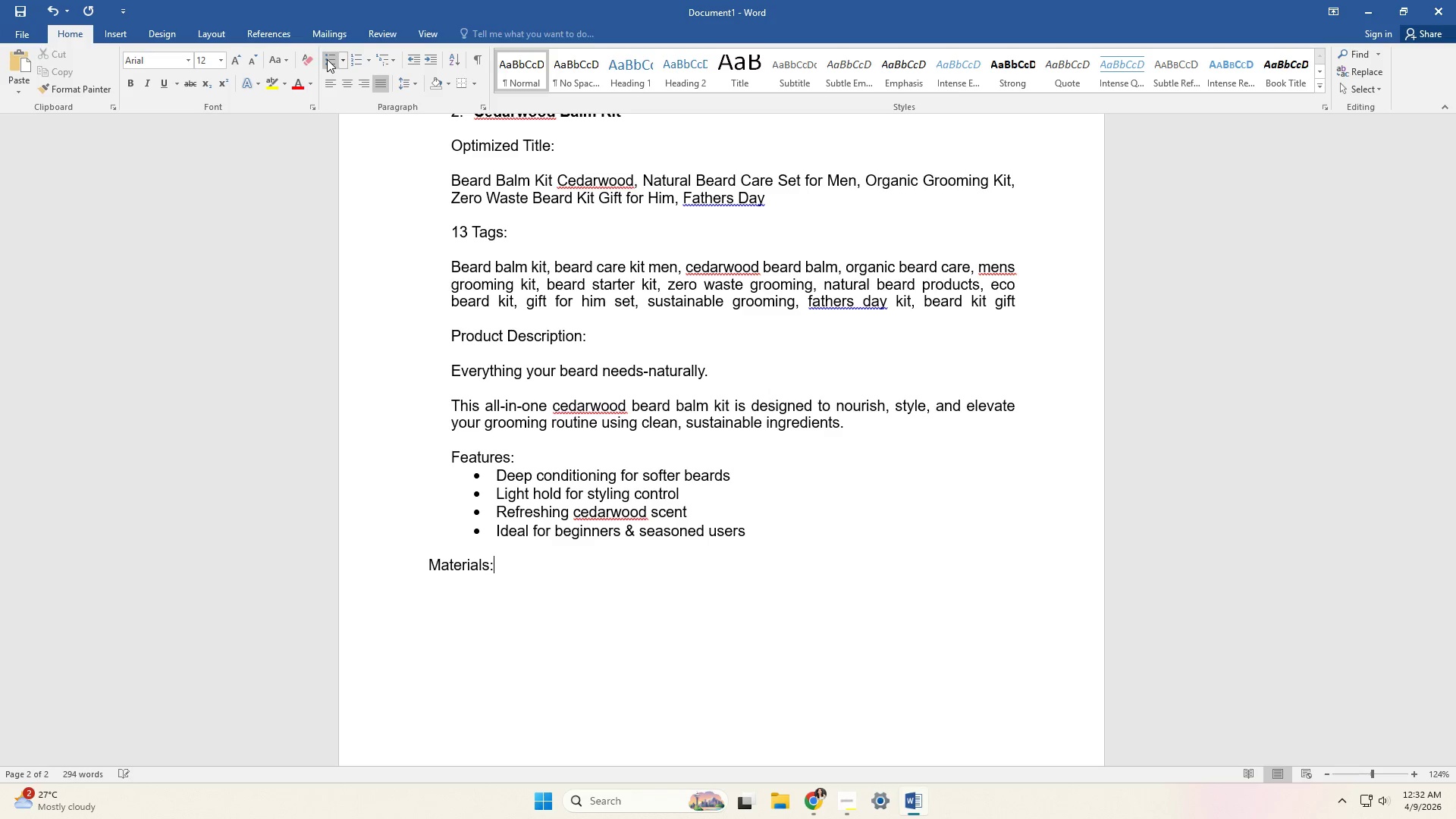 
key(Enter)
 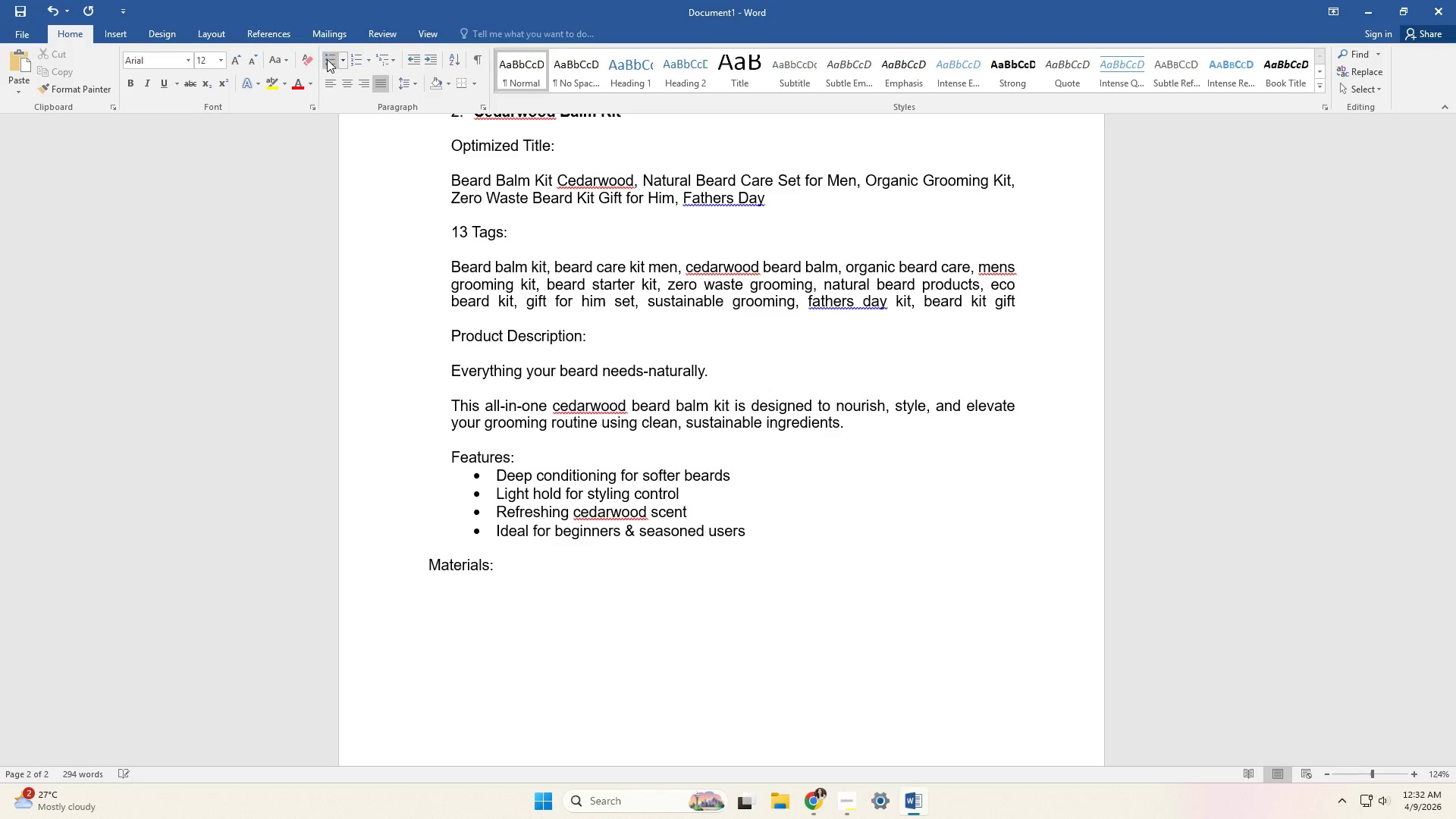 
key(Backspace)
 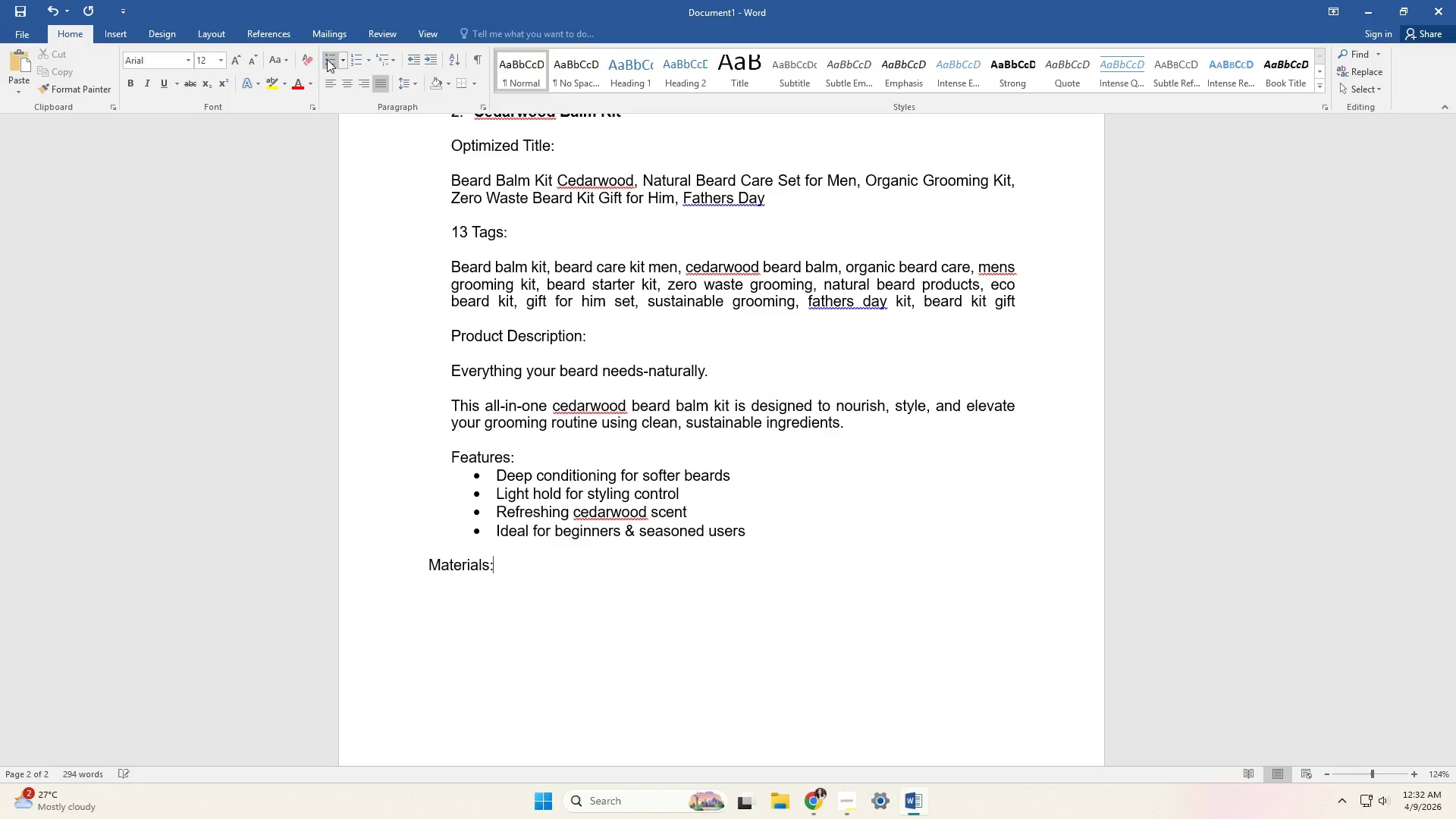 
key(Backspace)
 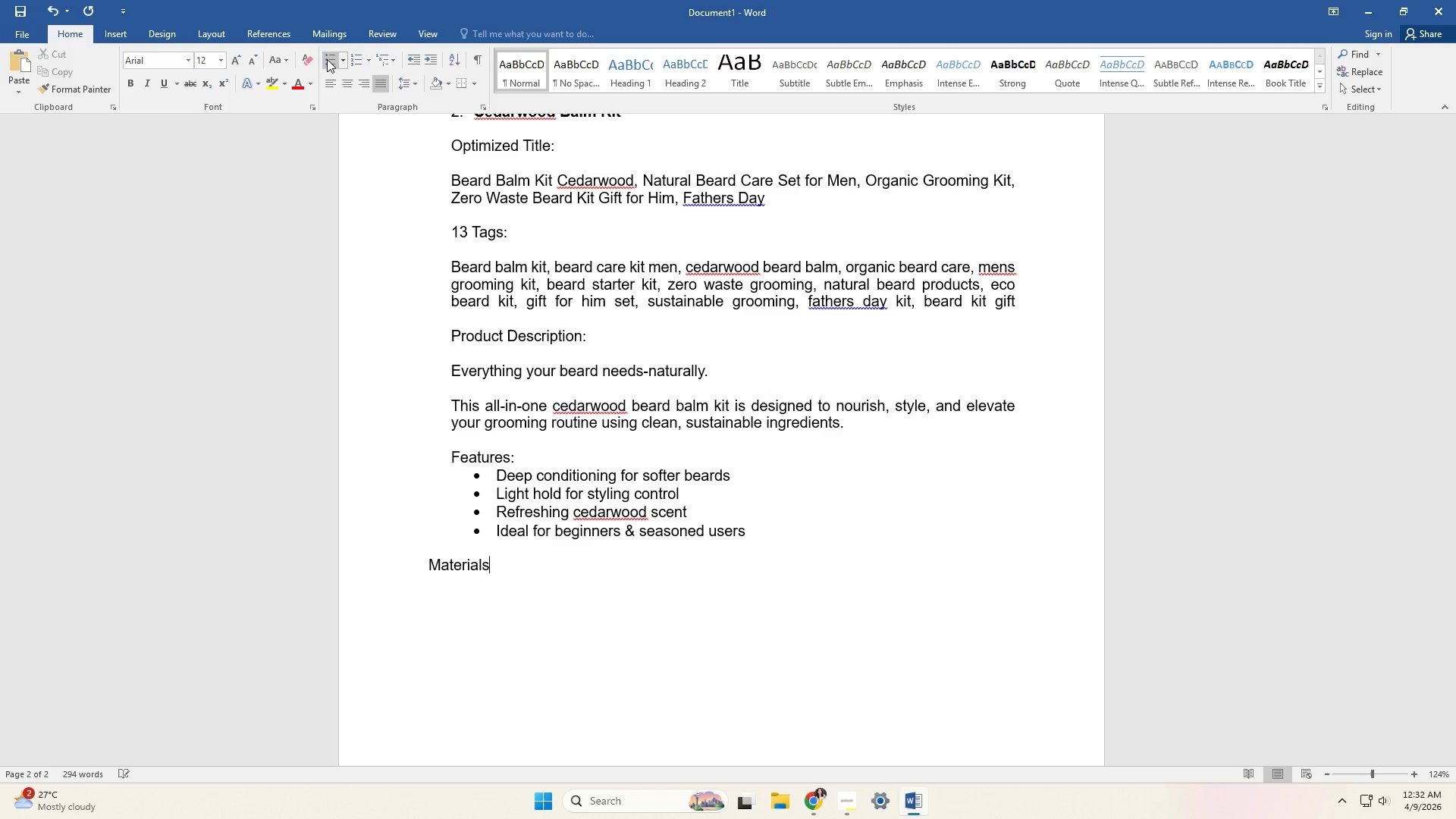 
key(Backspace)
 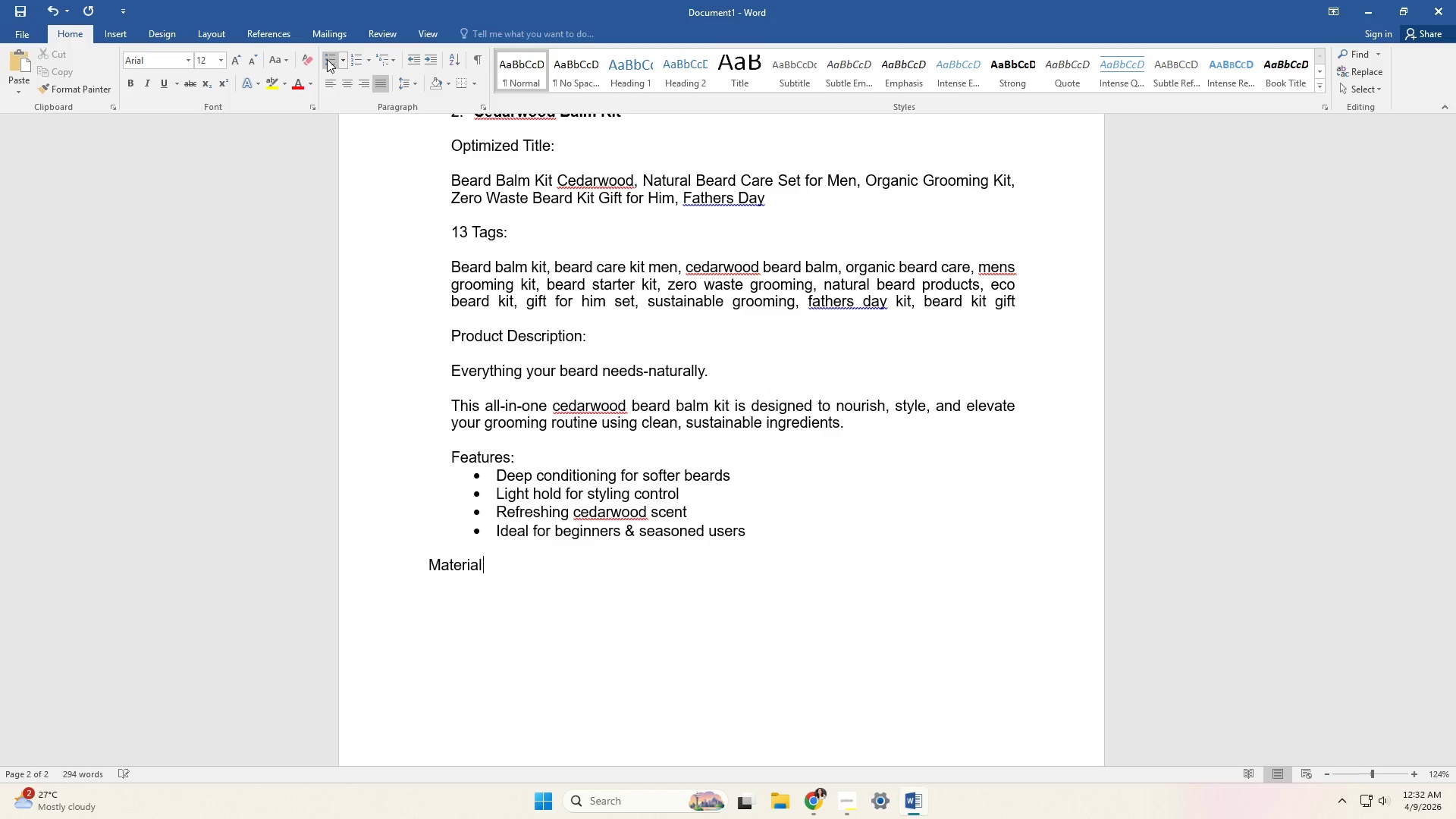 
key(Backspace)
 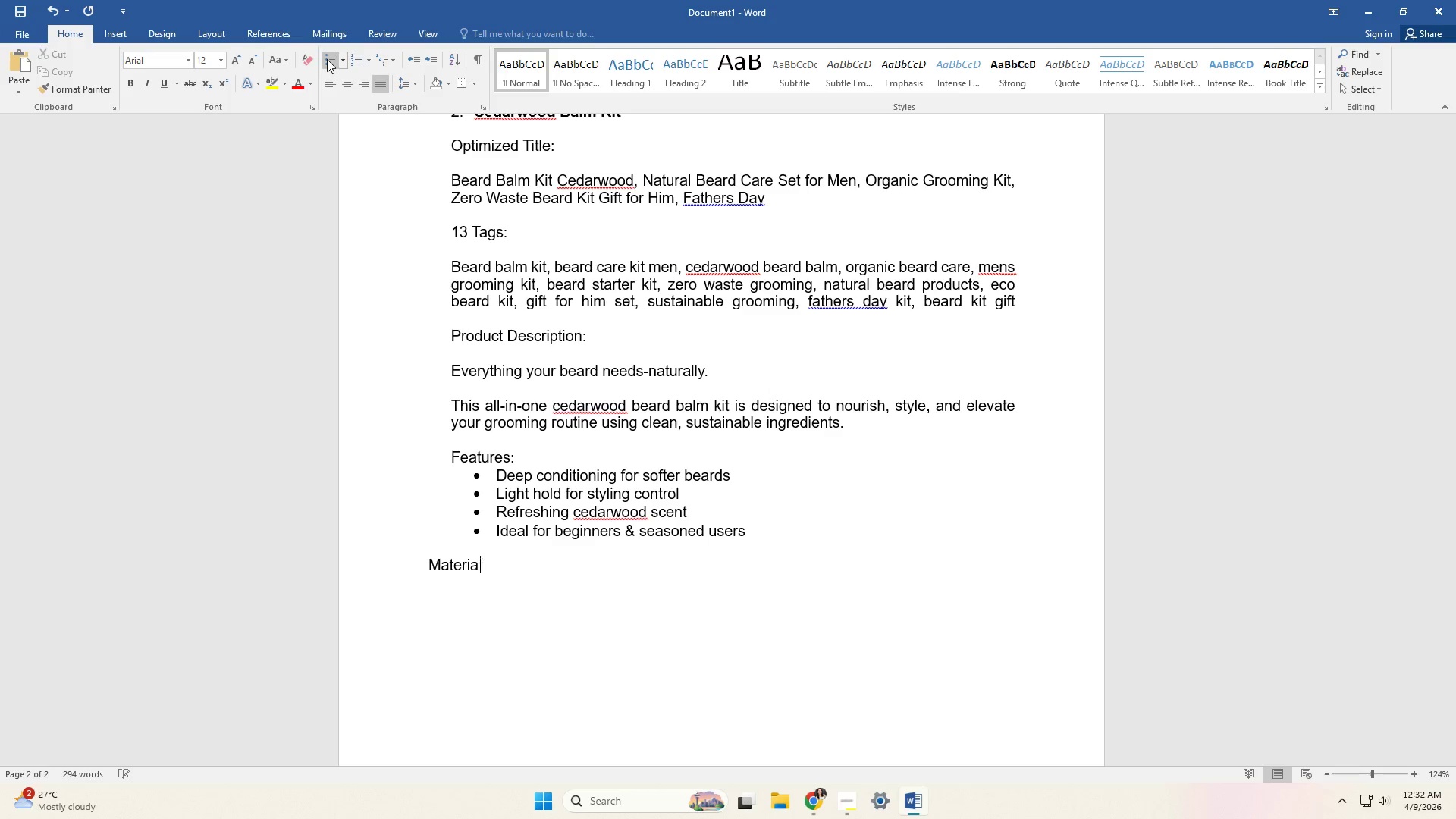 
key(Backspace)
 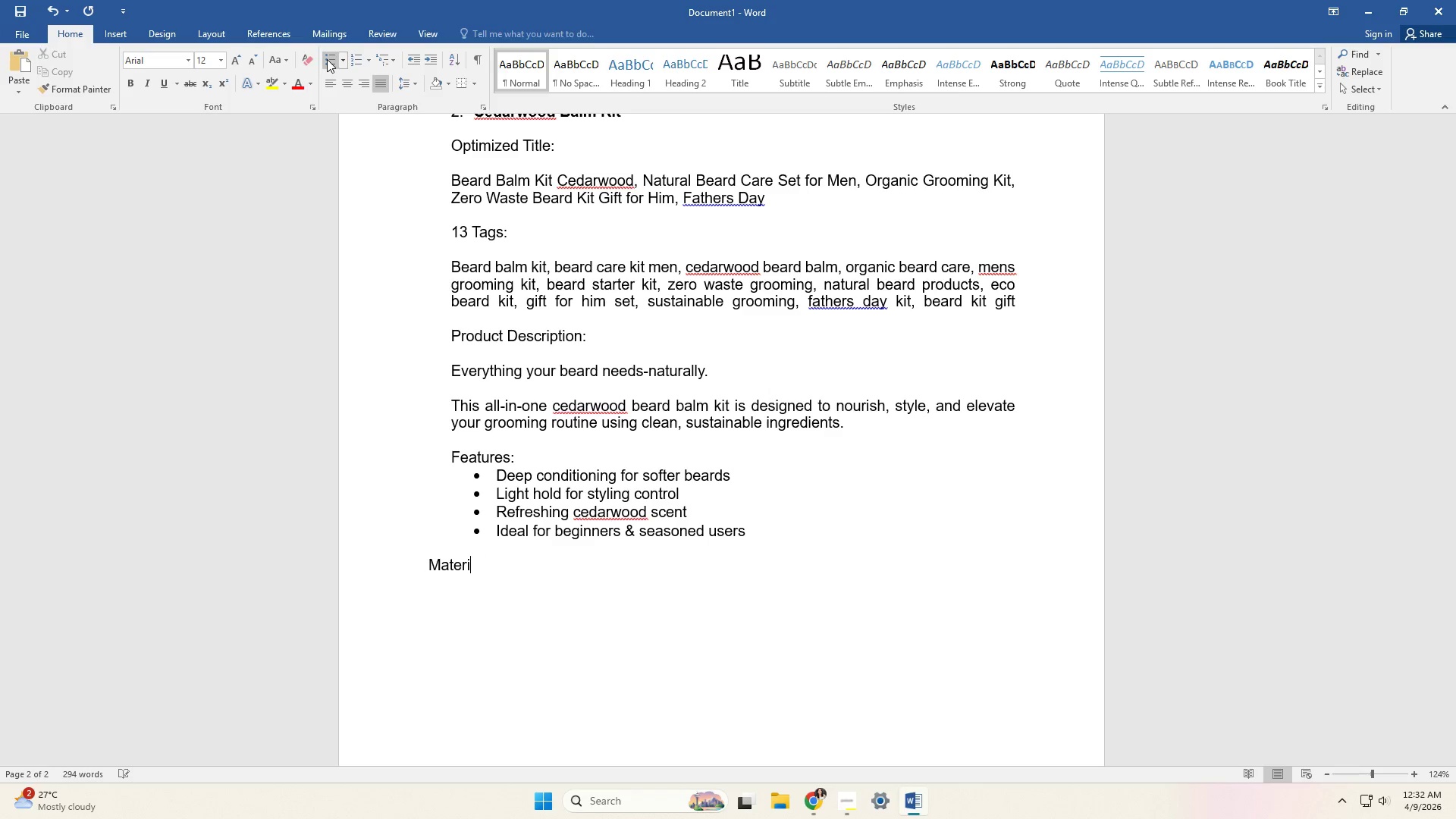 
key(Backspace)
 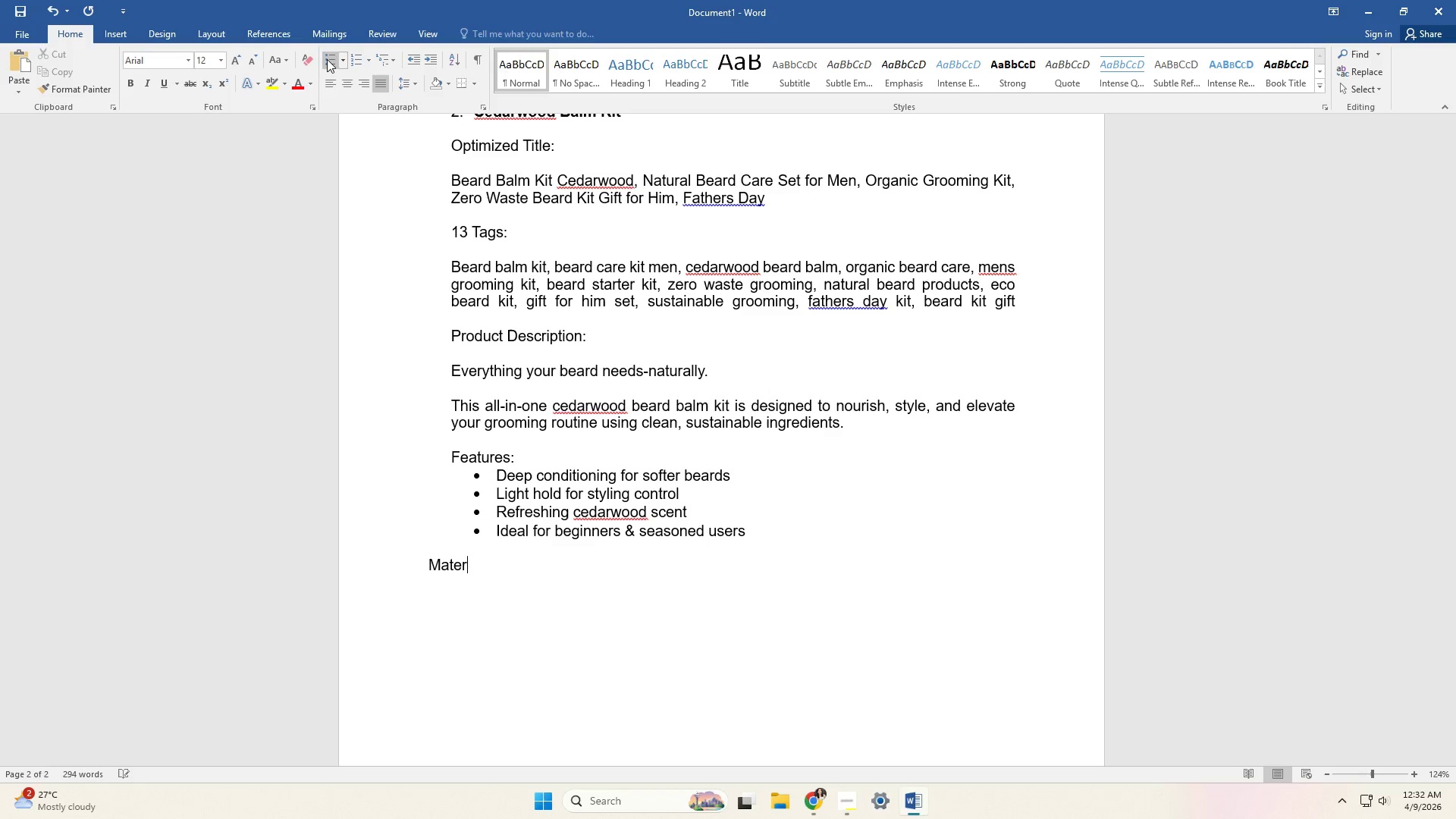 
key(Backspace)
 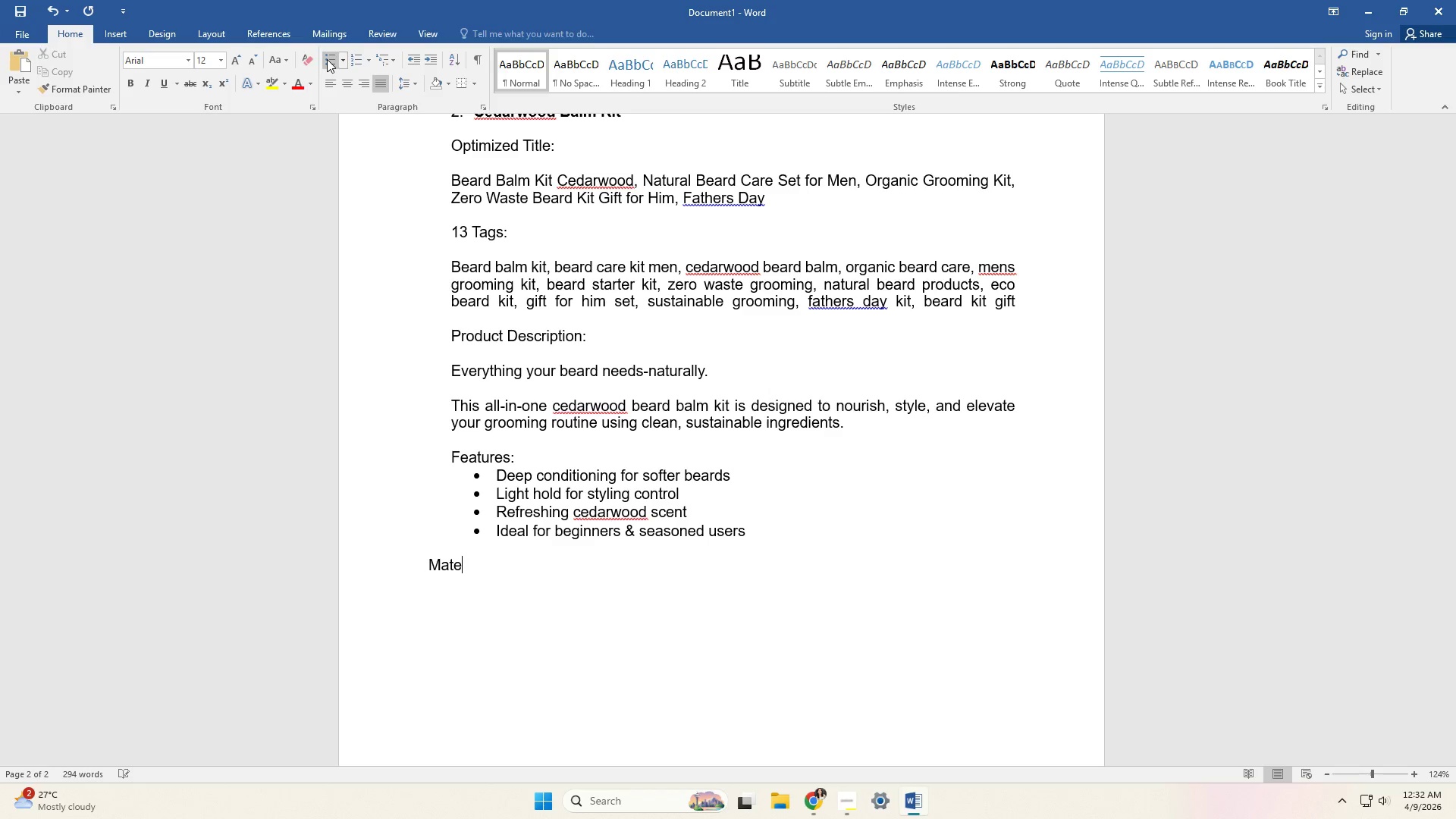 
key(Backspace)
 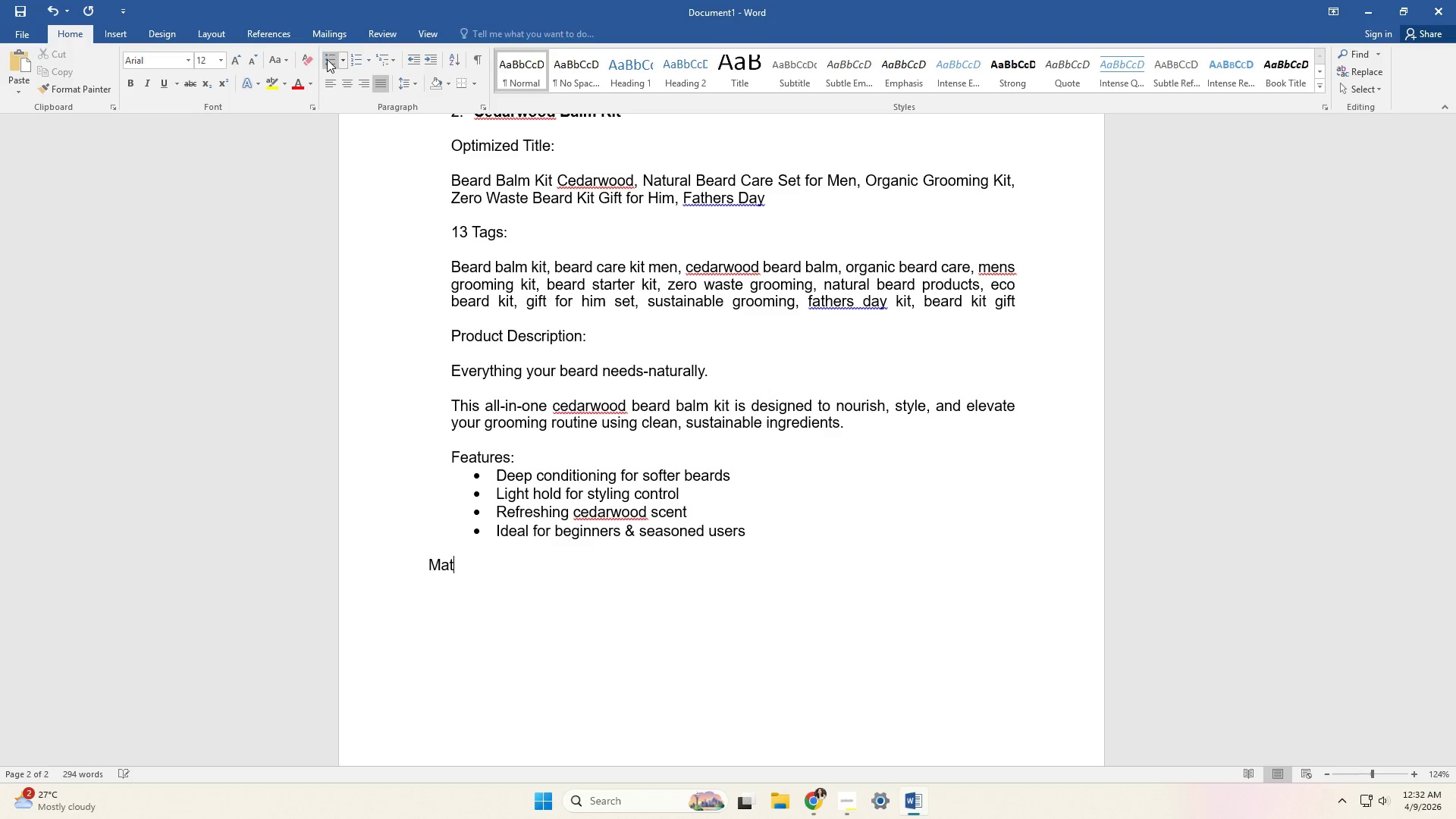 
key(Backspace)
 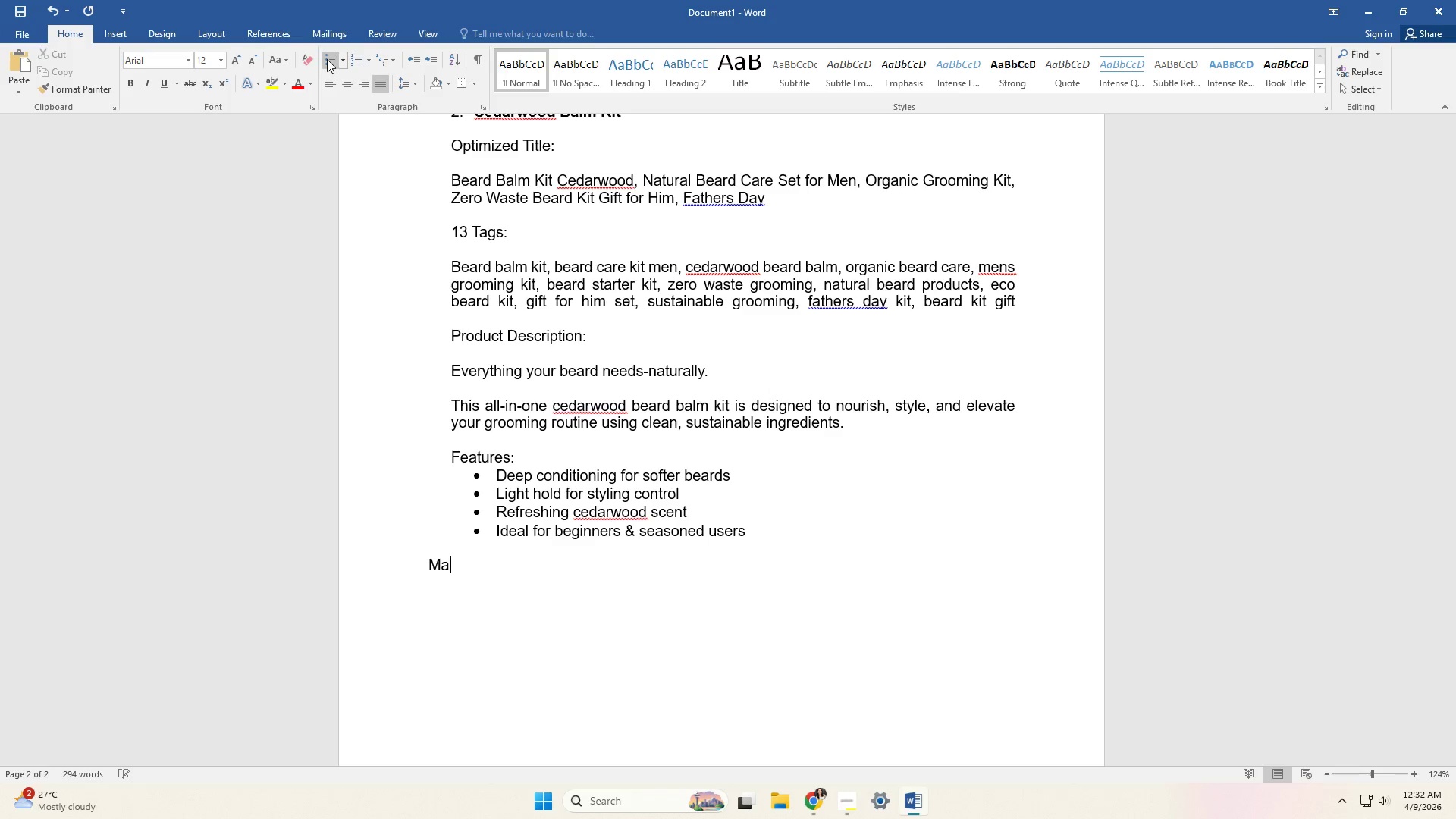 
key(Backspace)
 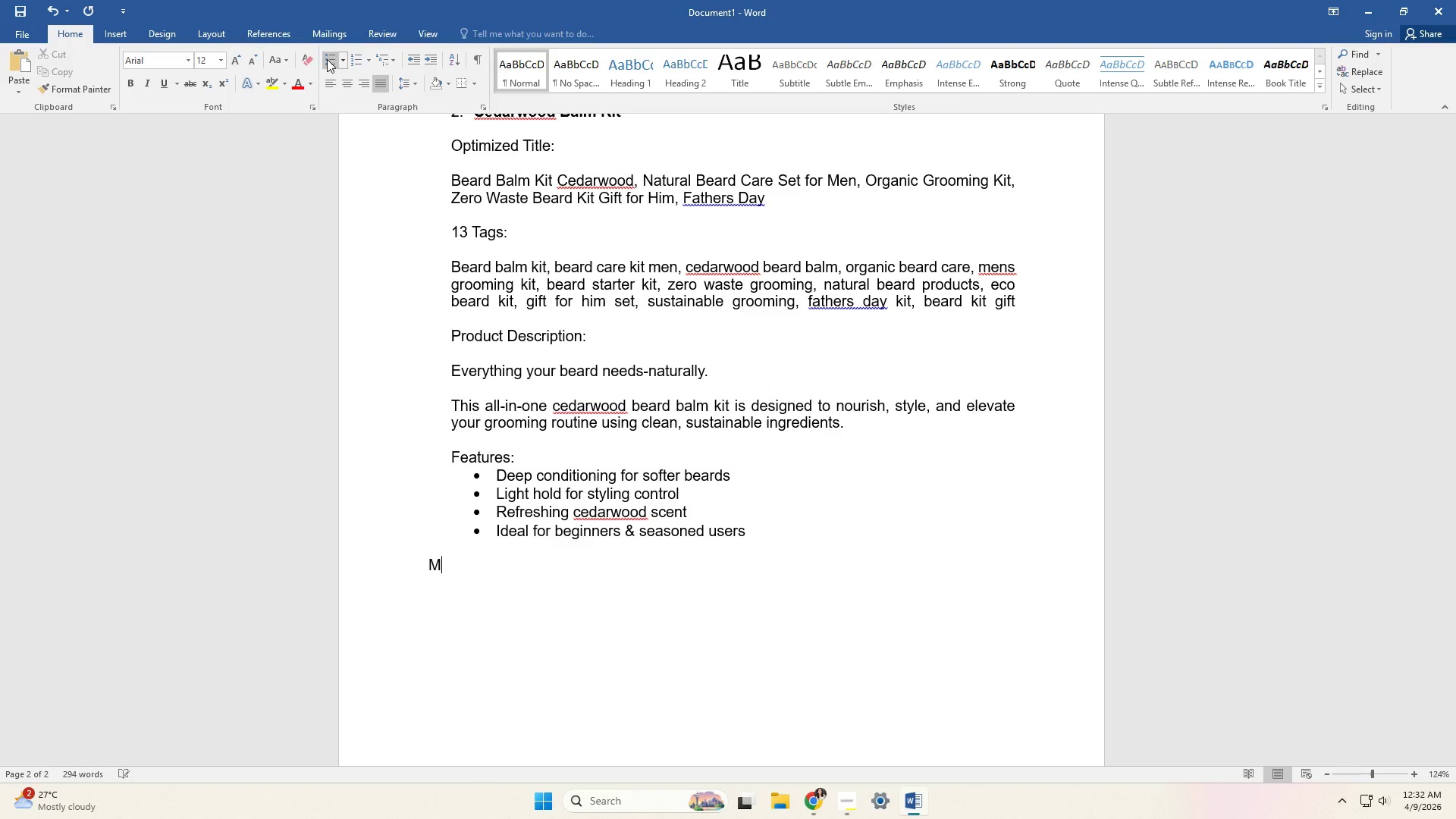 
key(Backspace)
 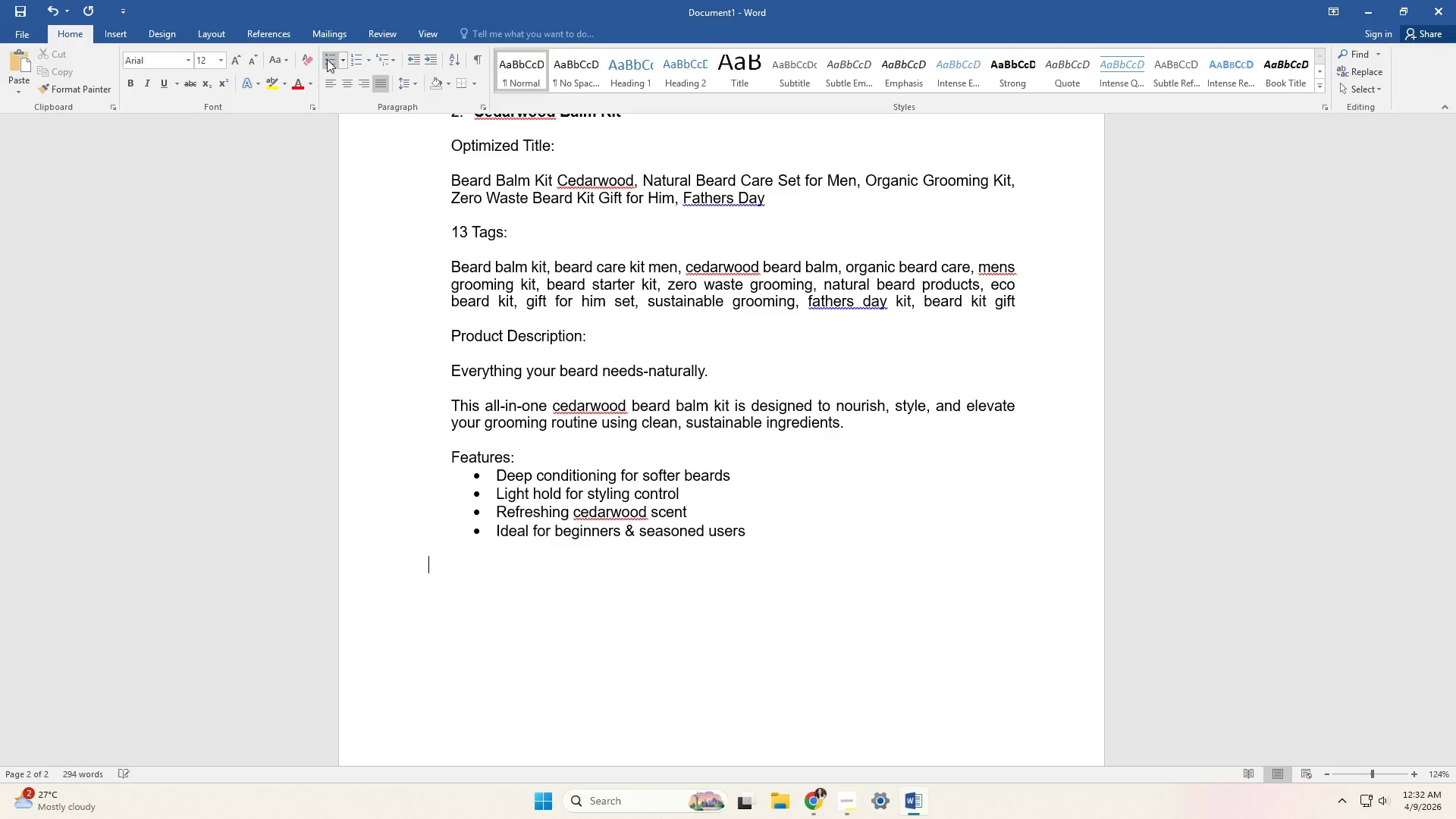 
key(Tab)
 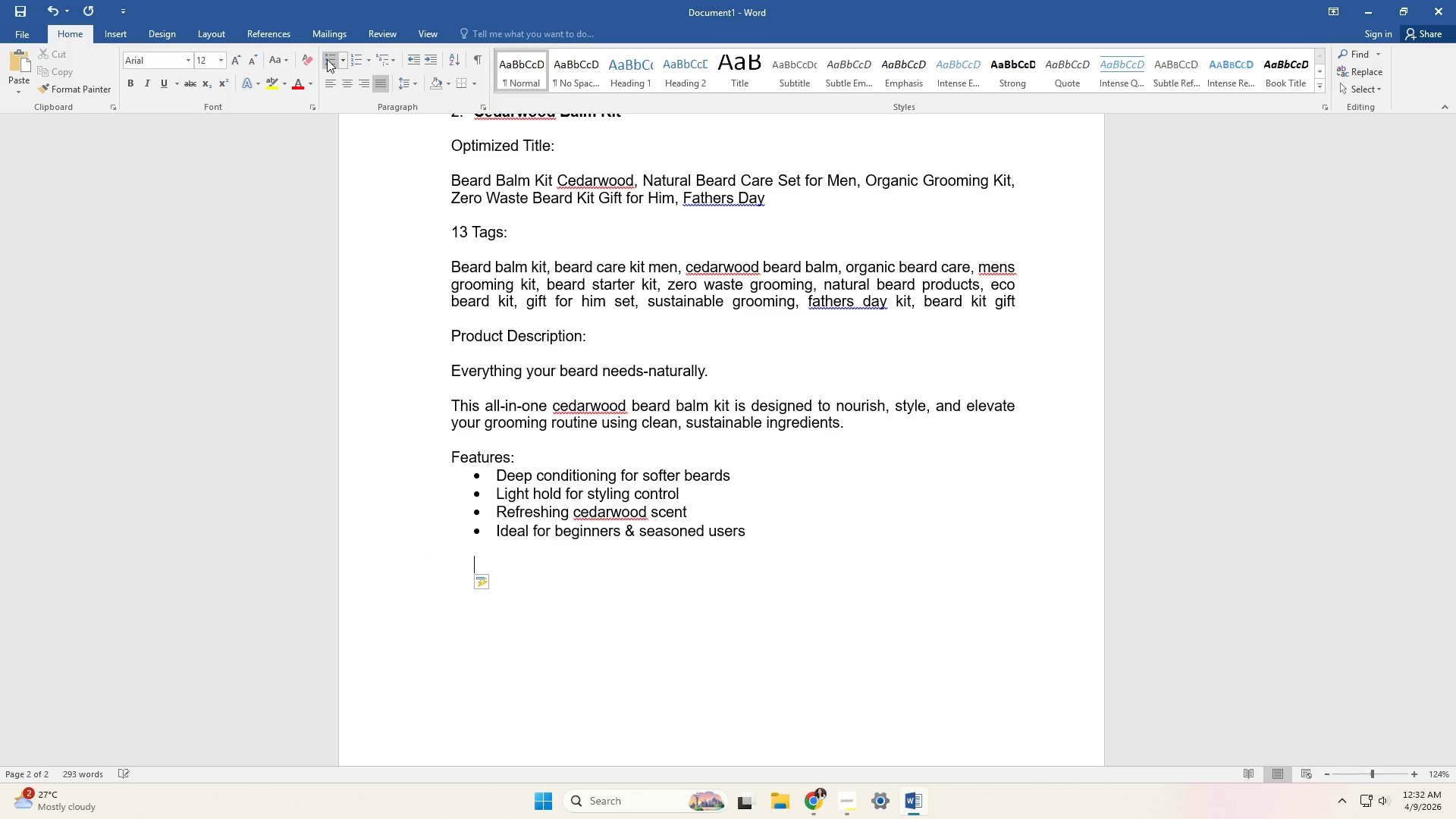 
key(Backspace)
 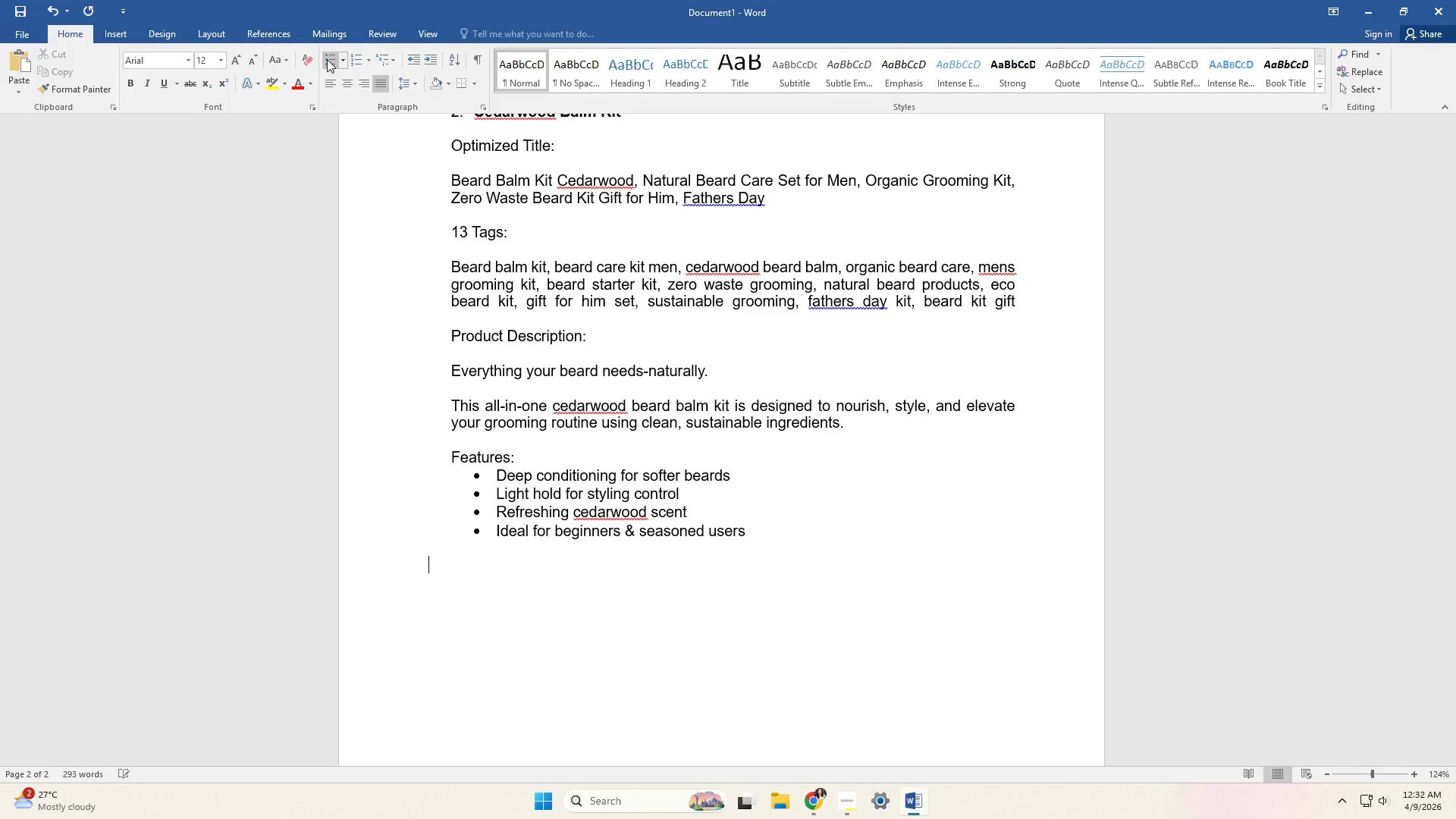 
key(Backspace)
 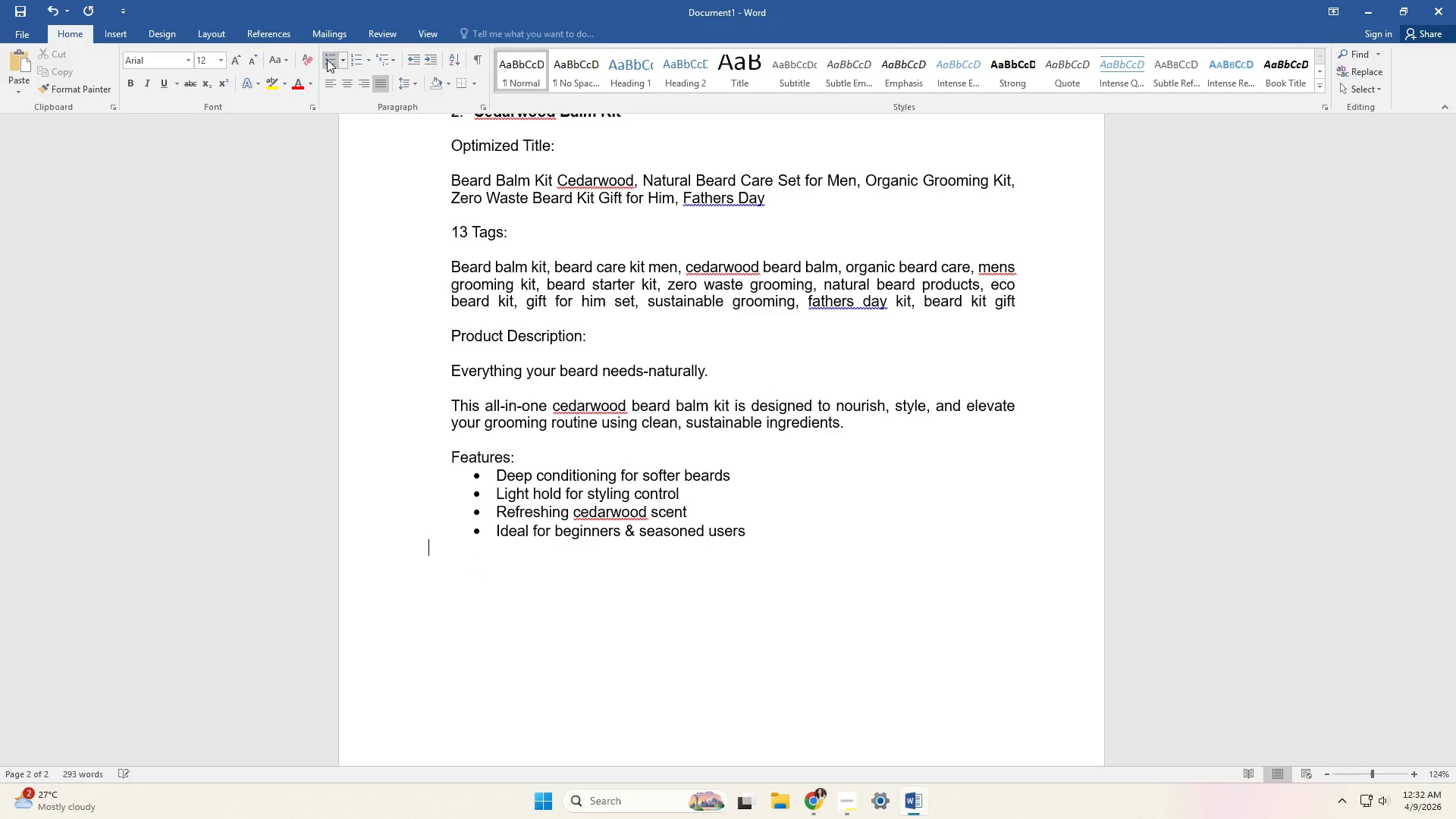 
key(Backspace)
 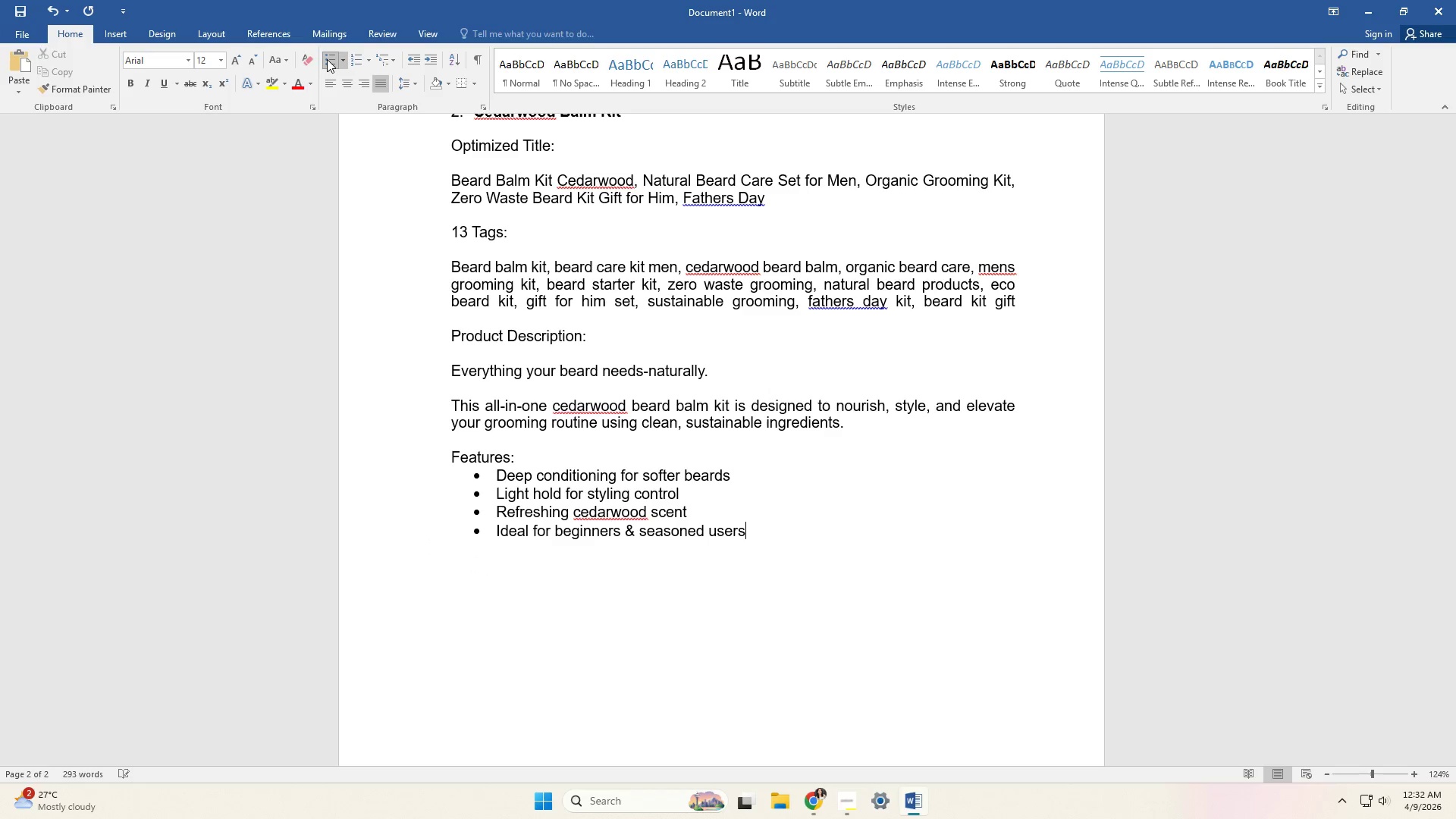 
key(Enter)
 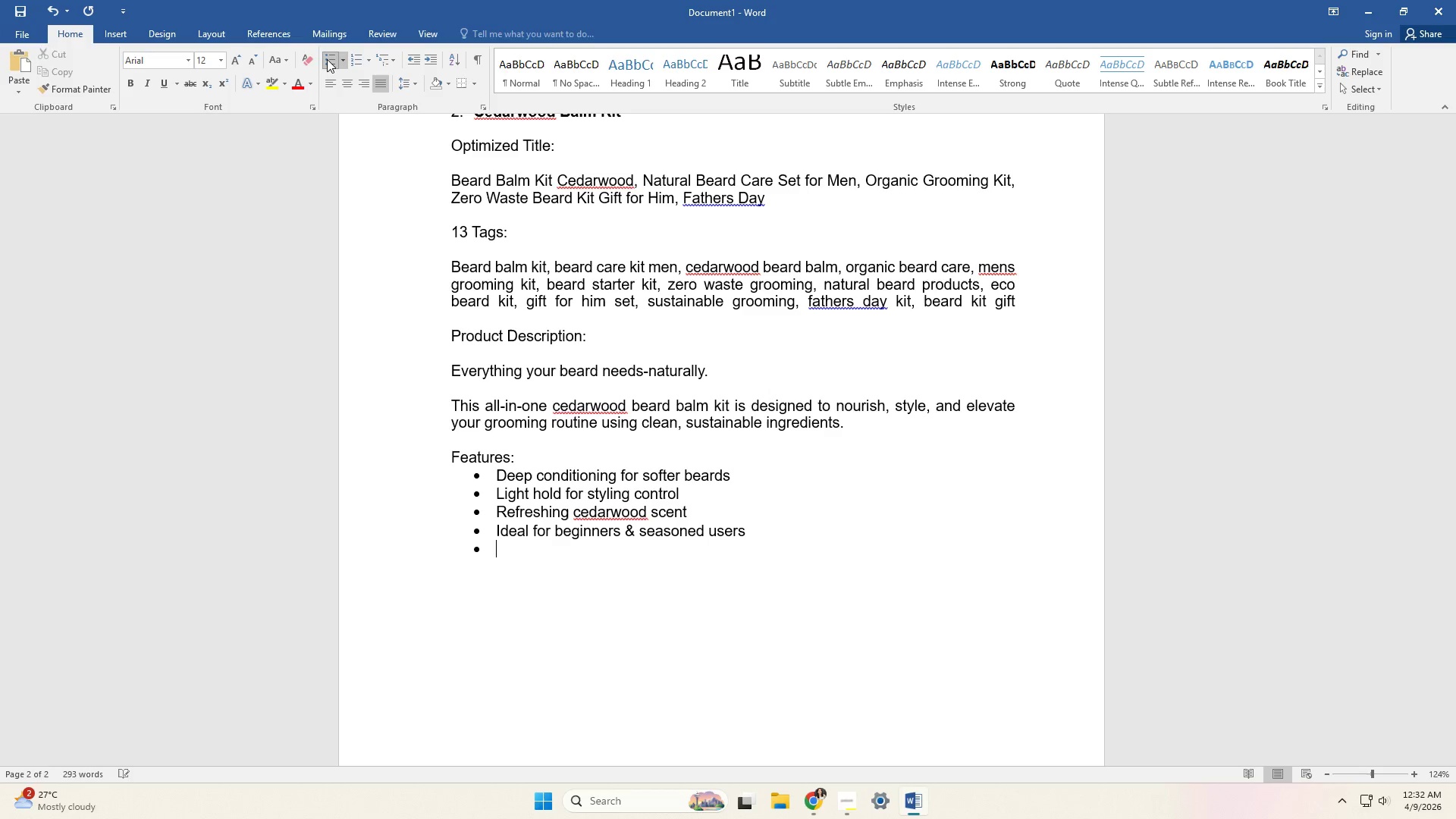 
key(Backslash)
 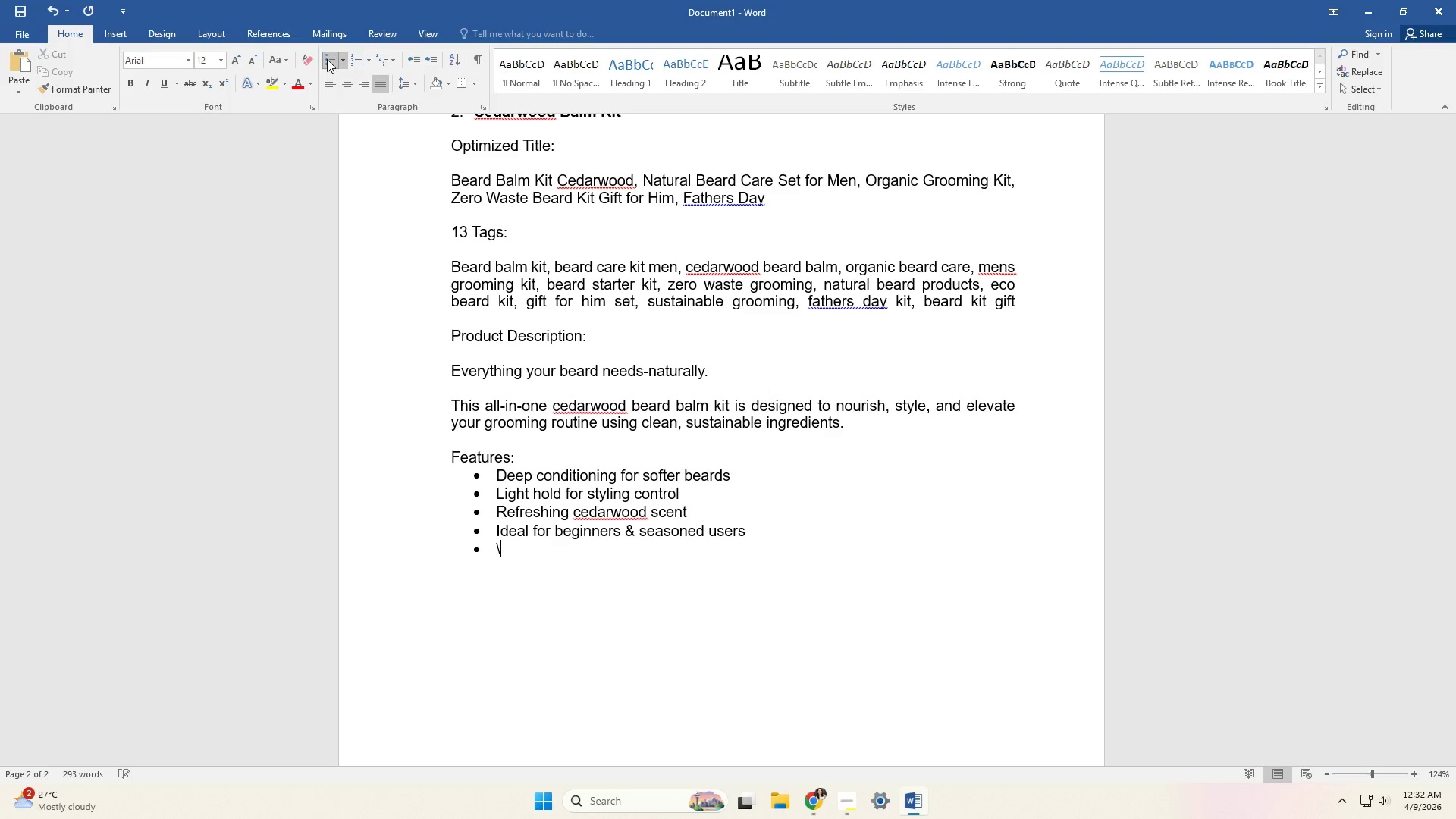 
key(Backspace)
 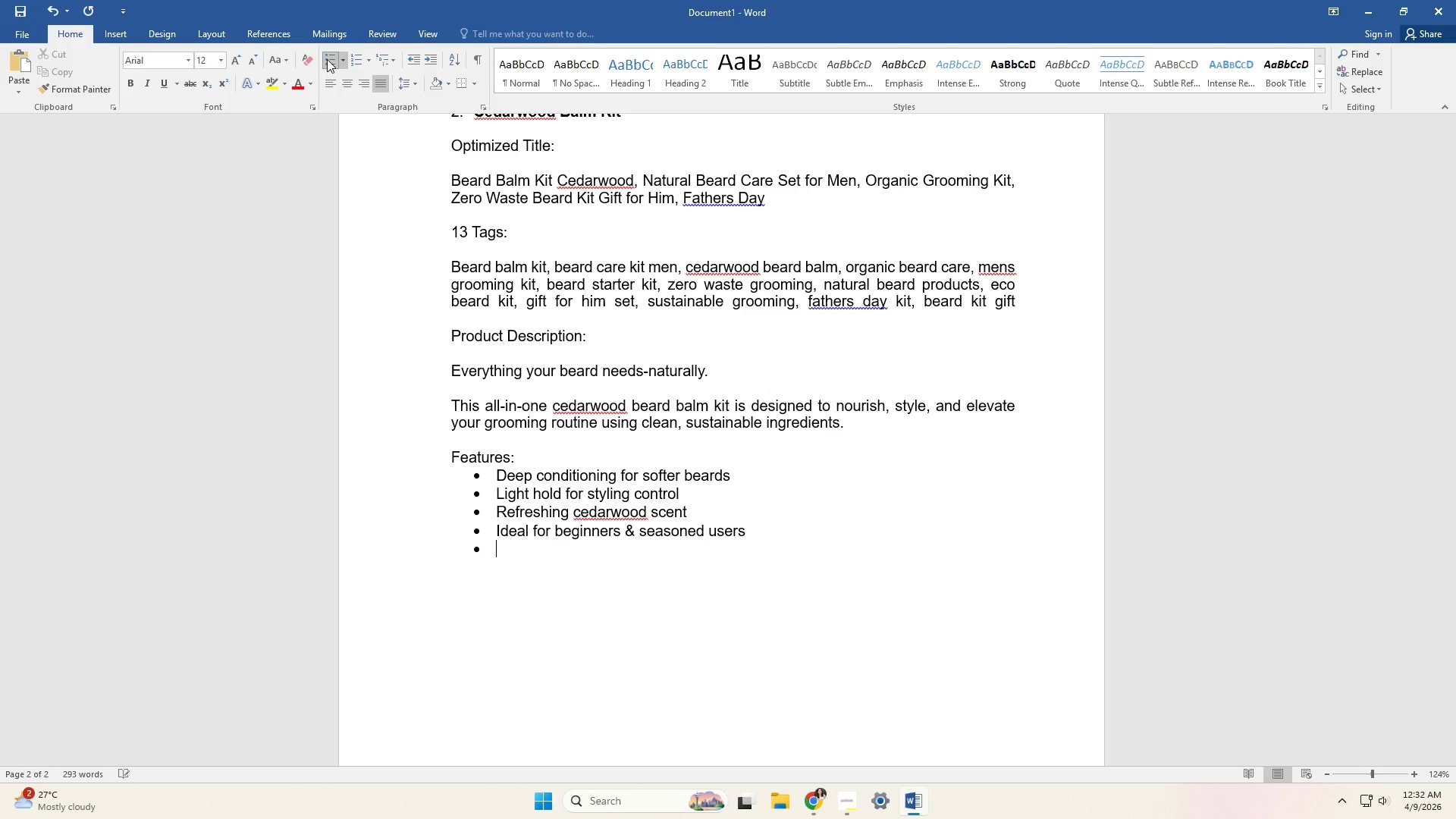 
key(Backspace)
 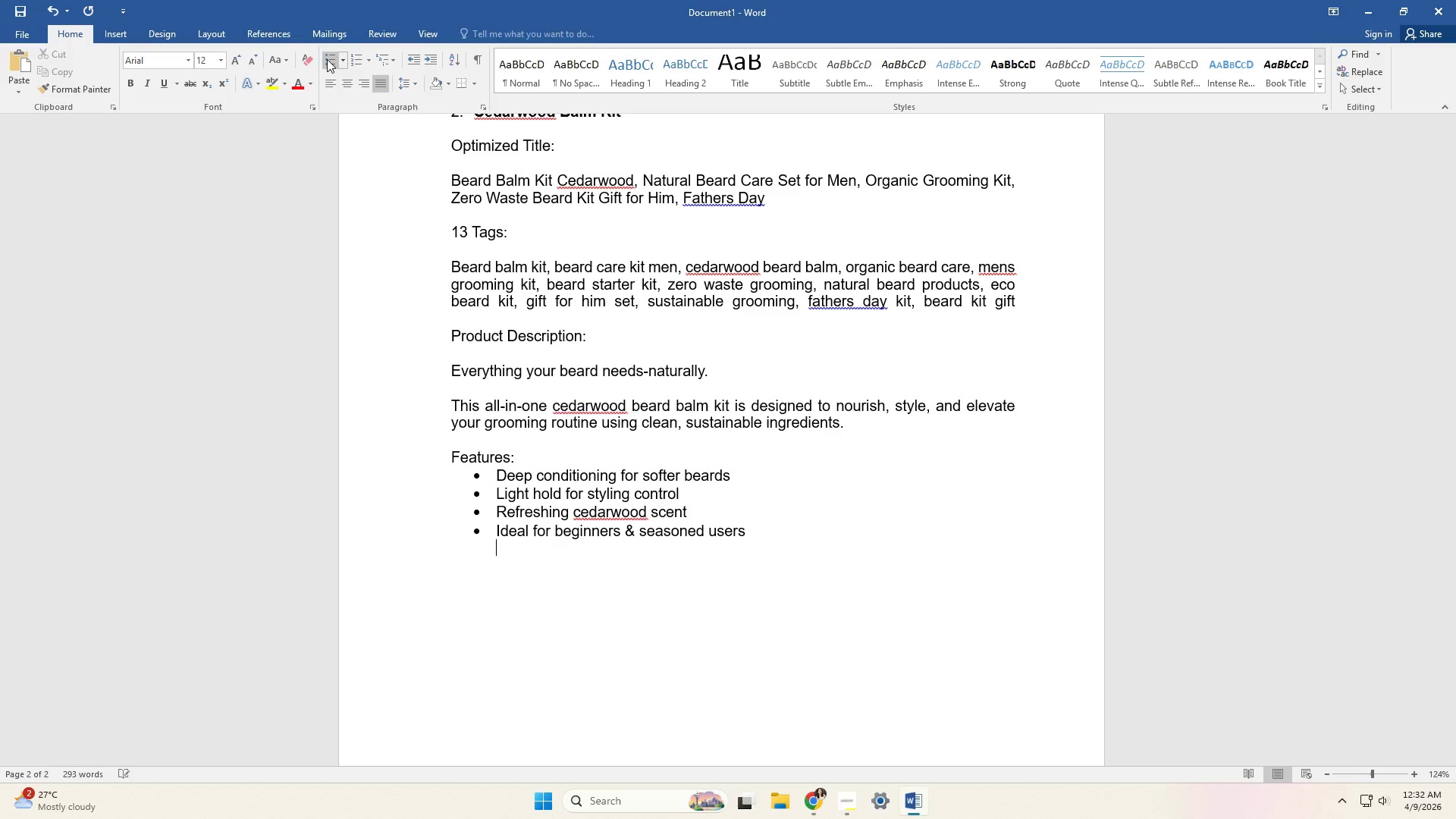 
key(Backspace)
 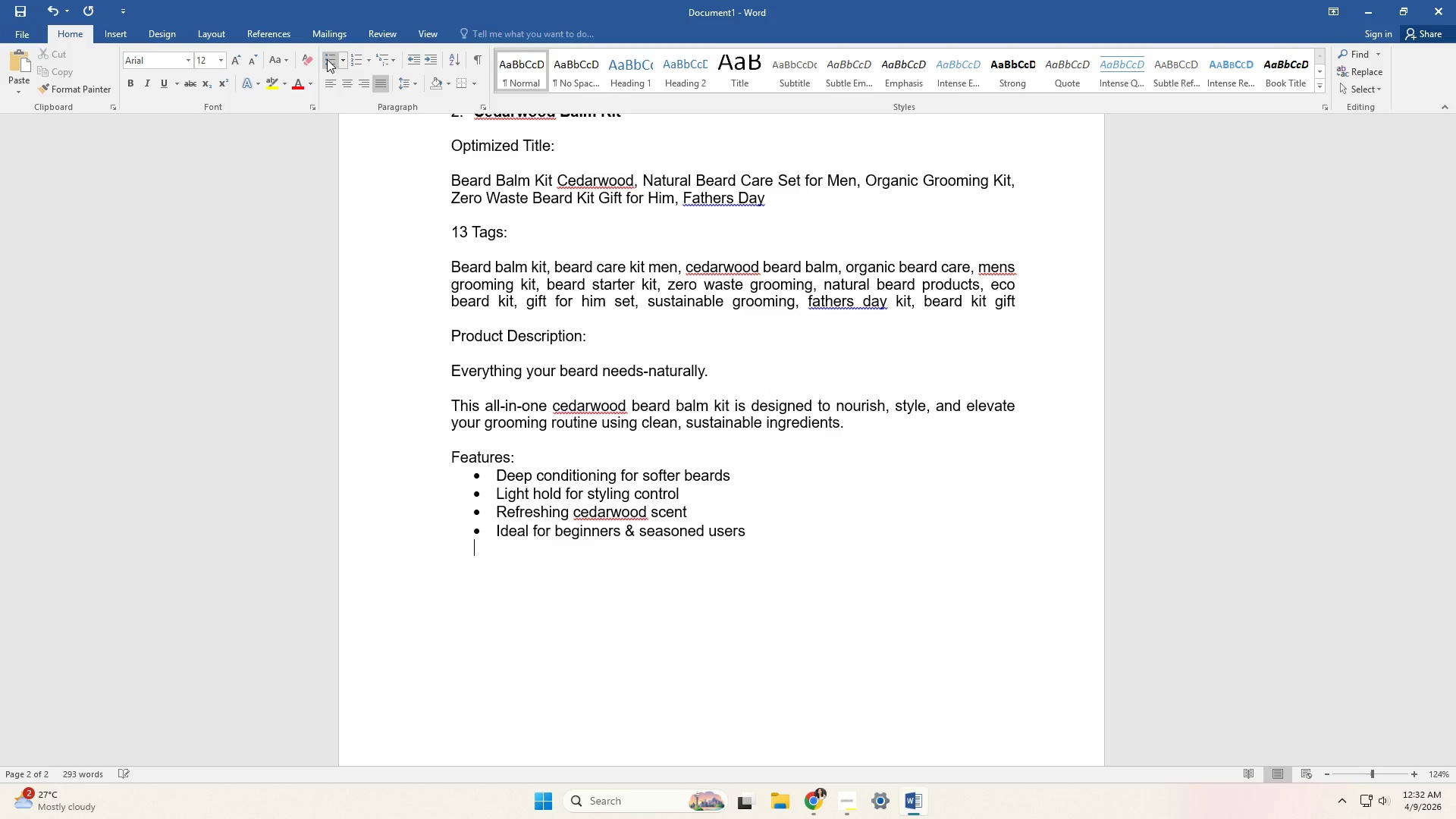 
key(Backspace)
 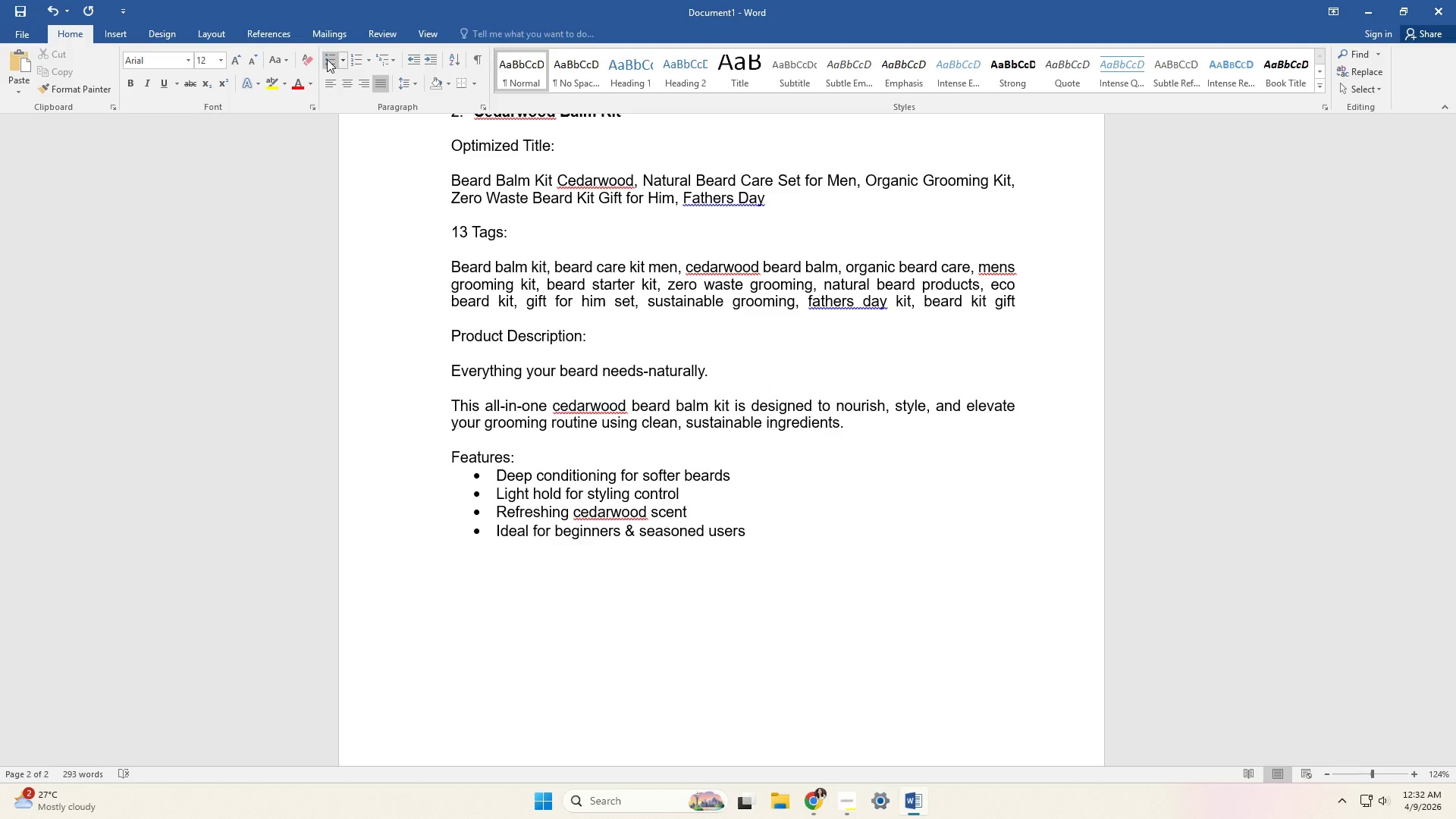 
key(Enter)
 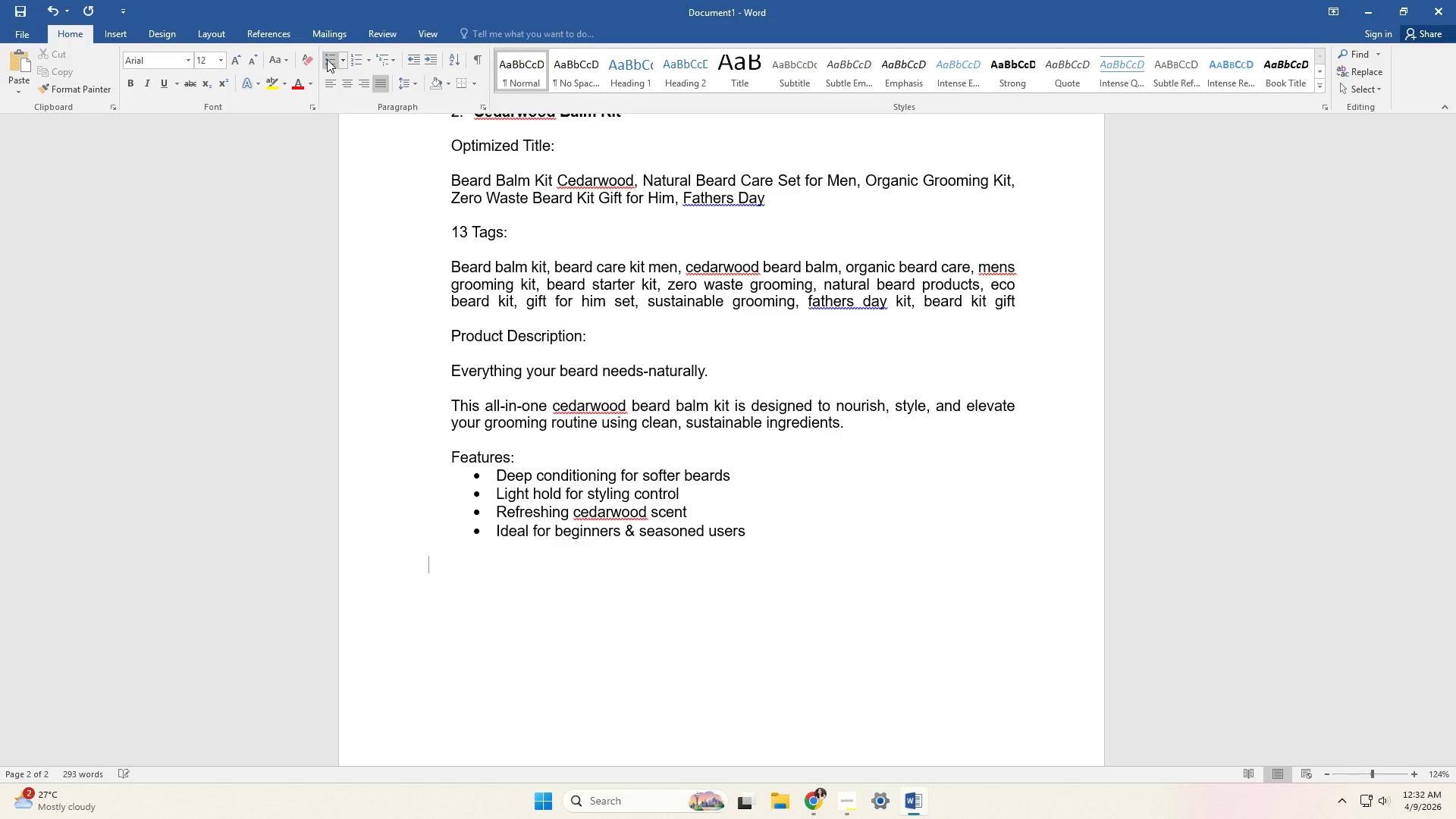 
key(Backspace)
 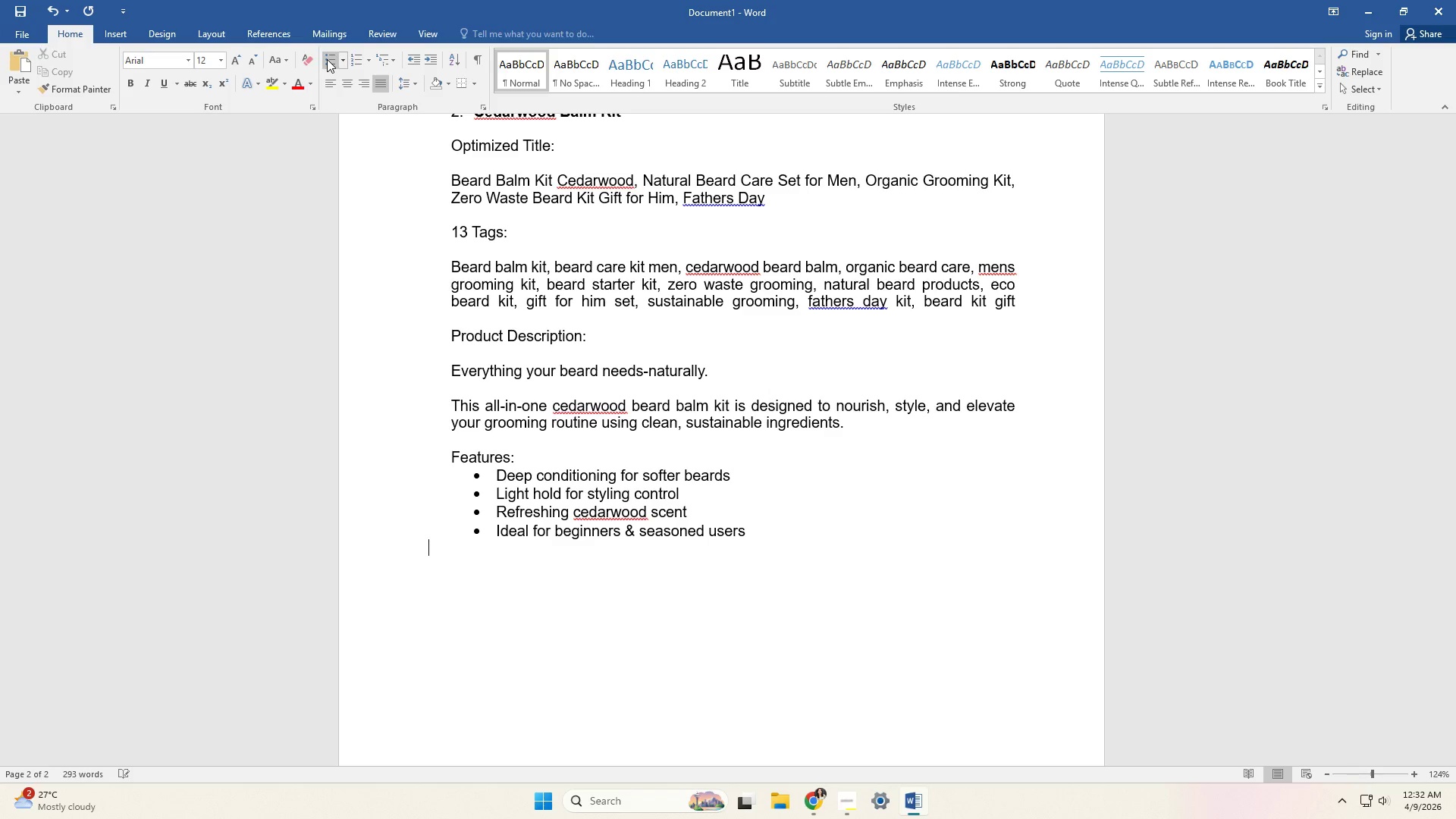 
key(Backspace)
 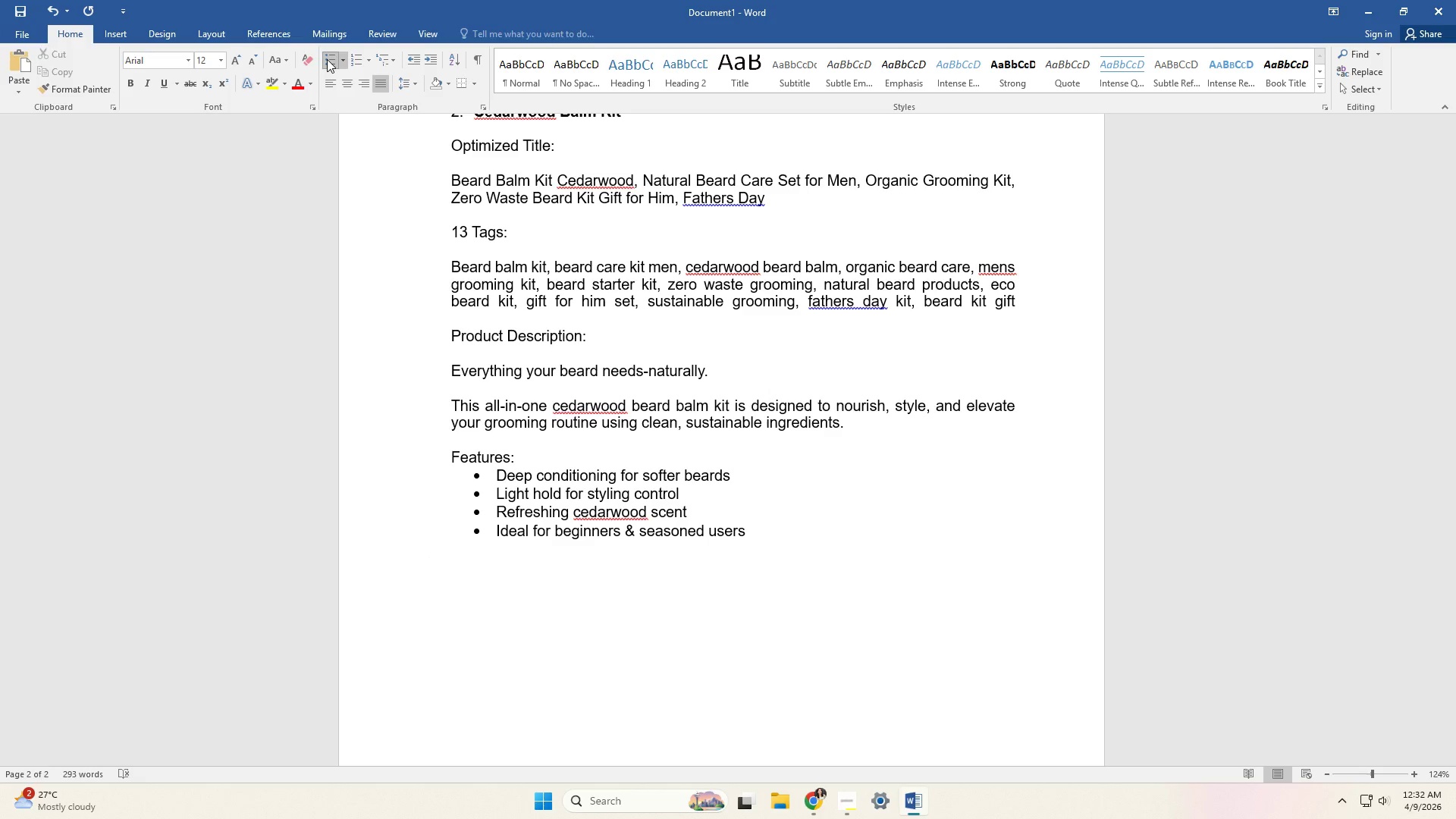 
key(Enter)
 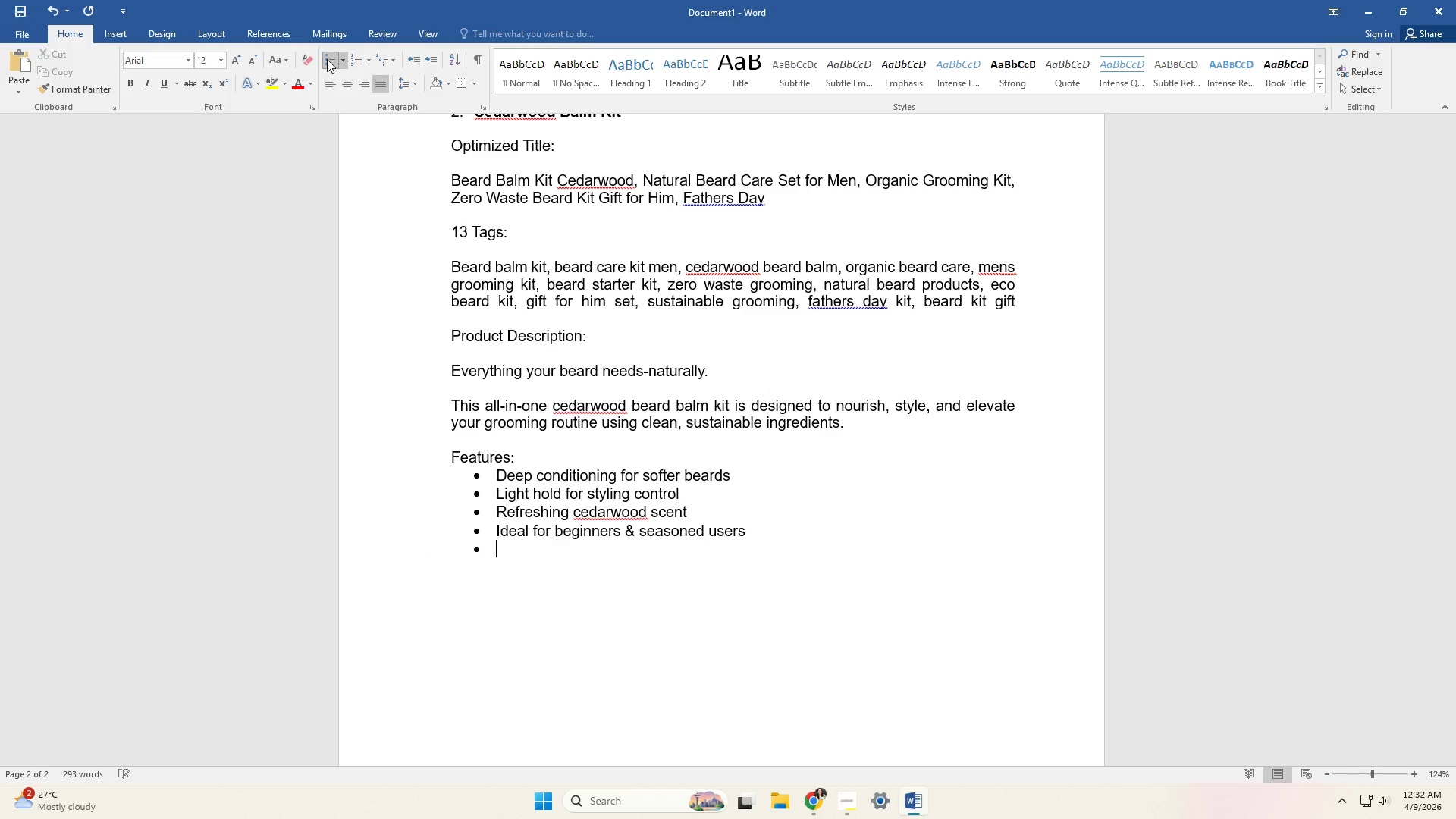 
key(Backspace)
 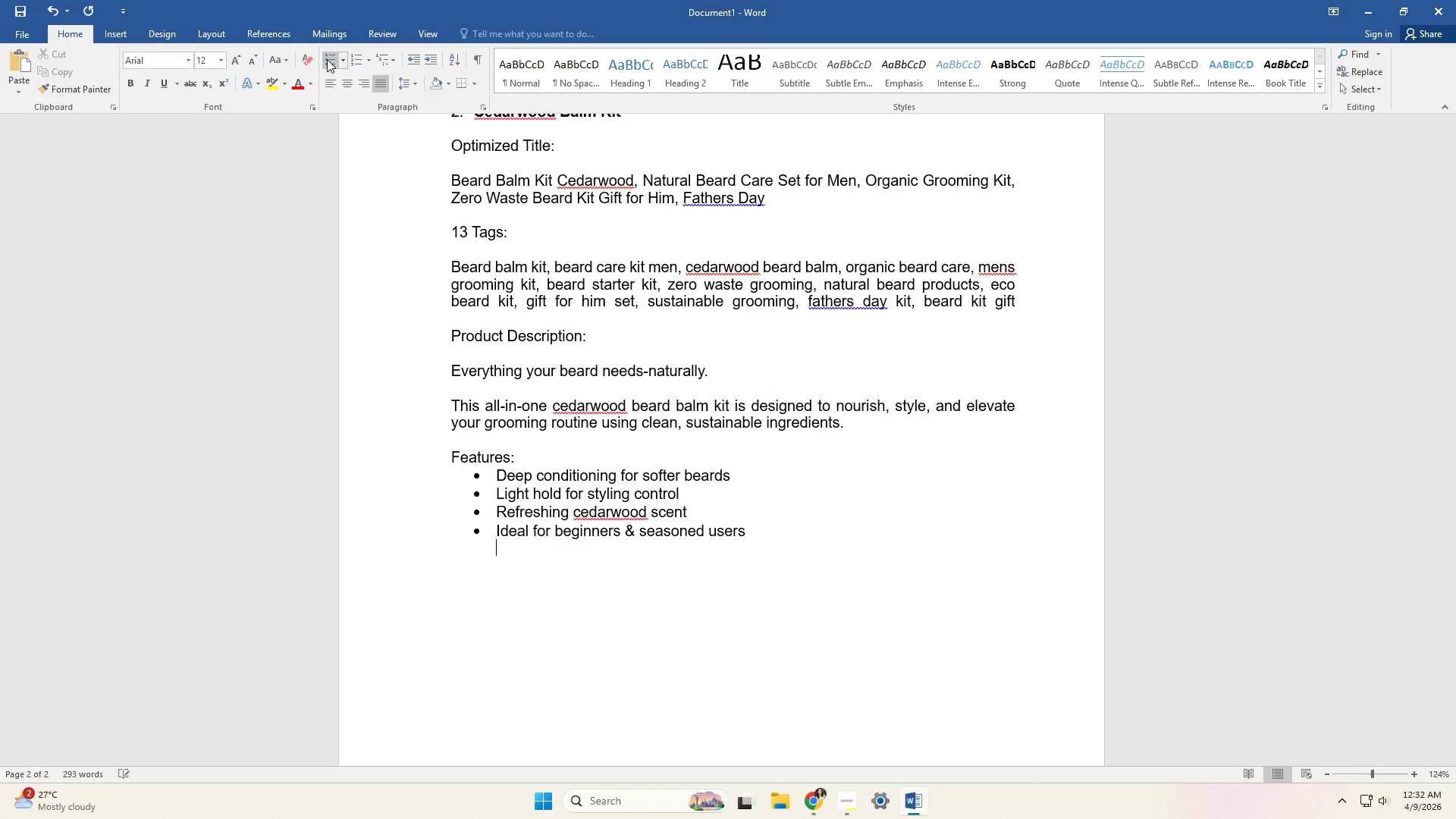 
key(Backspace)
 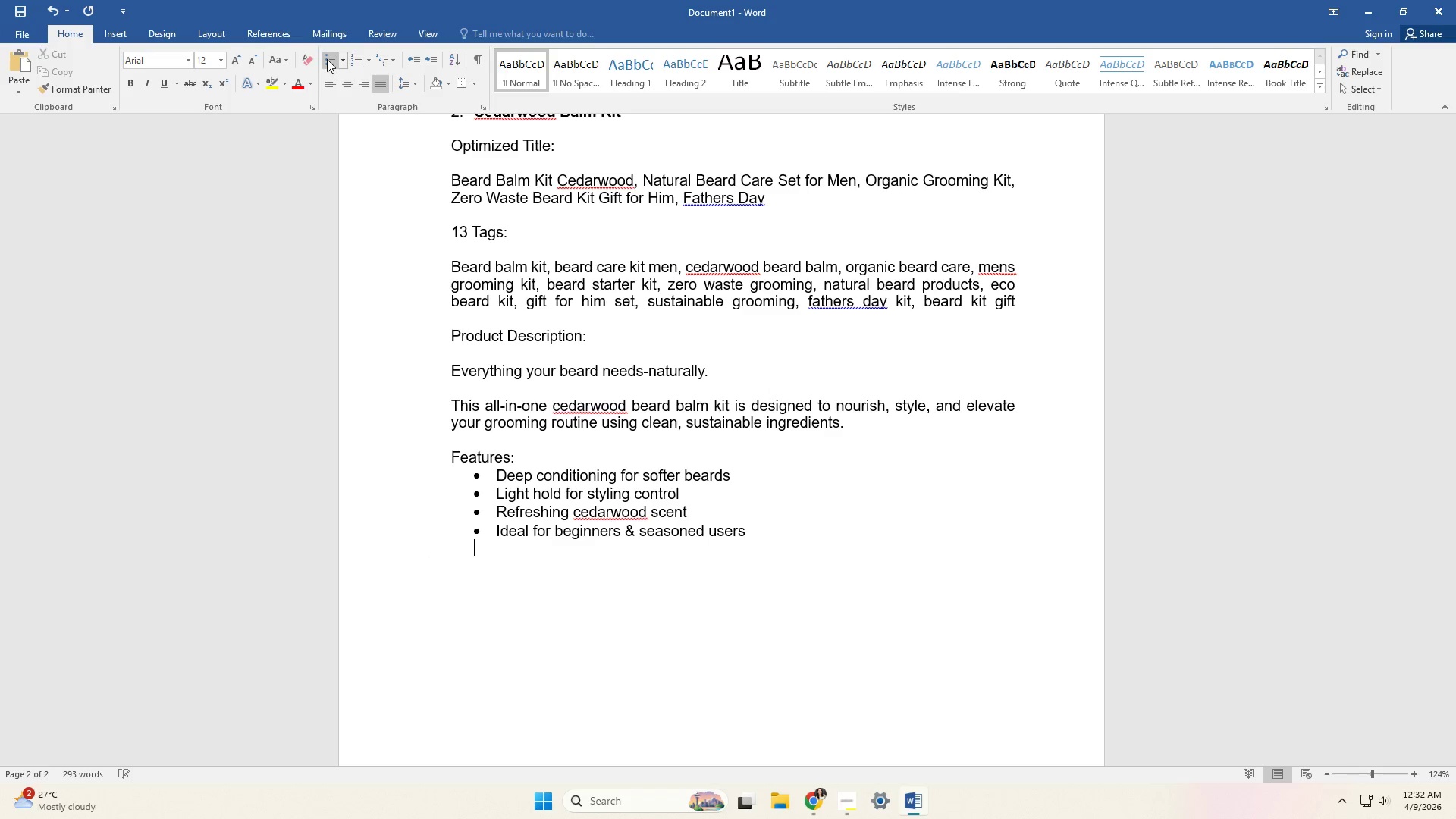 
key(Backspace)
 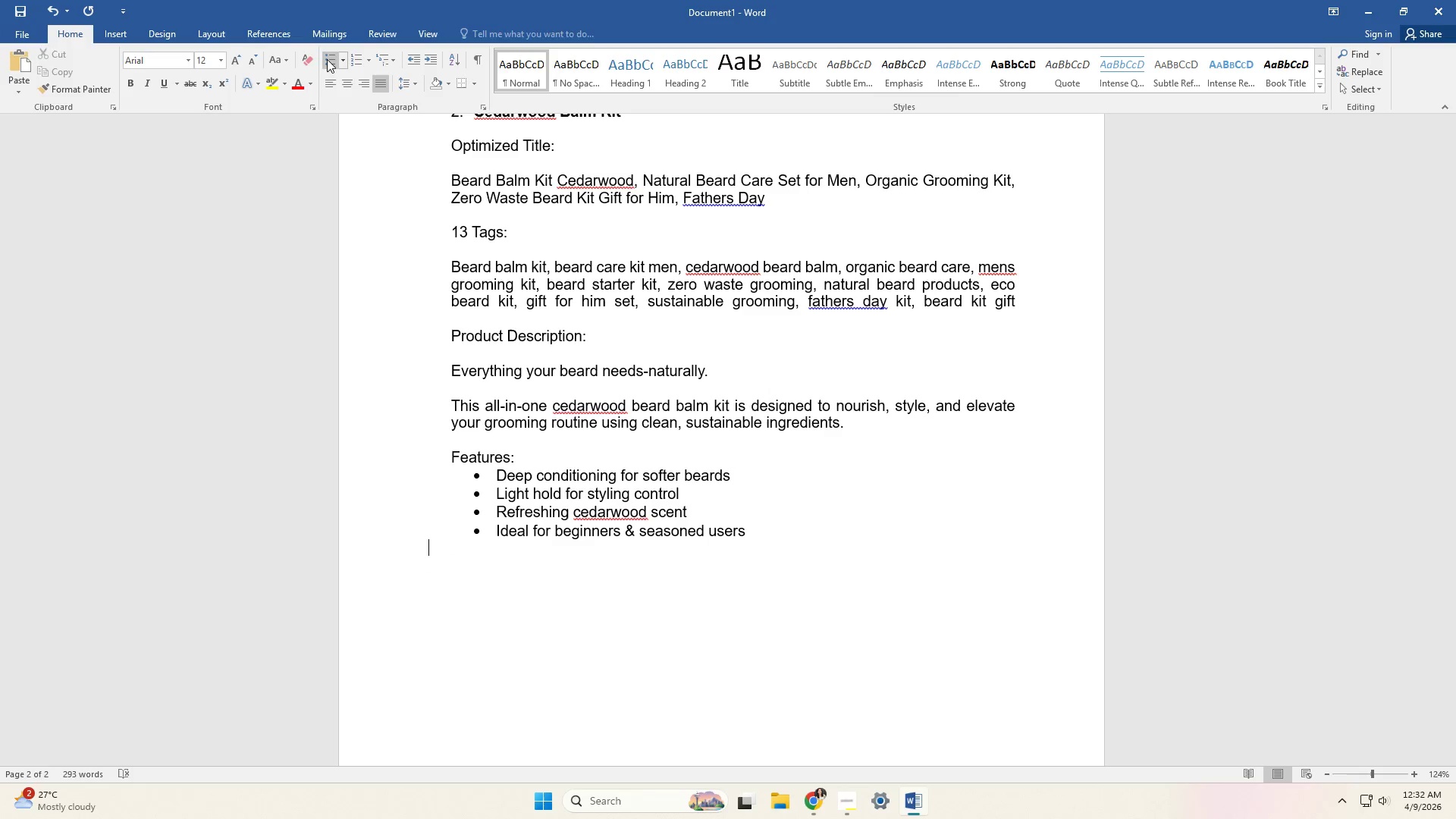 
key(Enter)
 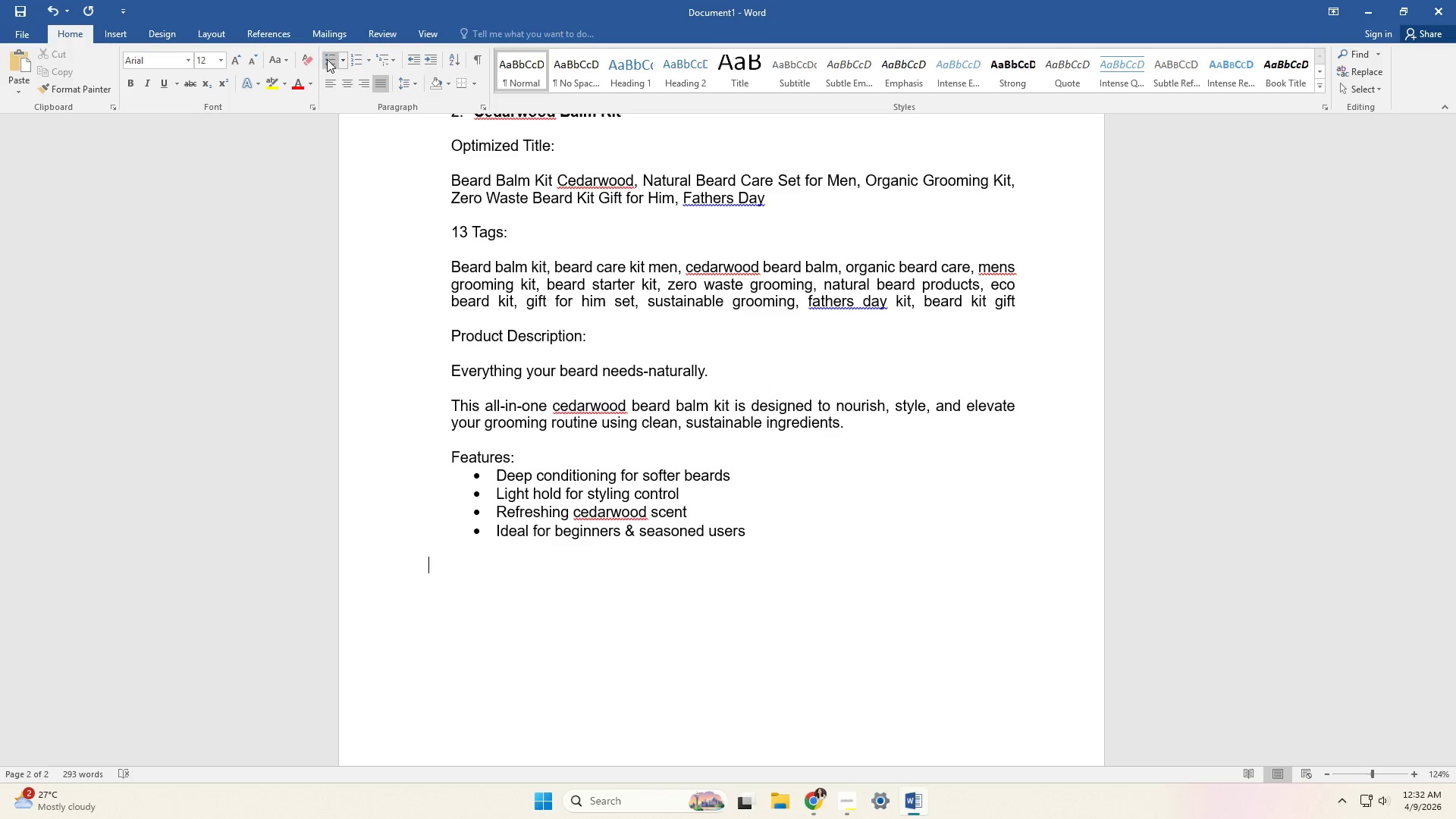 
key(Tab)
type(Materials:)
 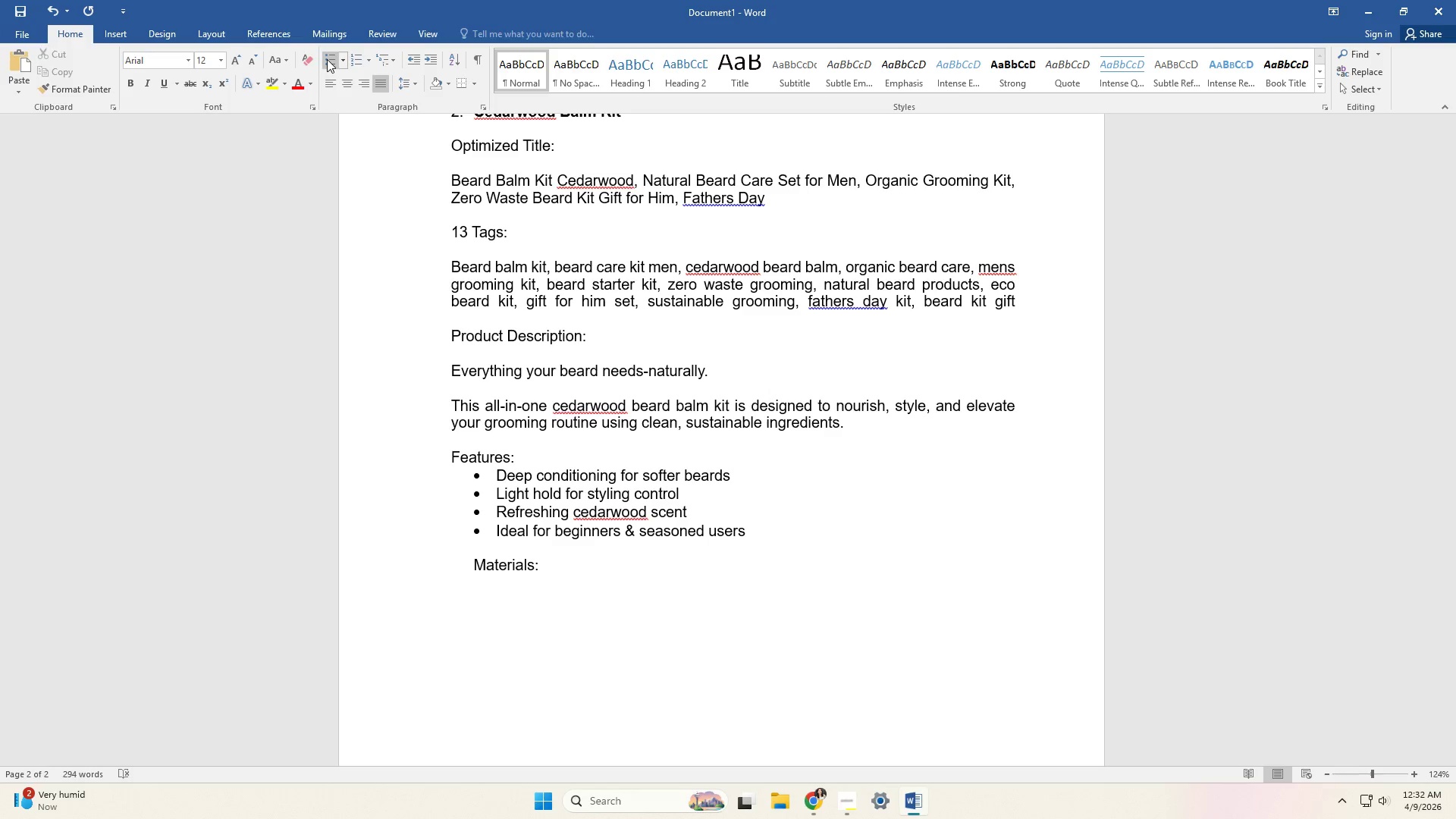 
key(ArrowLeft)
 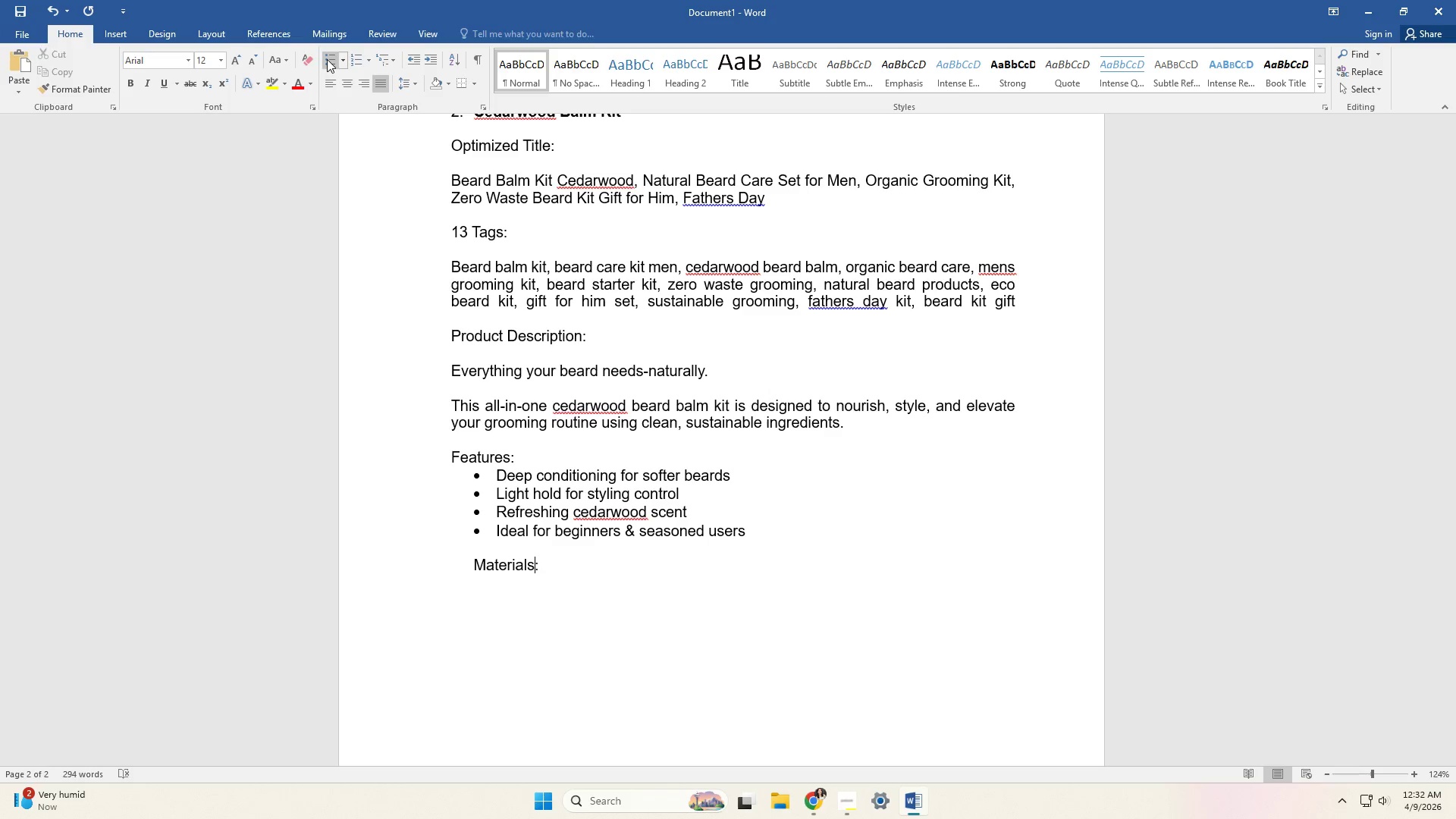 
key(ArrowLeft)
 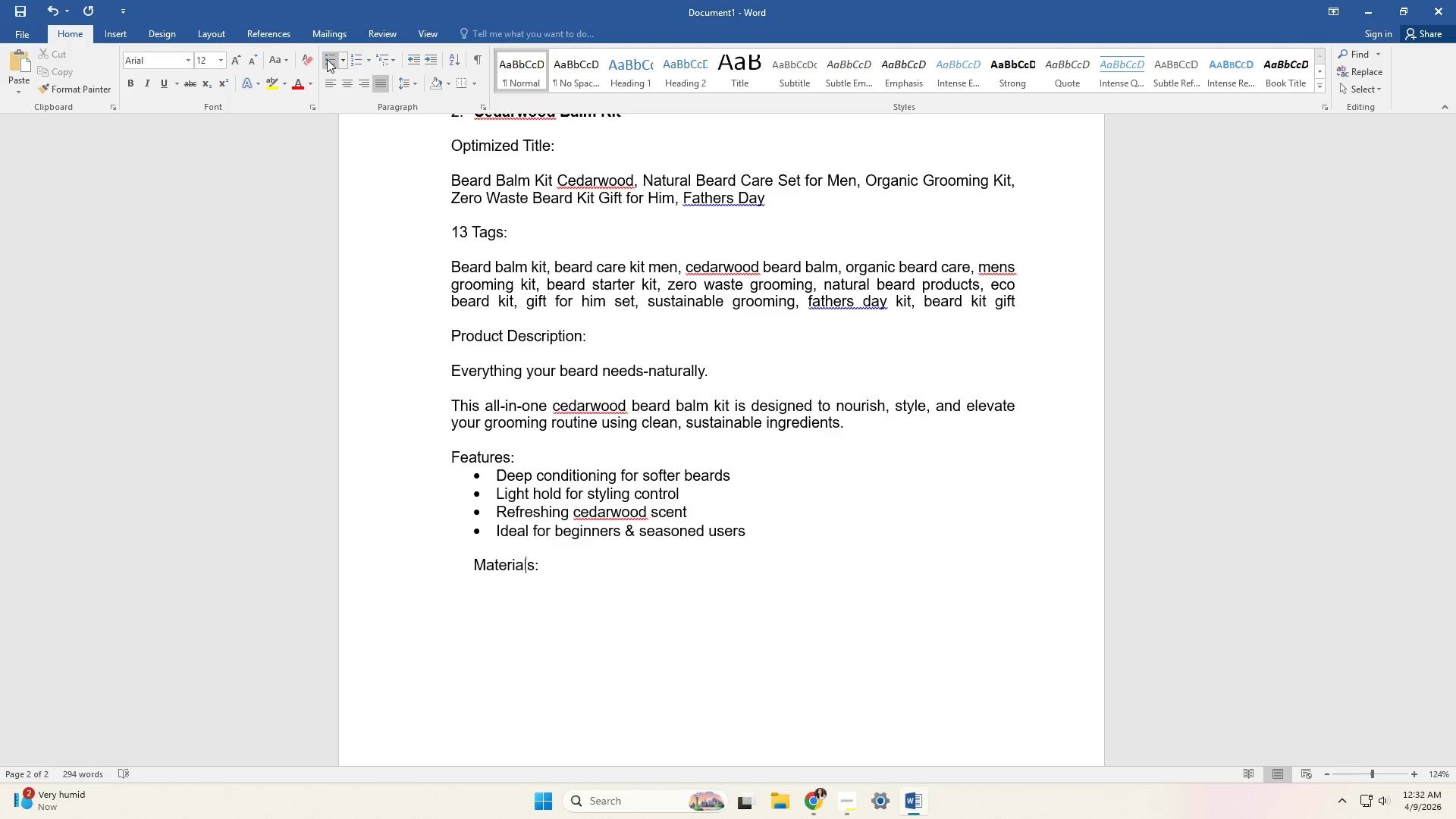 
key(ArrowLeft)
 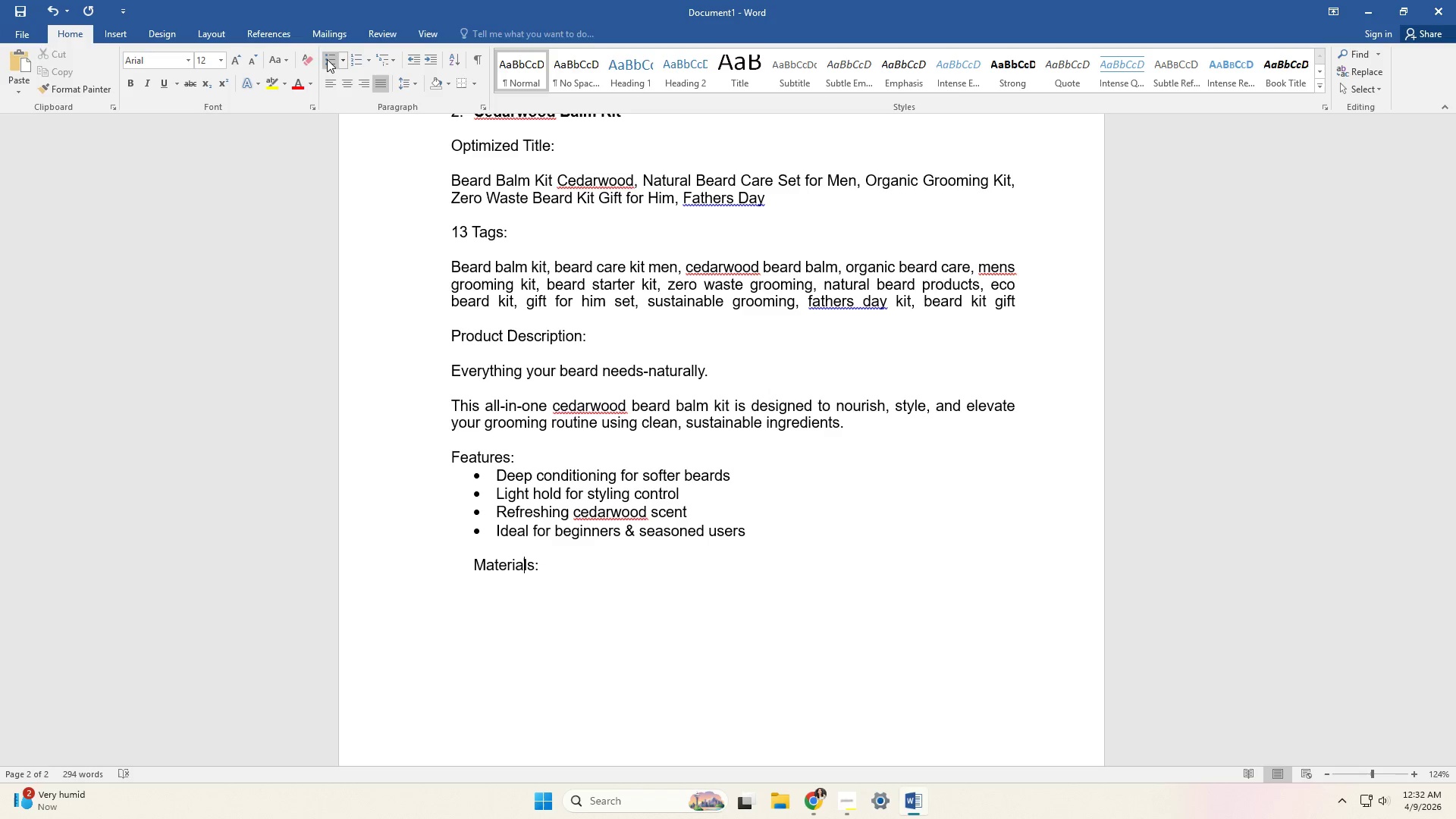 
key(ArrowLeft)
 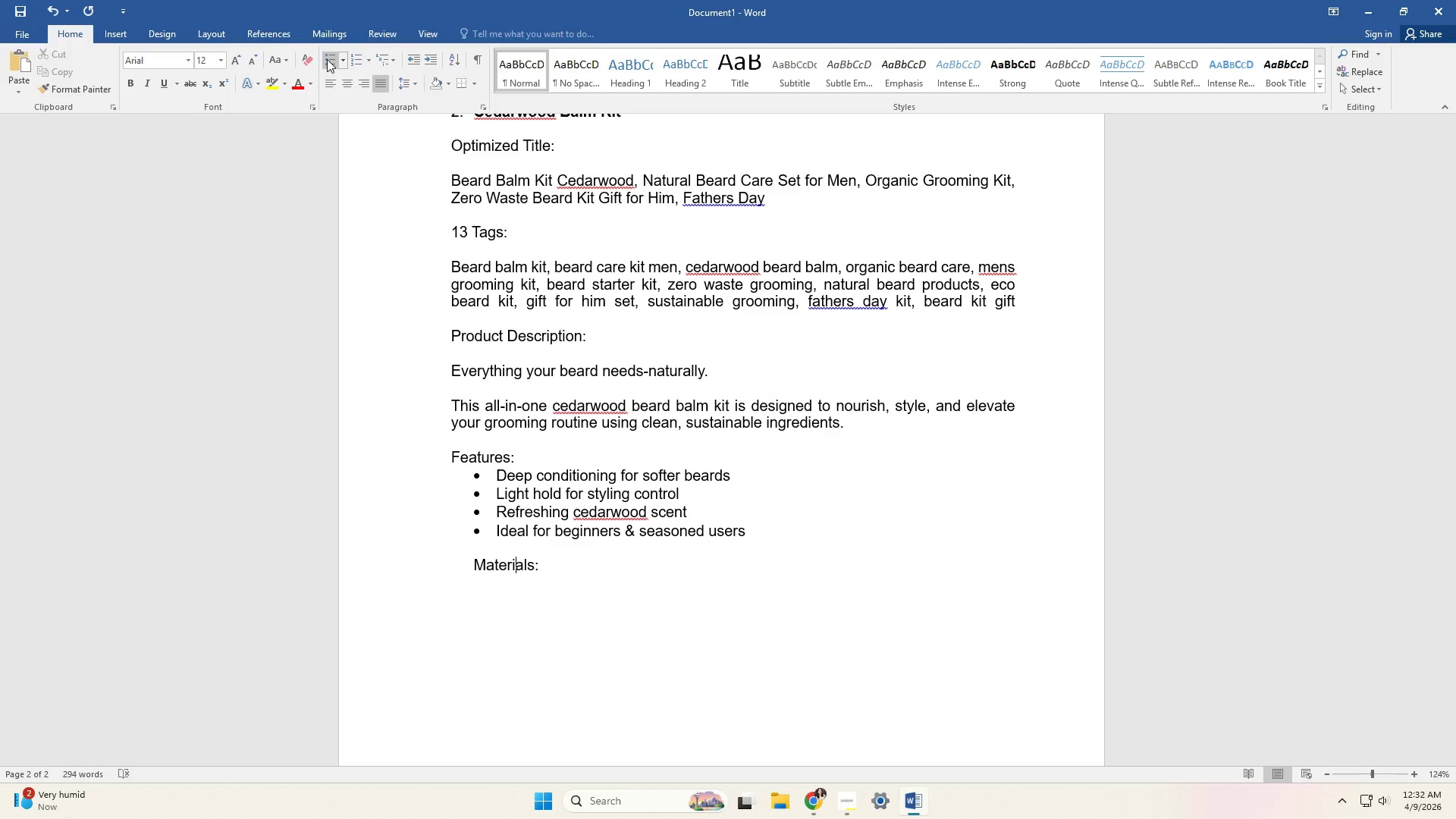 
key(ArrowLeft)
 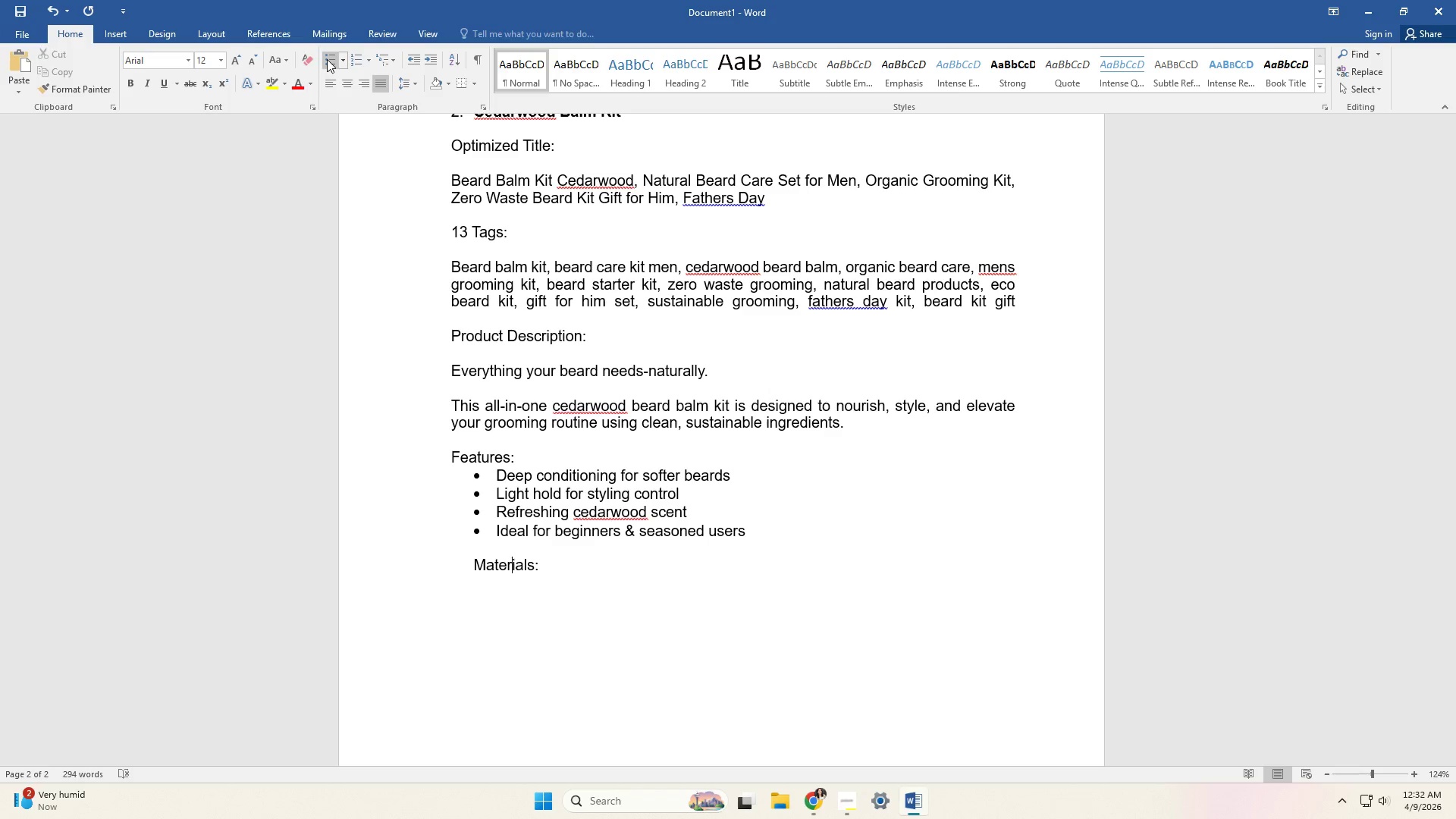 
key(ArrowLeft)
 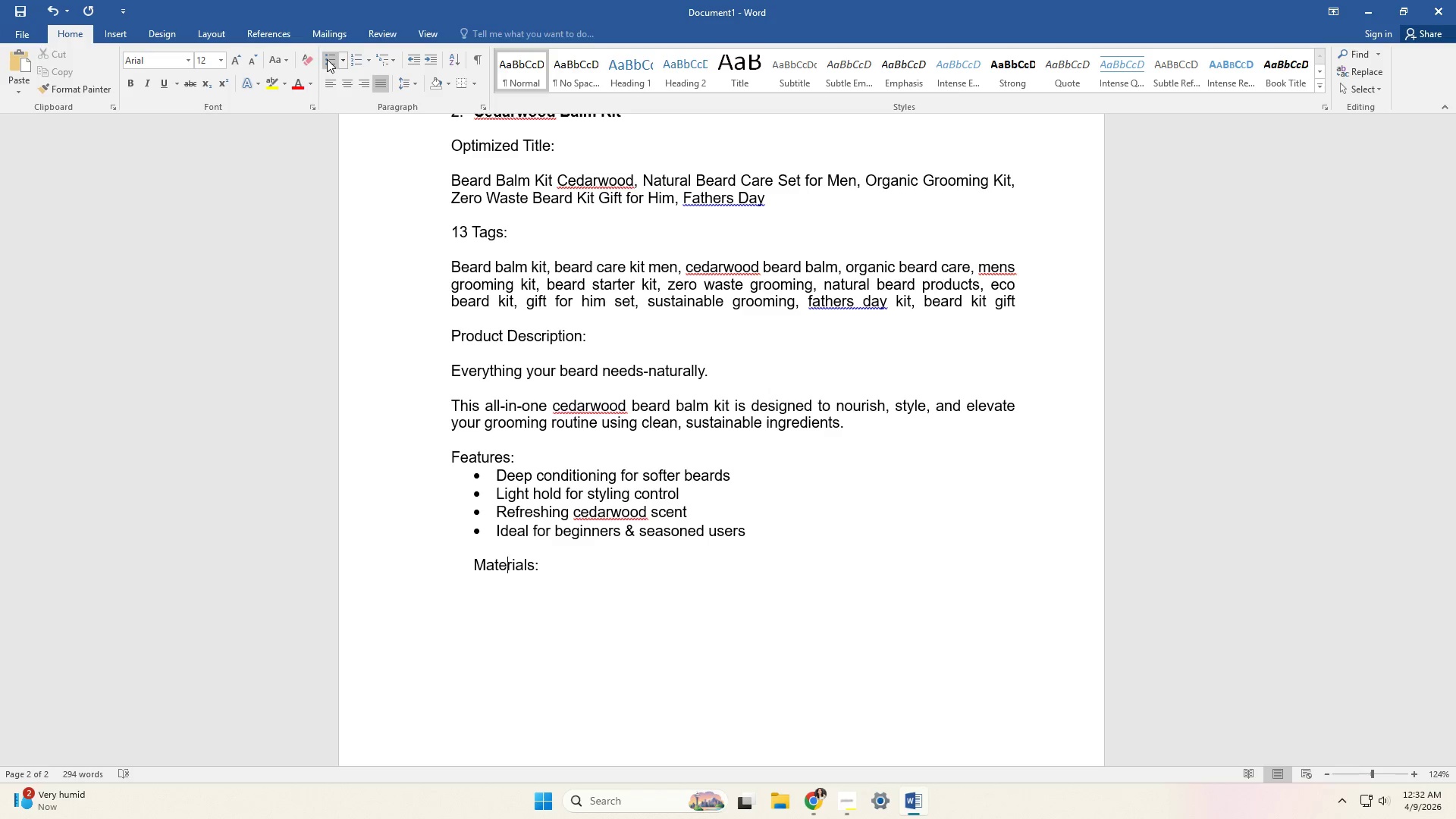 
key(ArrowLeft)
 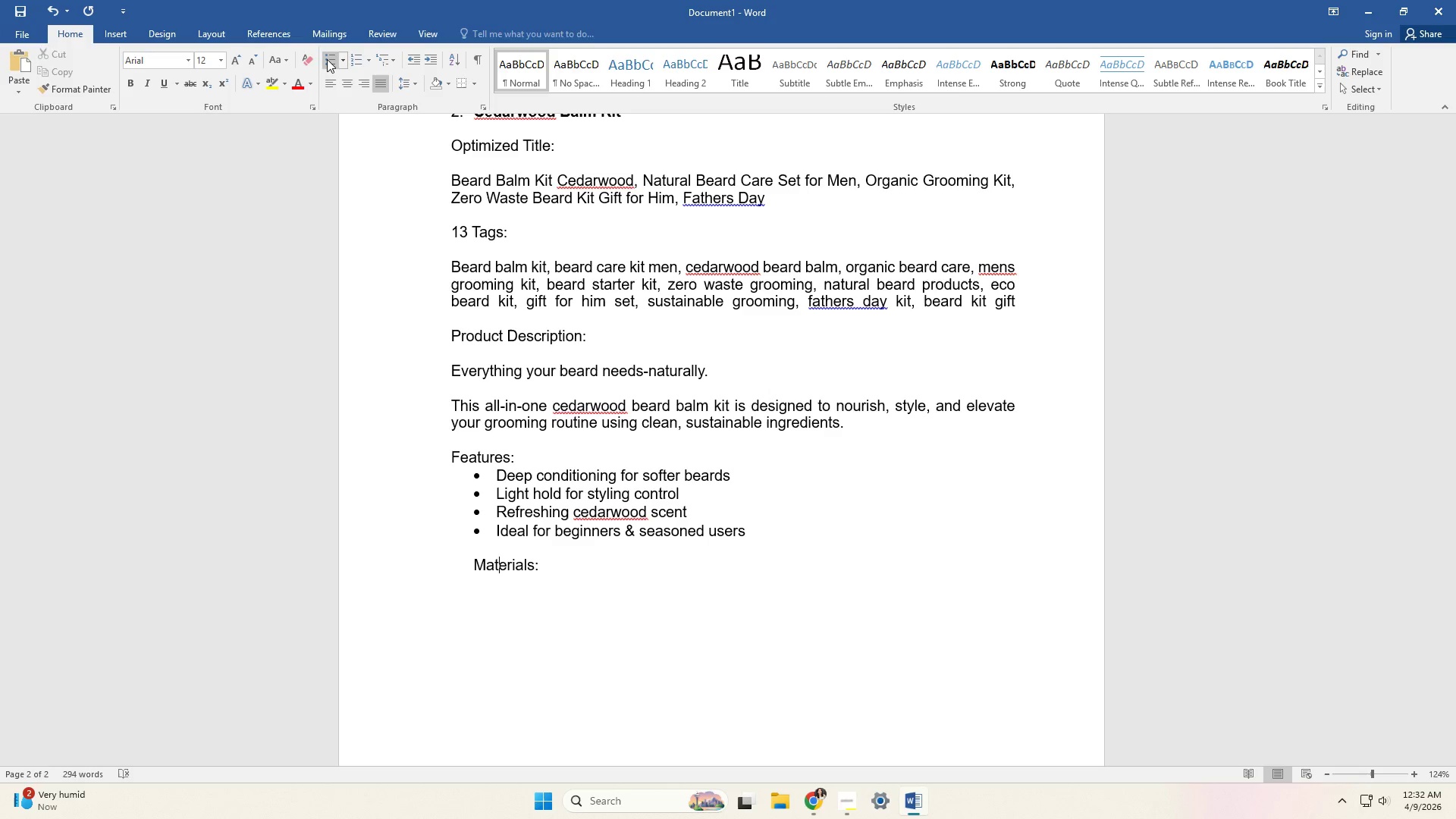 
key(ArrowLeft)
 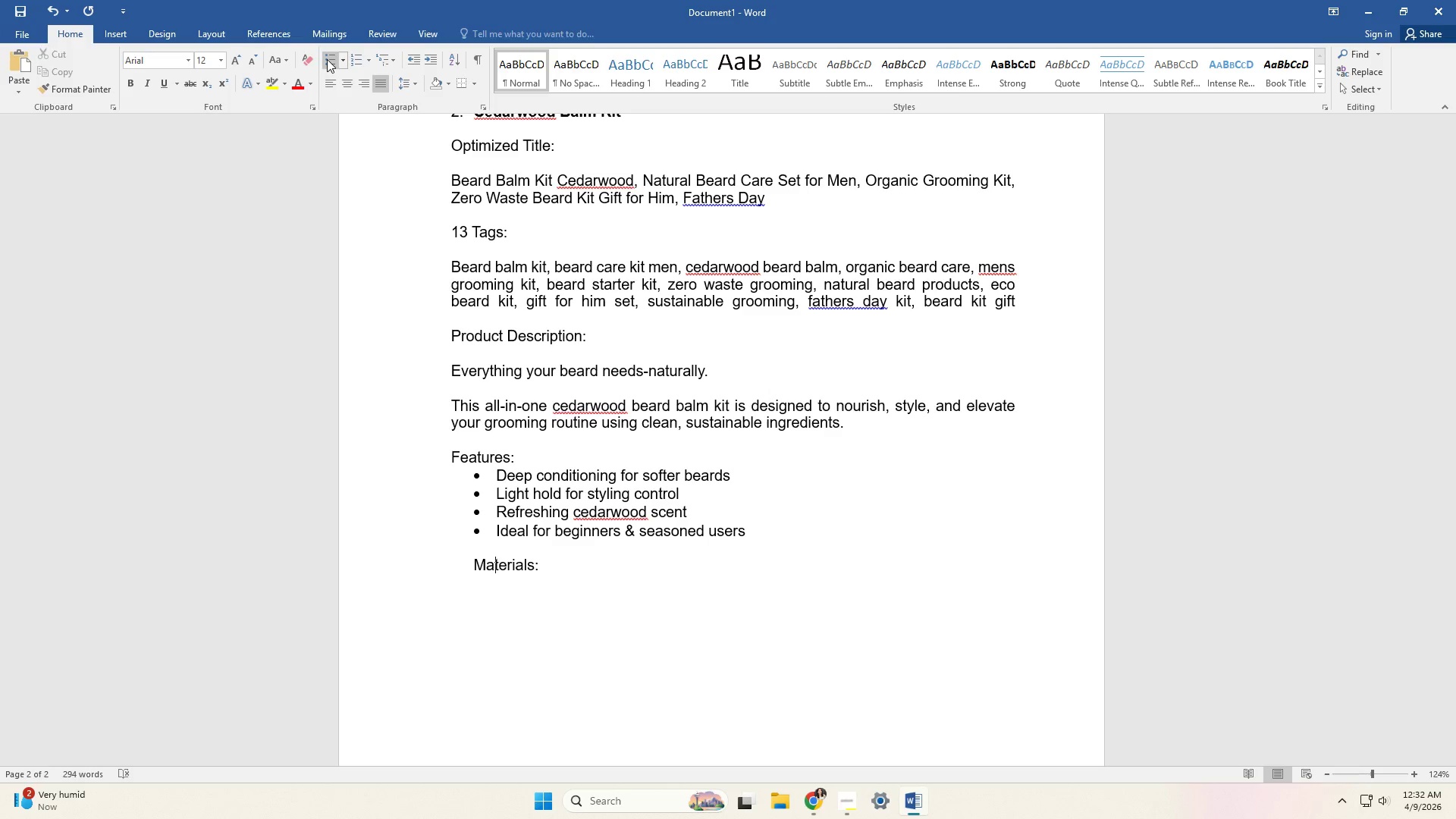 
key(ArrowLeft)
 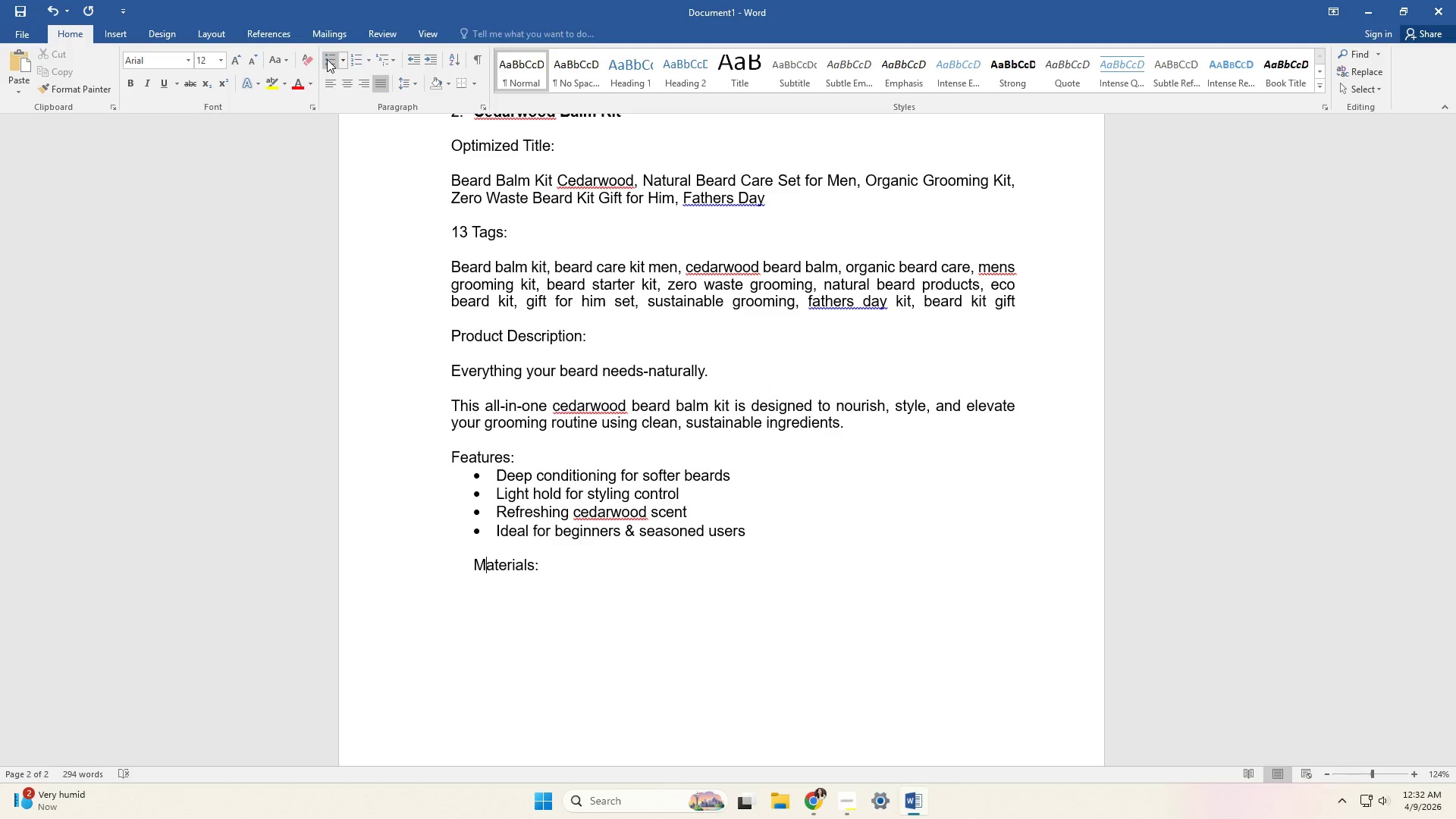 
key(ArrowLeft)
 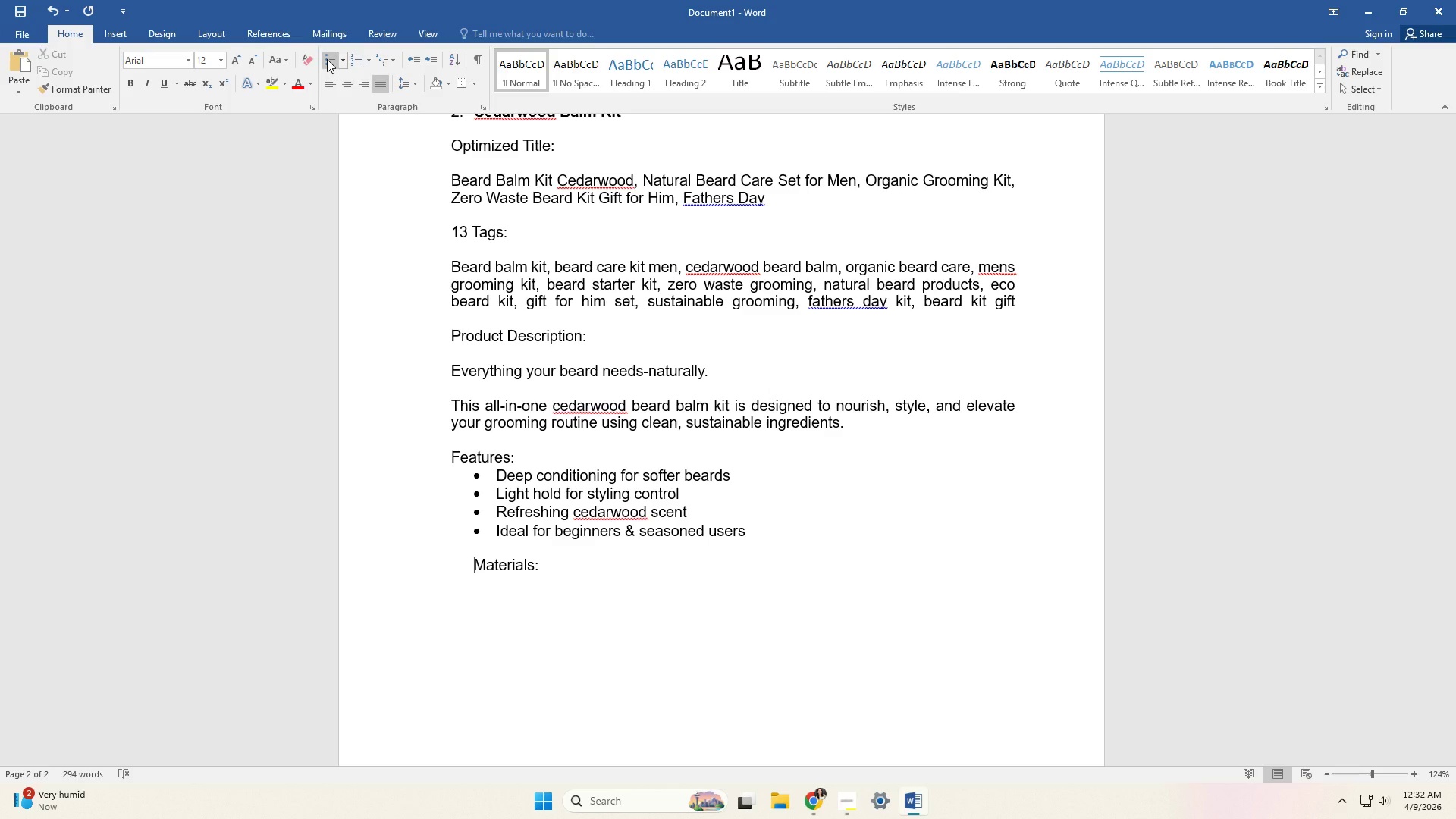 
key(Backspace)
 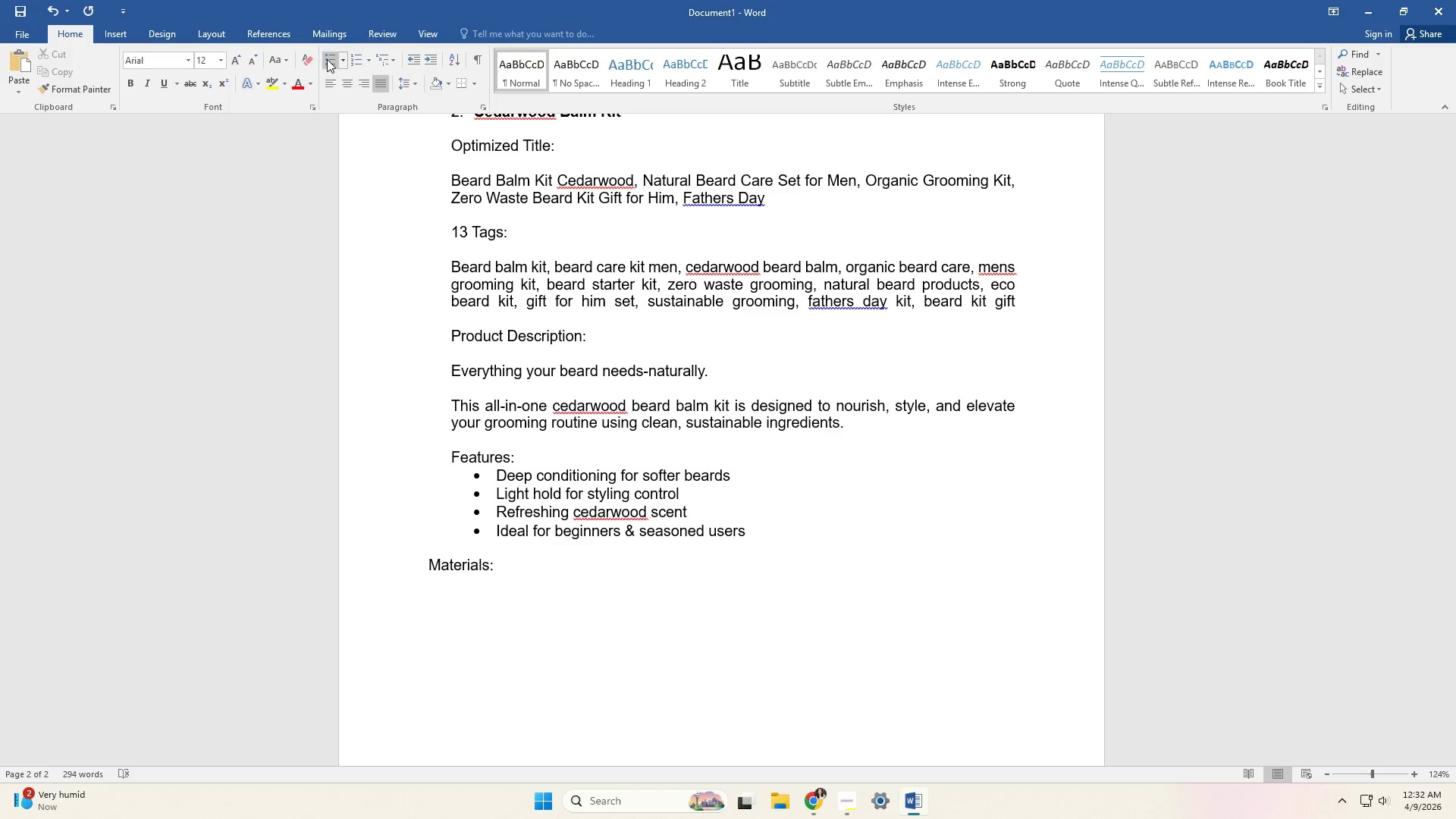 
key(Backspace)
 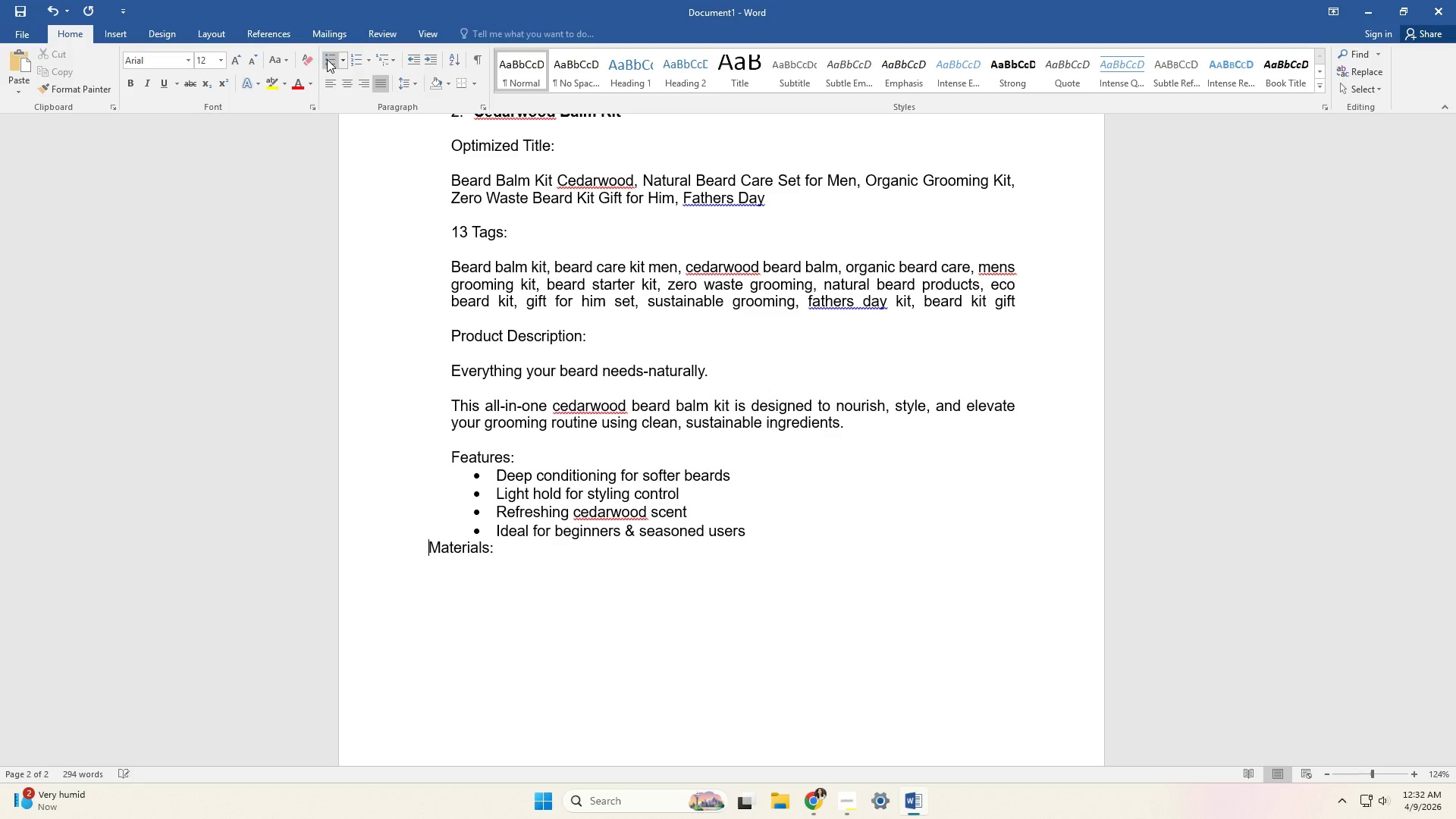 
key(Backspace)
 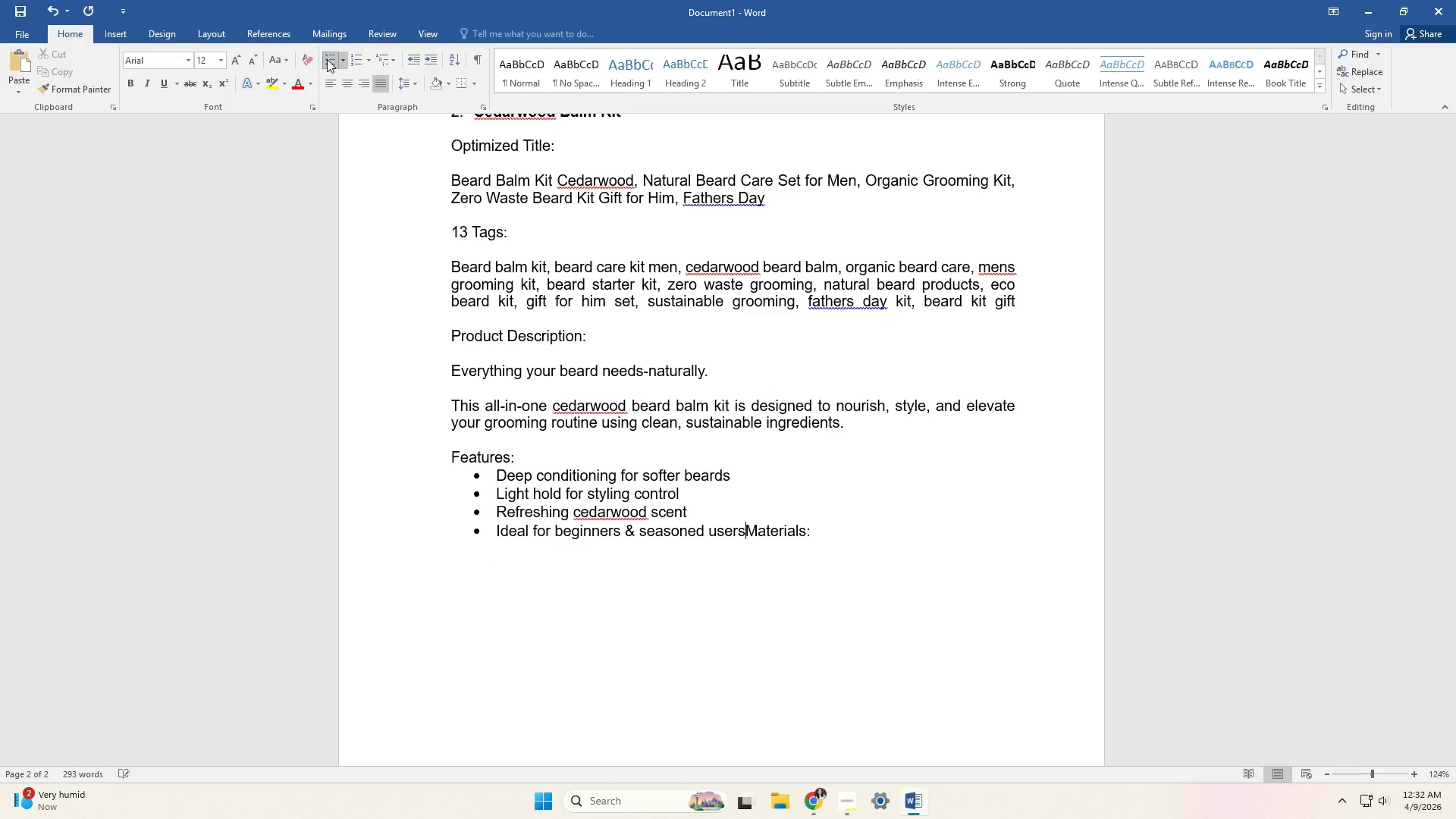 
key(Enter)
 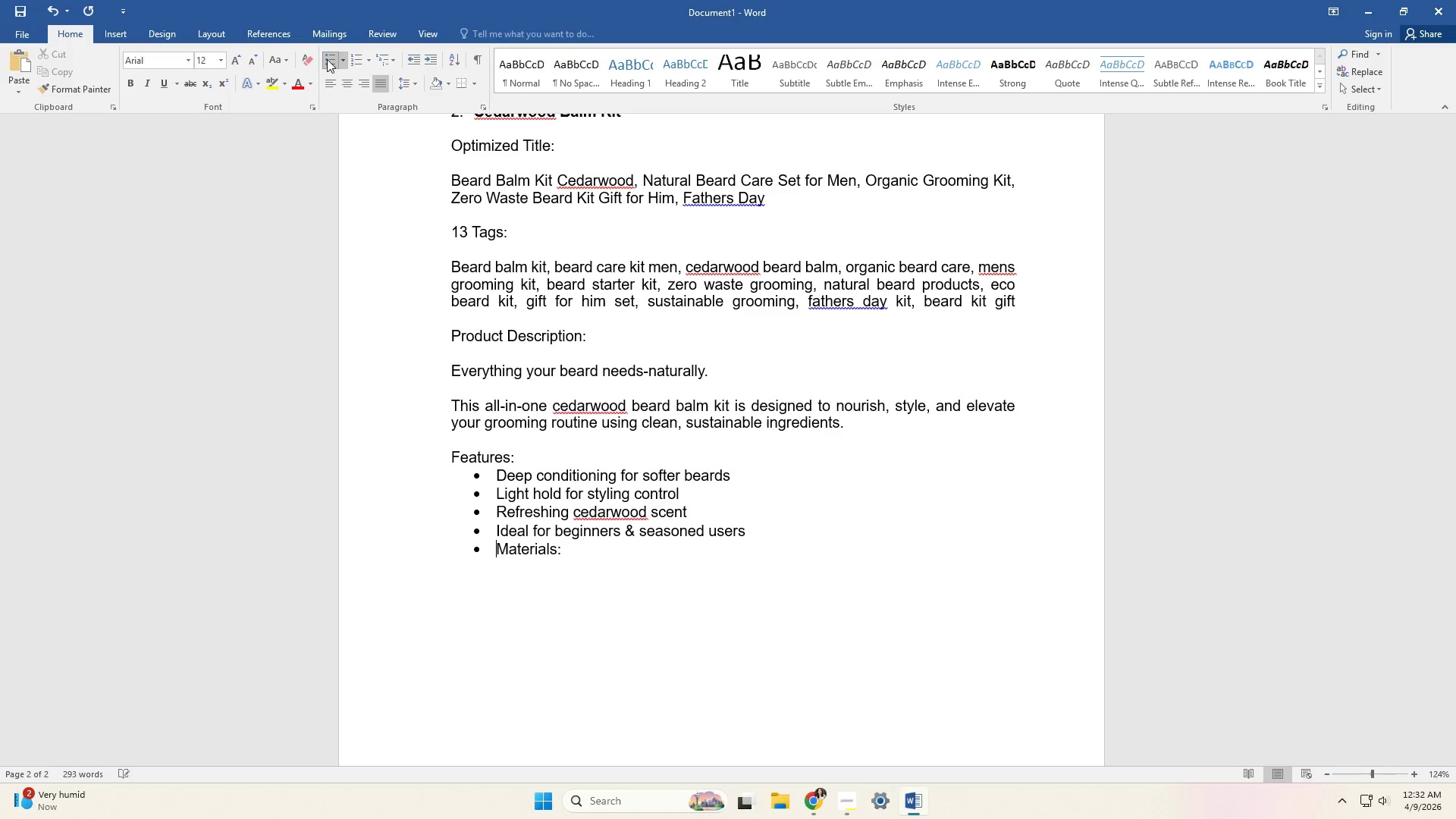 
key(Enter)
 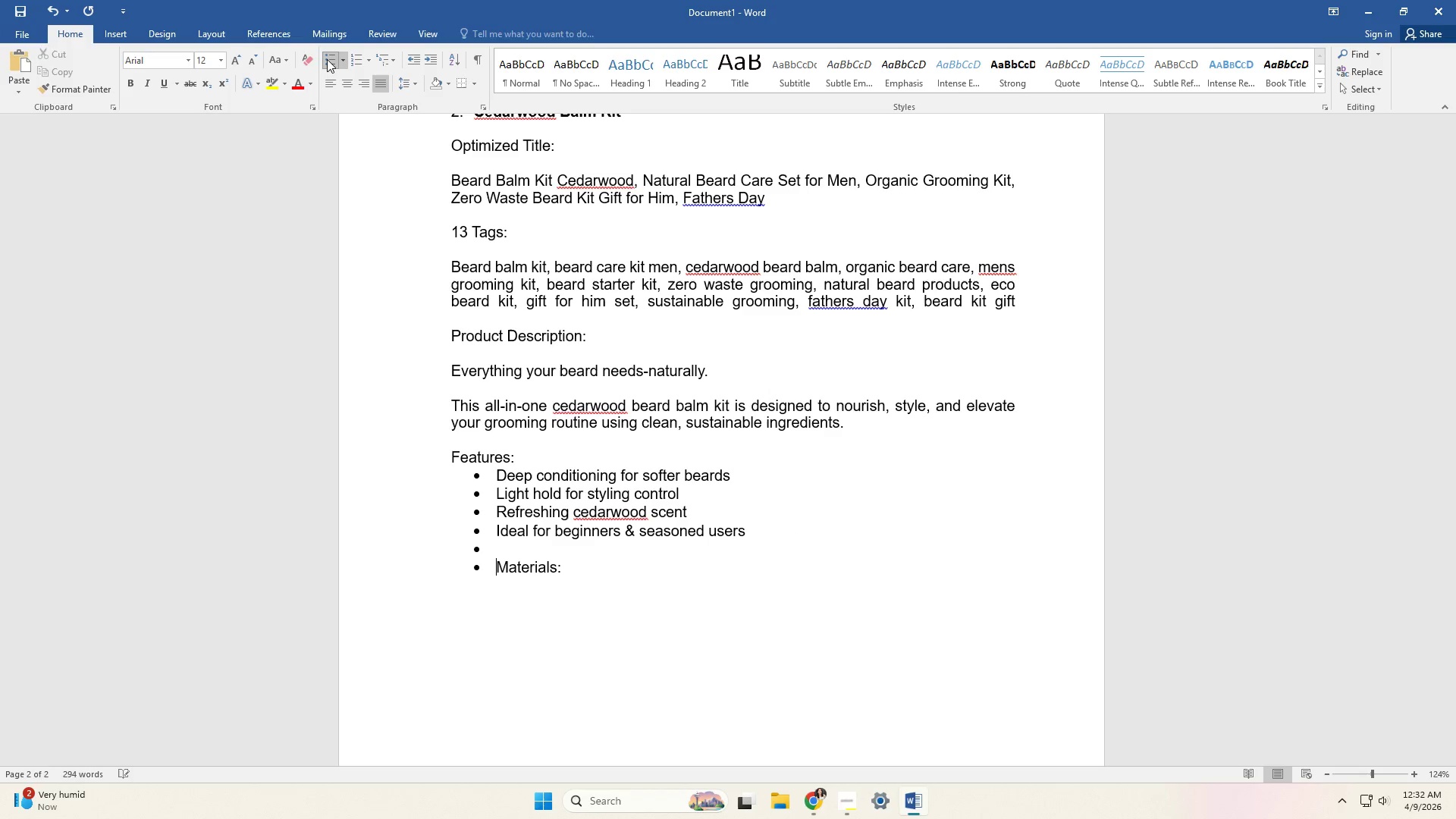 
key(Backspace)
 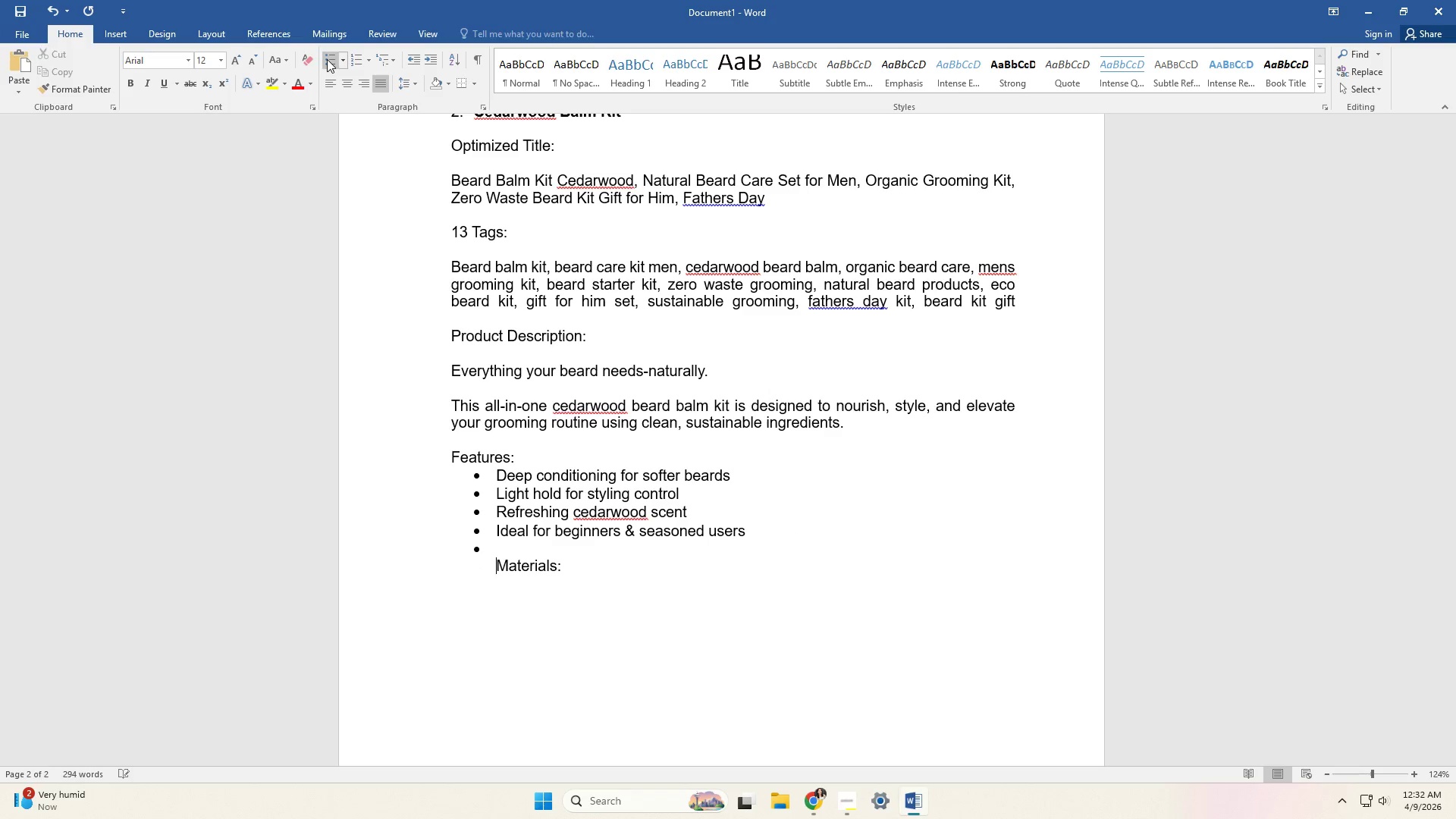 
key(Backspace)
 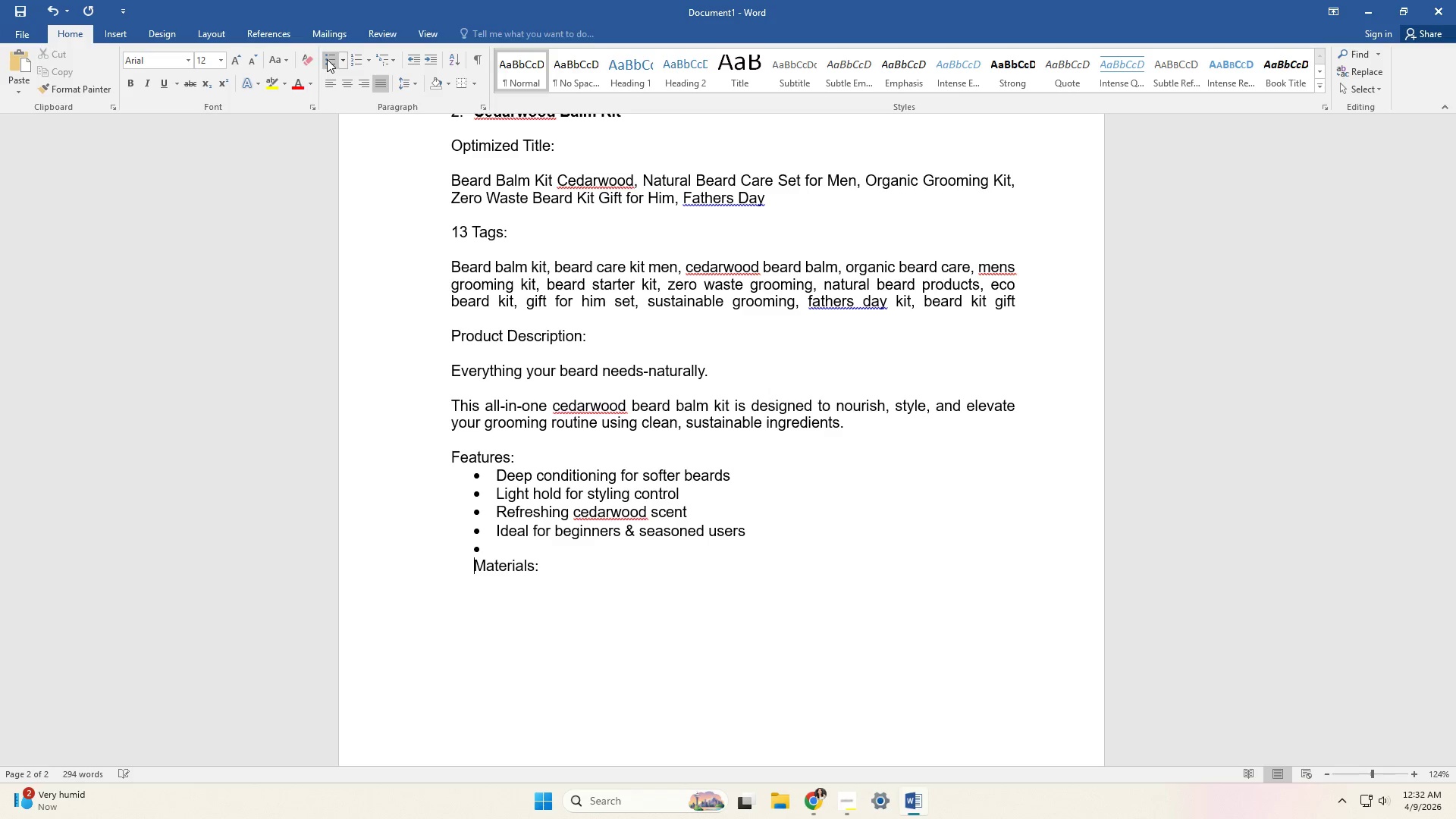 
key(Backspace)
 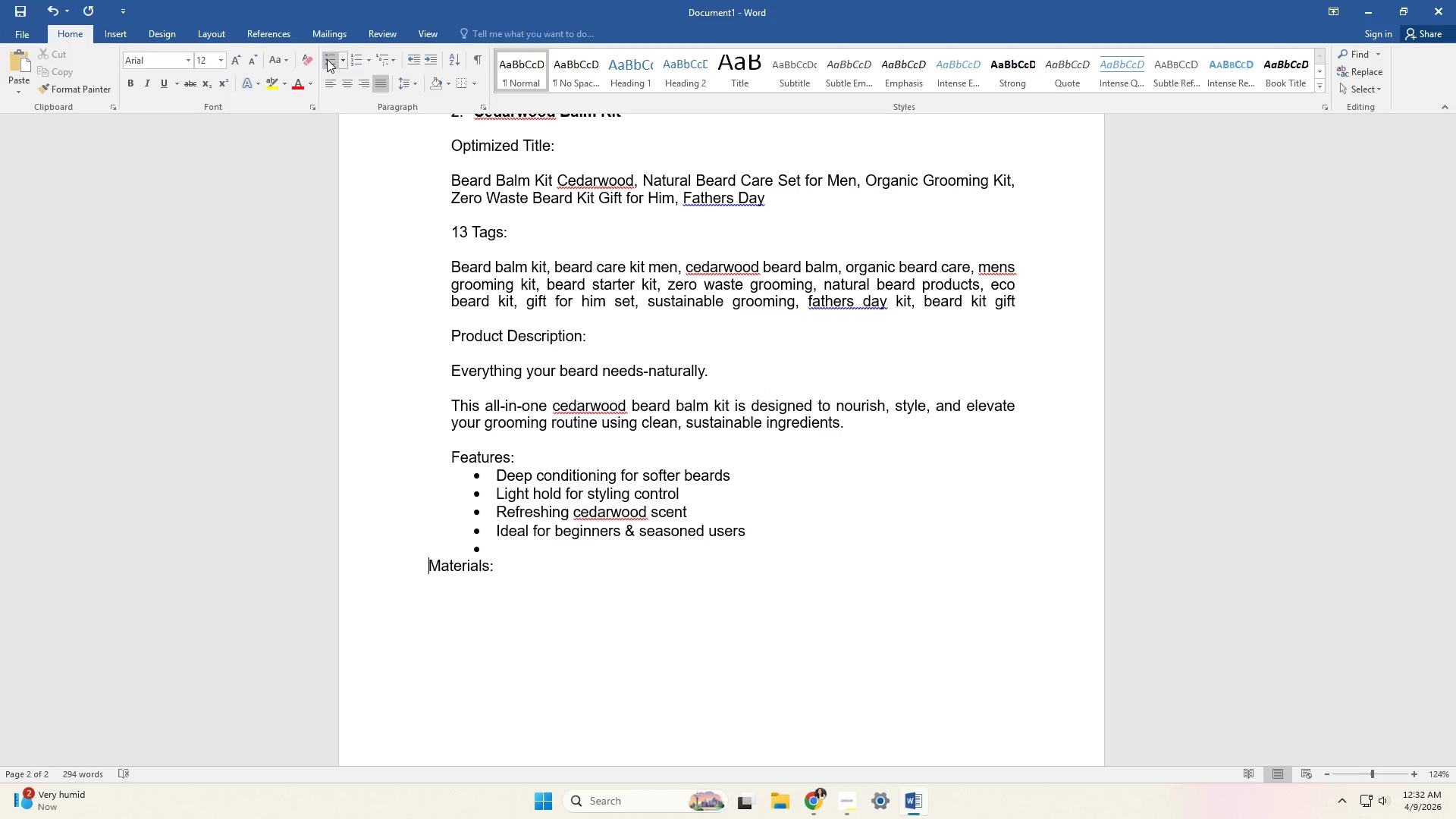 
key(Backspace)
 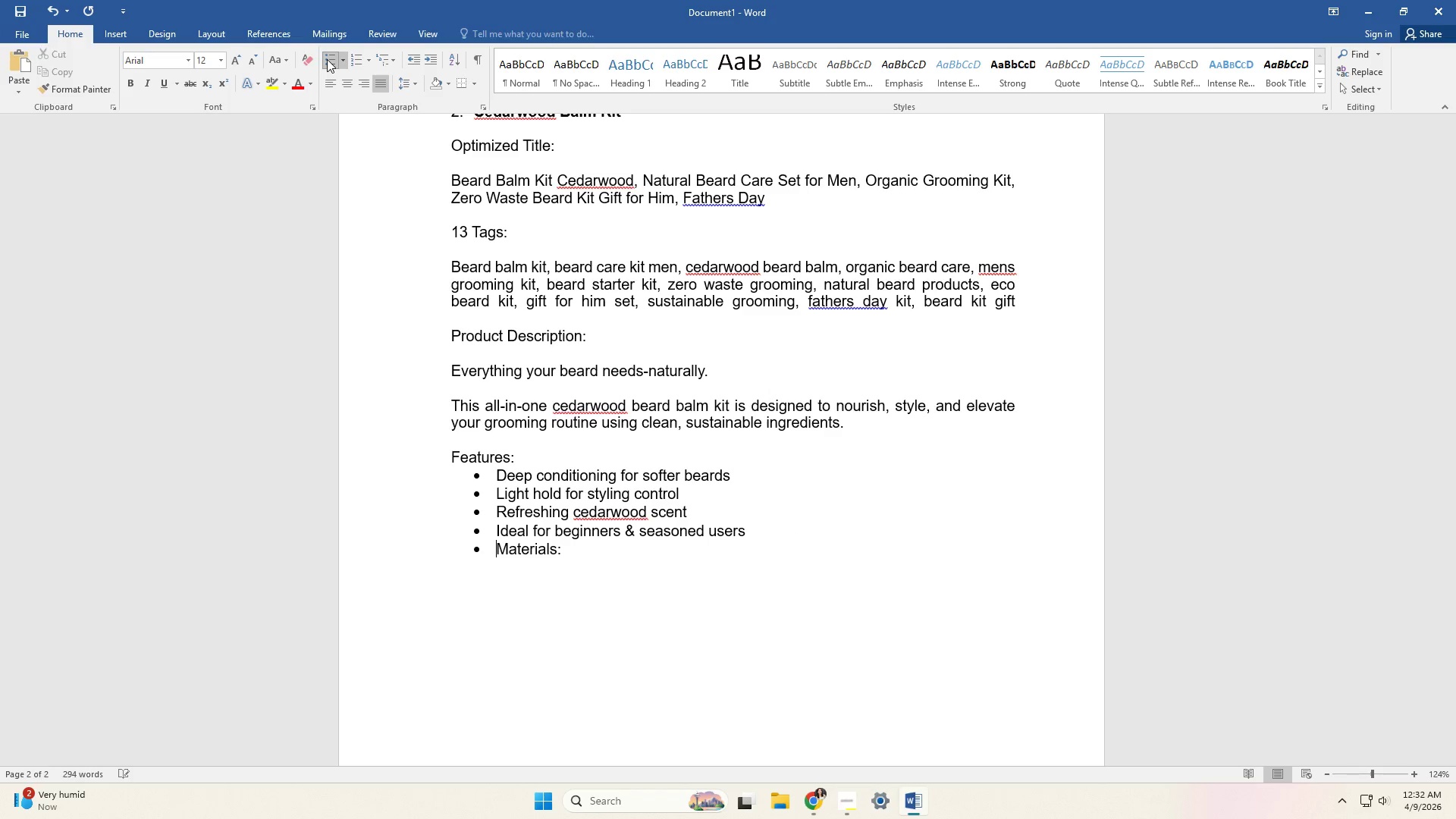 
key(Backspace)
 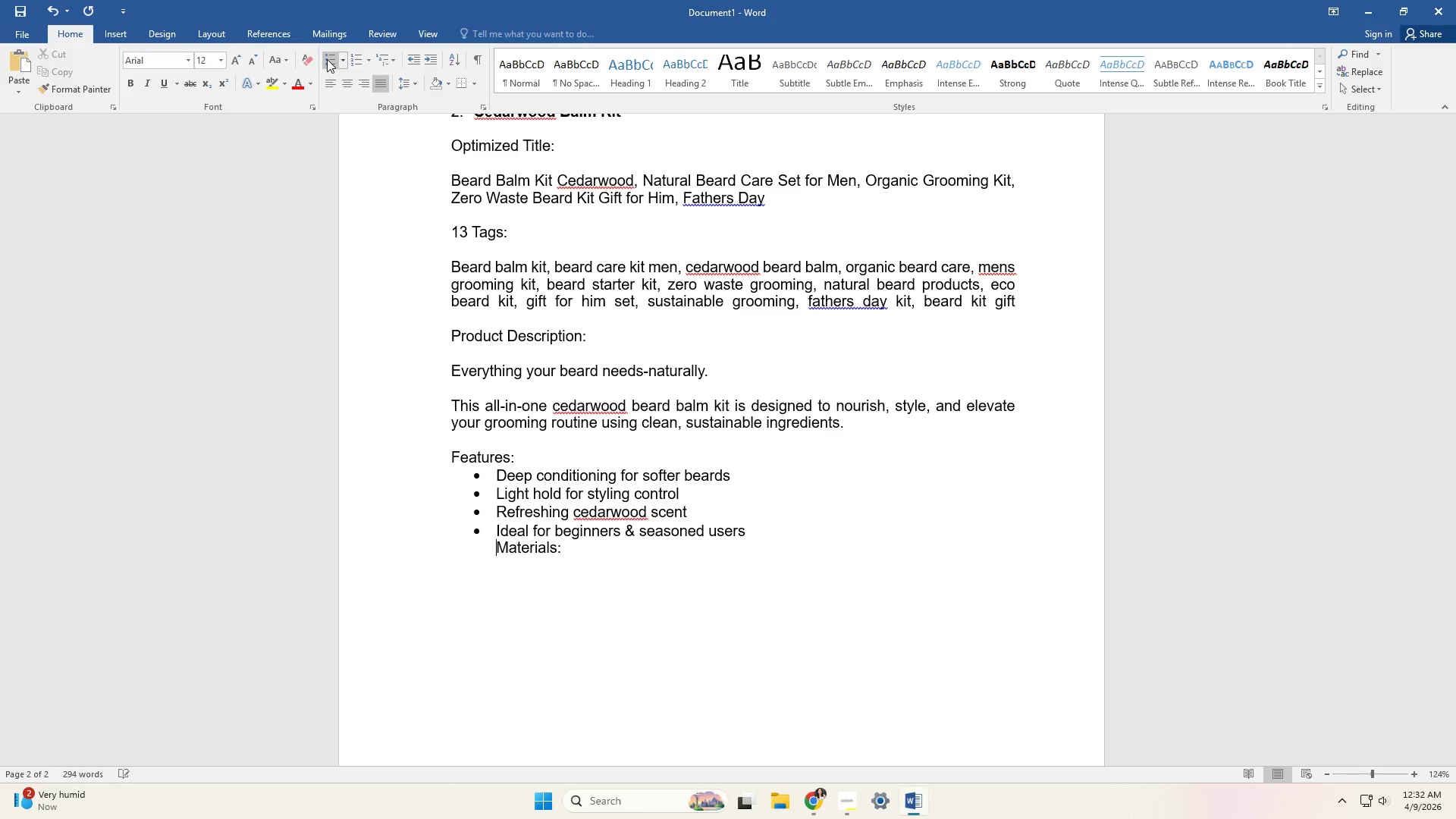 
key(Backspace)
 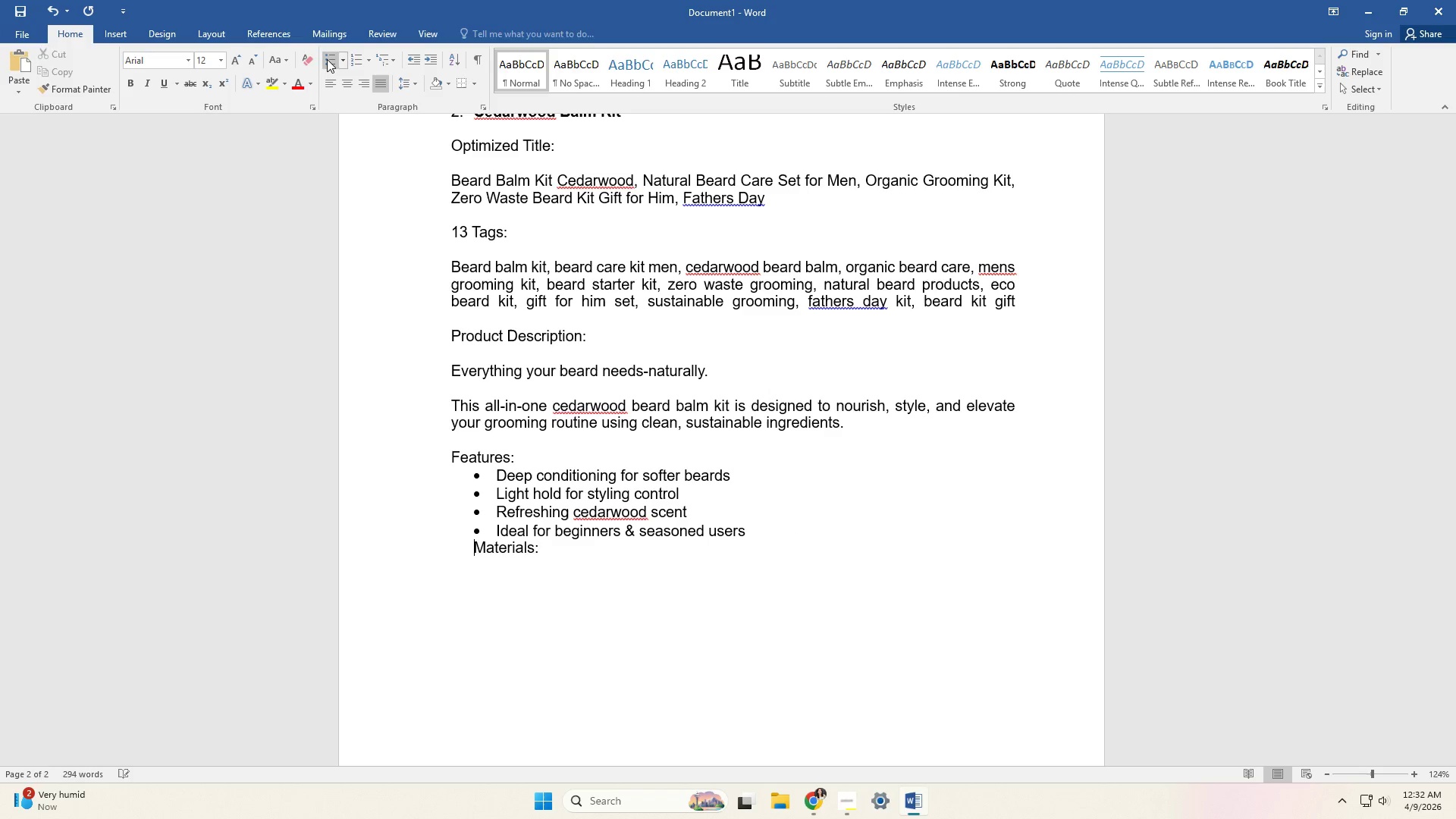 
key(Backspace)
 